 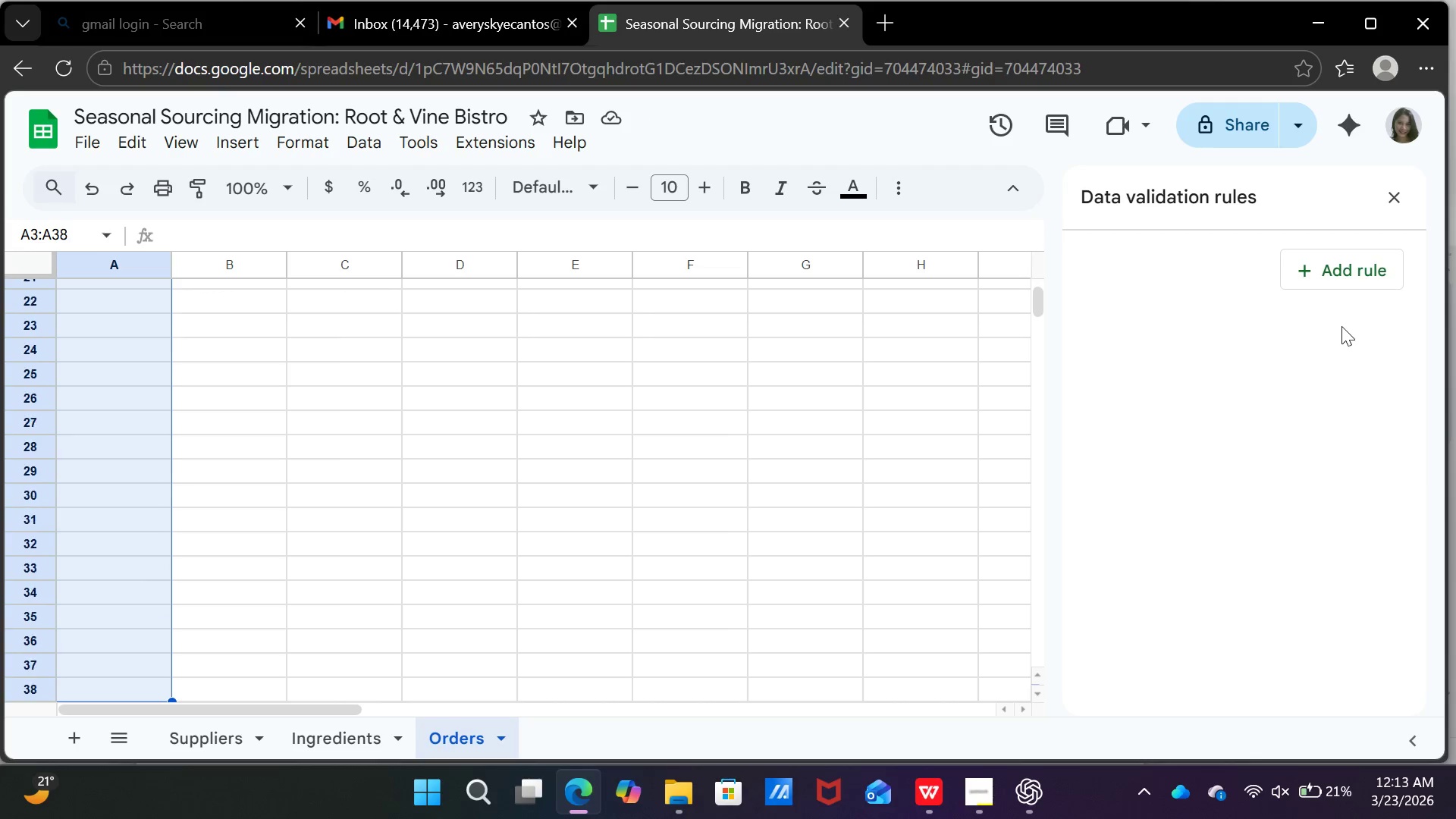 
key(Shift+ArrowDown)
 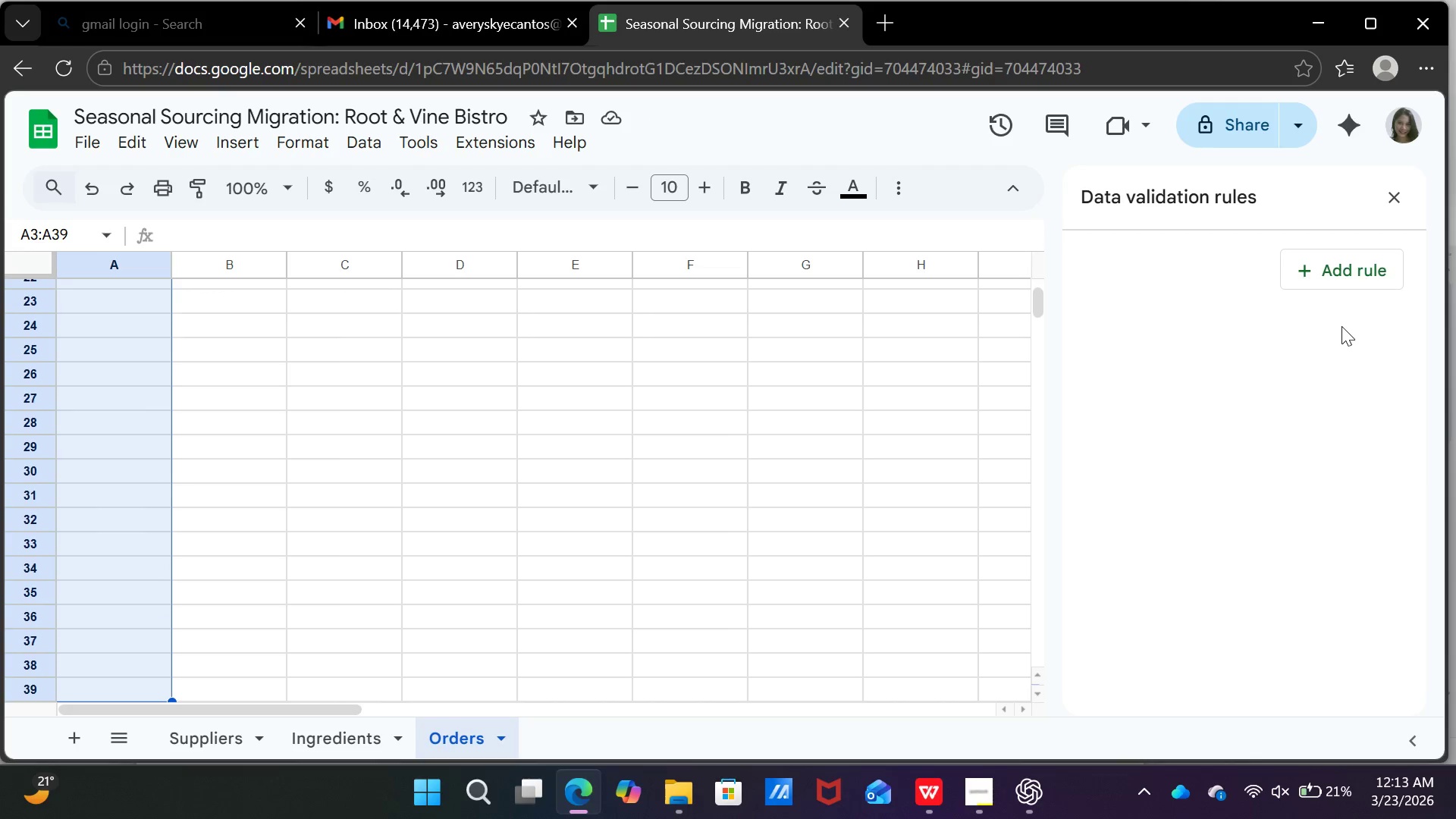 
key(Shift+ArrowDown)
 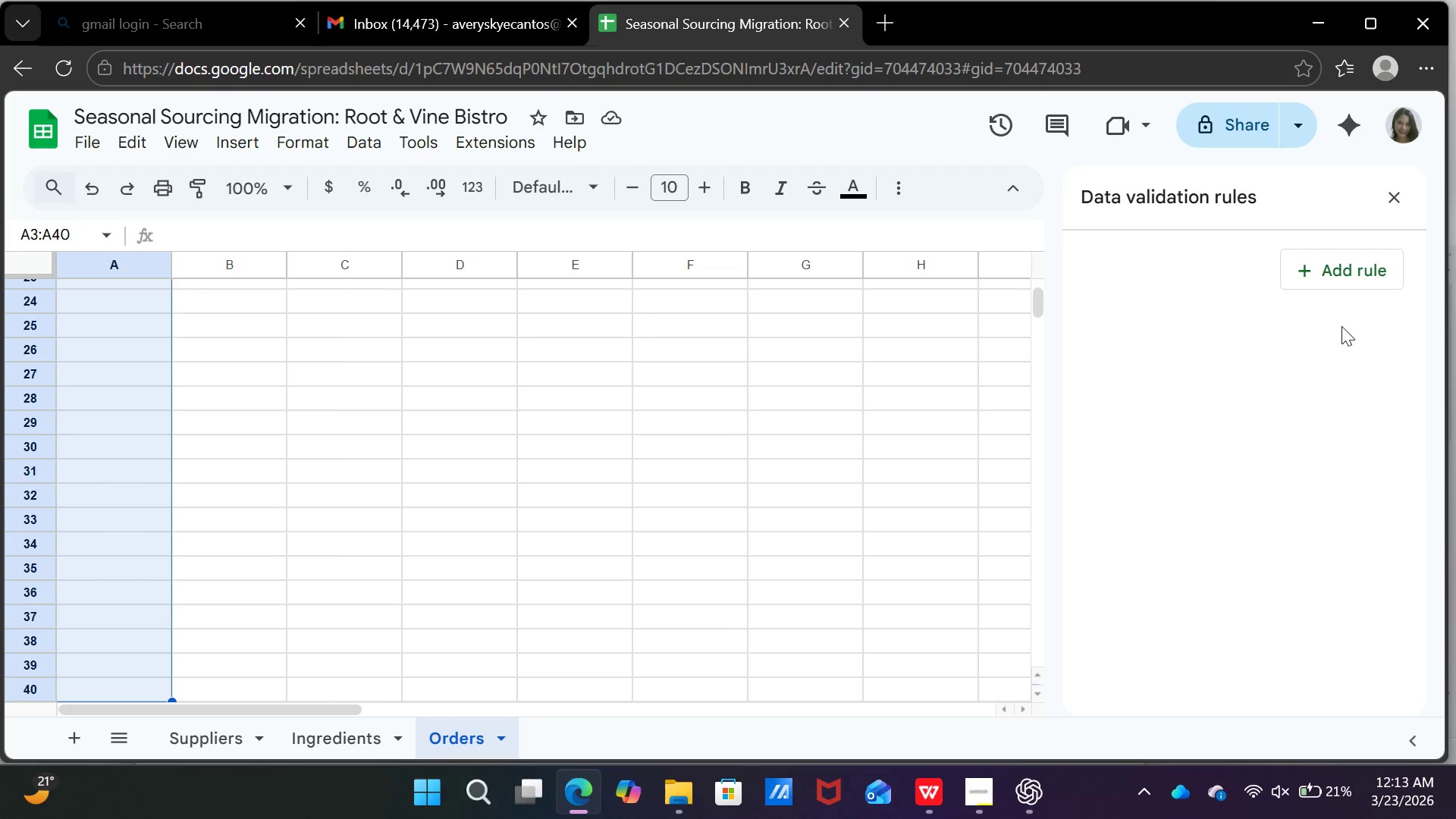 
key(Shift+ArrowDown)
 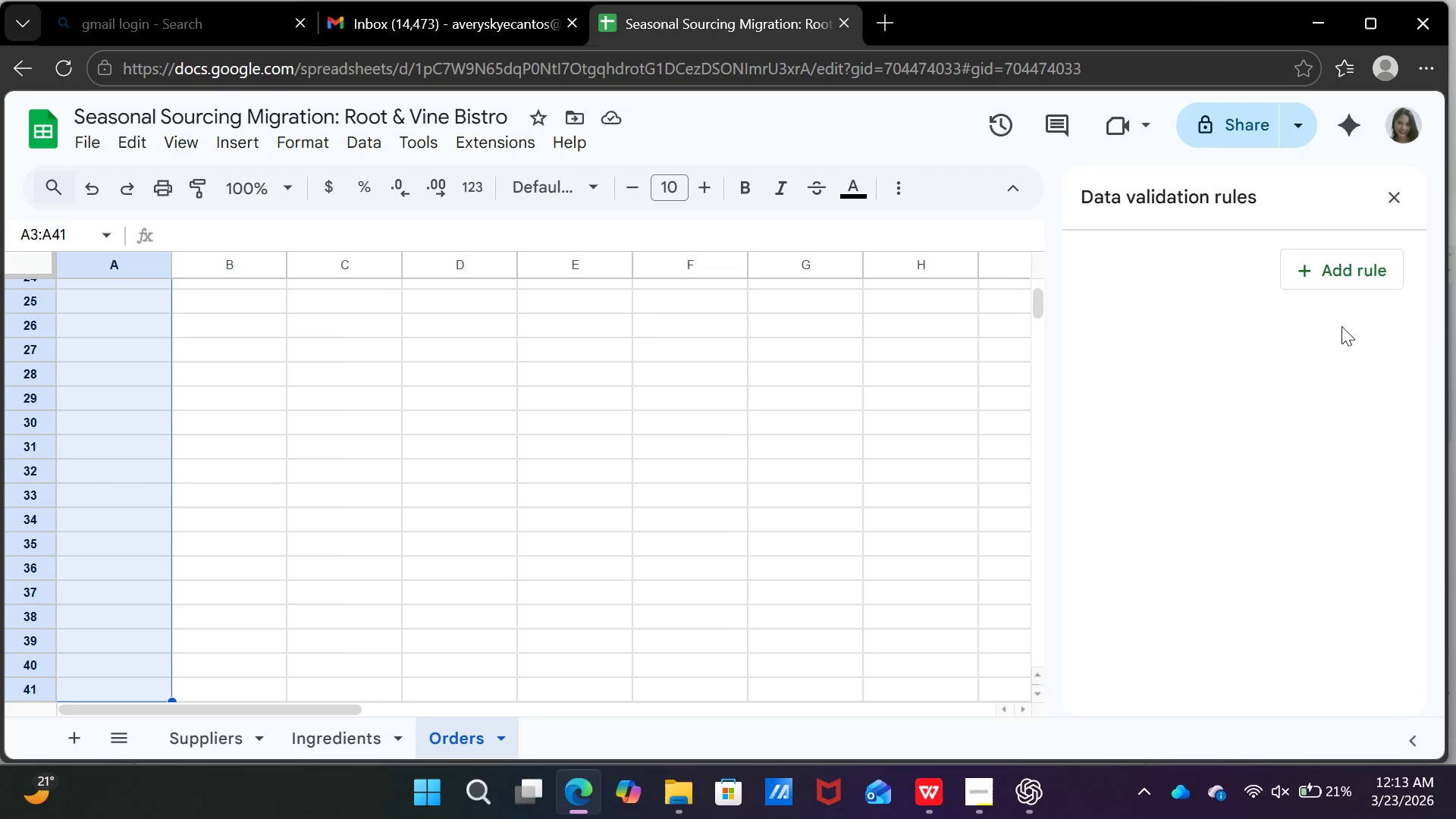 
key(Shift+ArrowDown)
 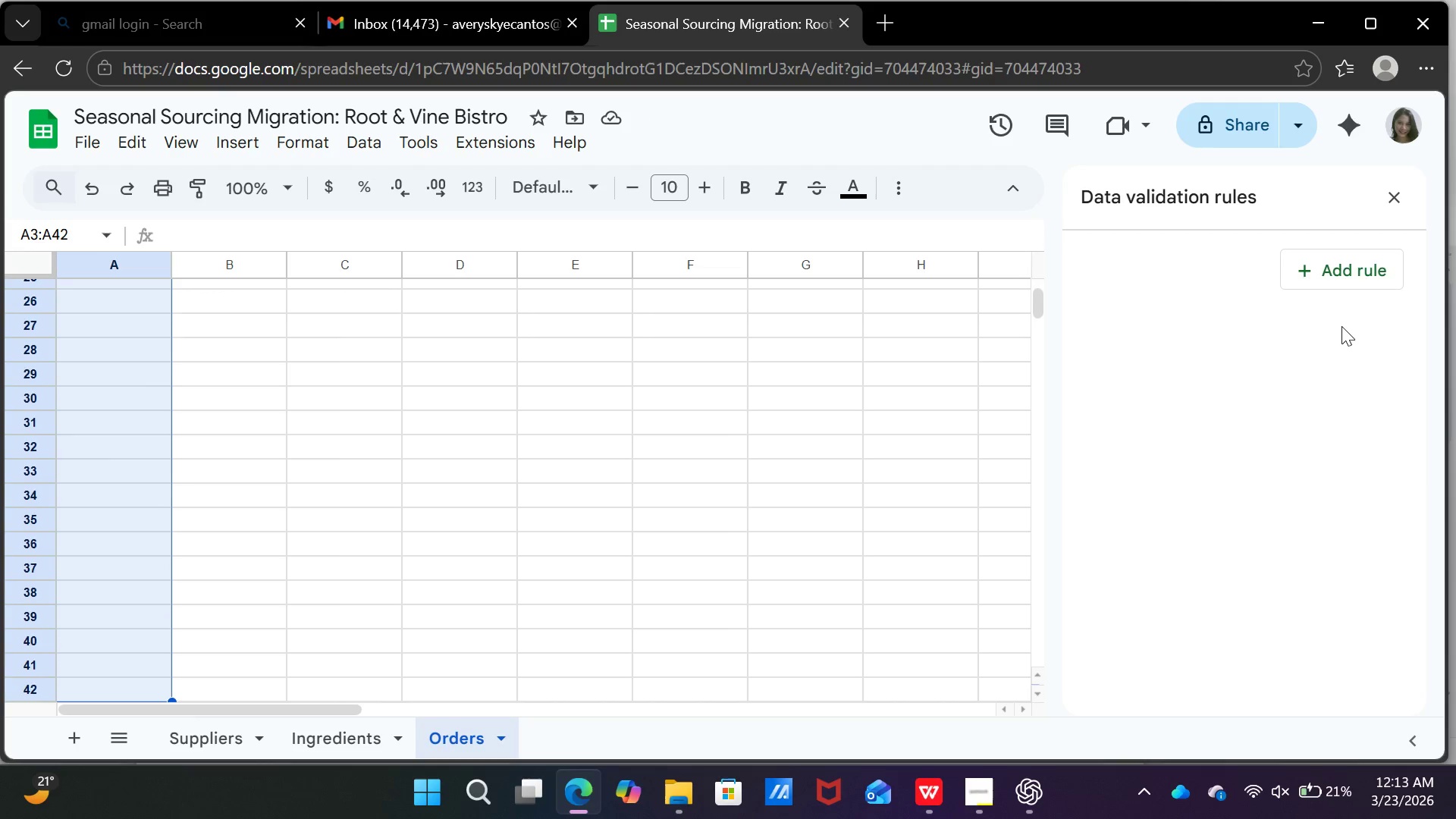 
key(Shift+ArrowDown)
 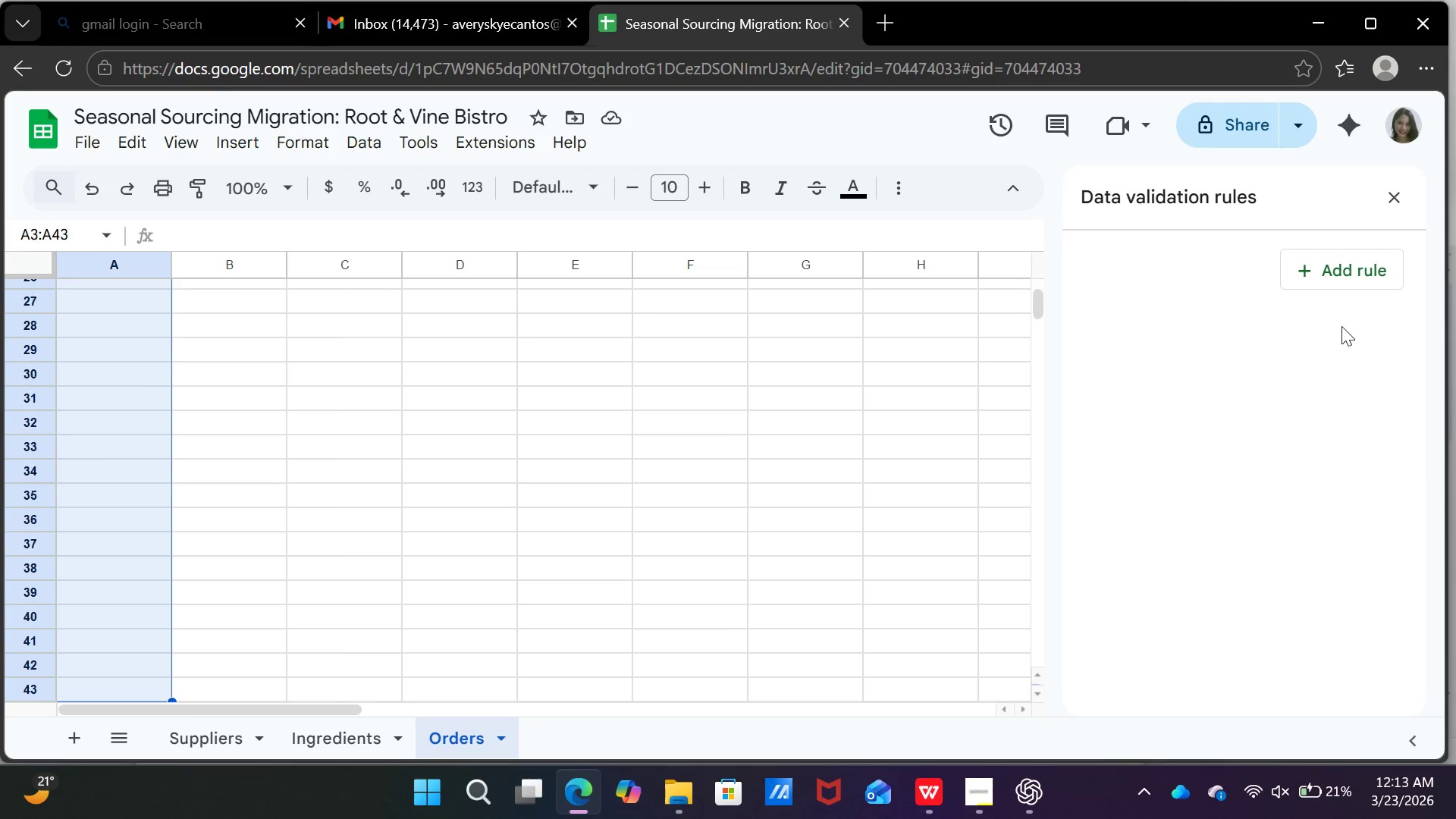 
key(Shift+ArrowDown)
 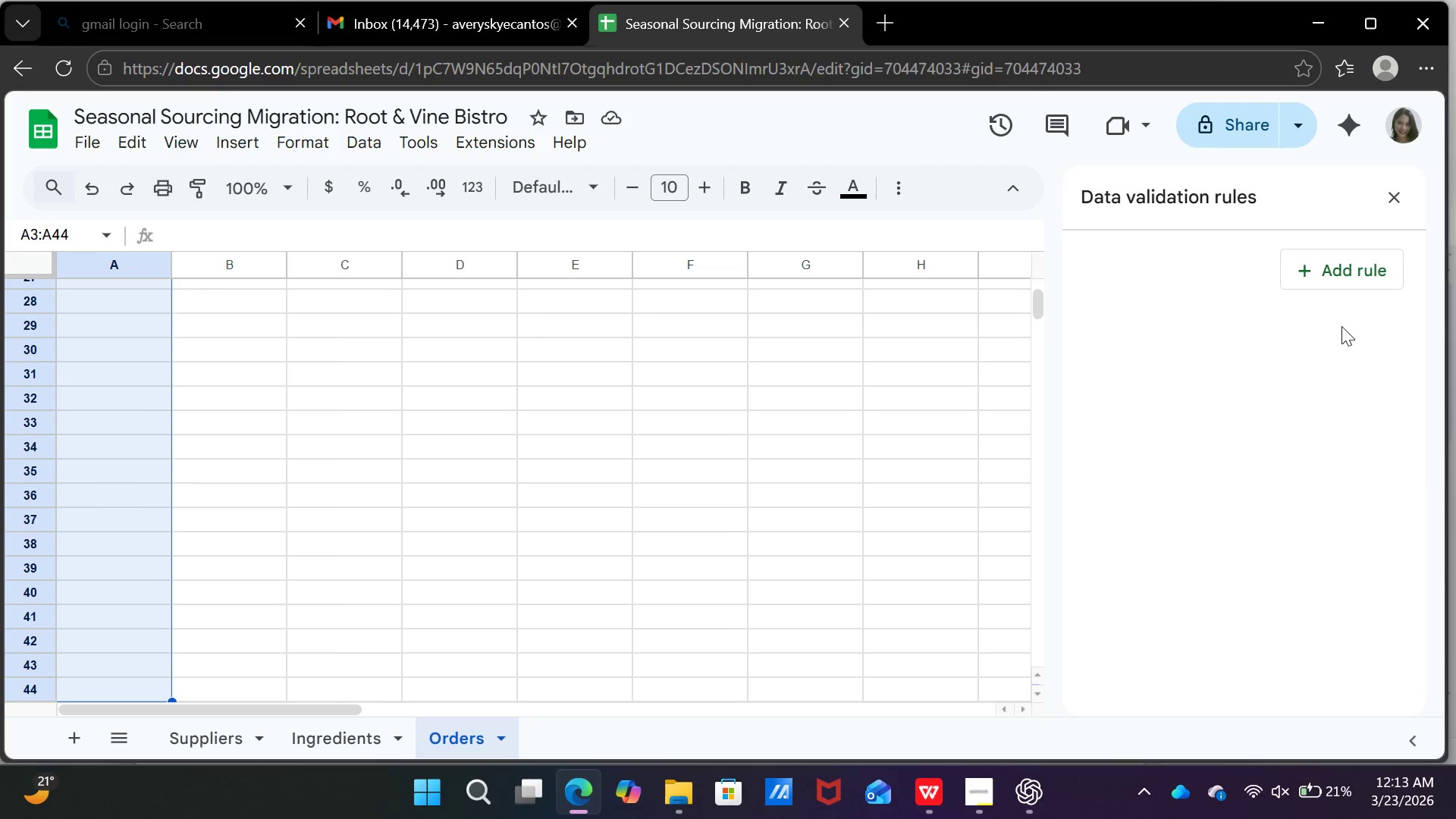 
key(Shift+ArrowDown)
 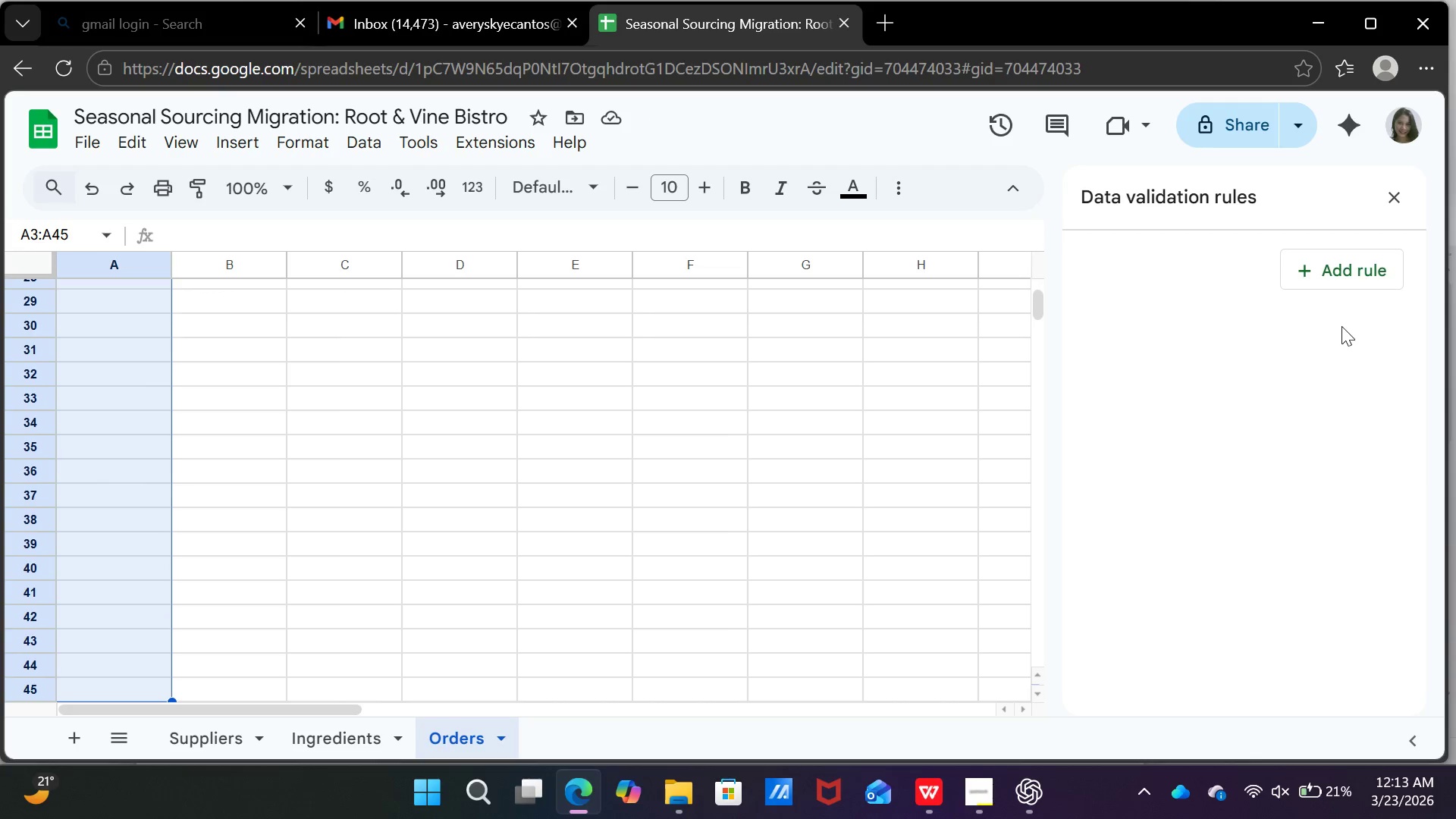 
key(Shift+ArrowDown)
 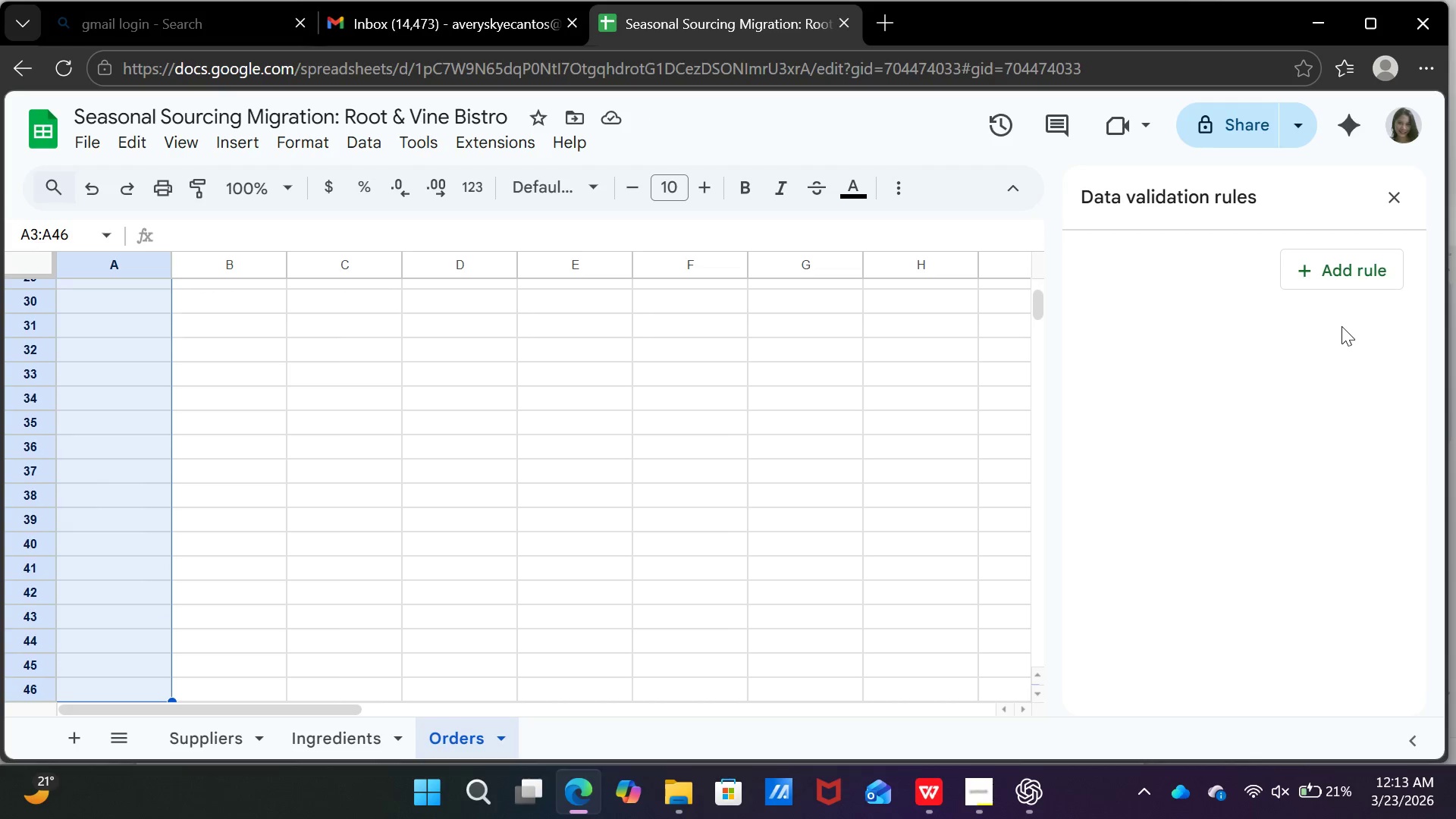 
key(Shift+ArrowDown)
 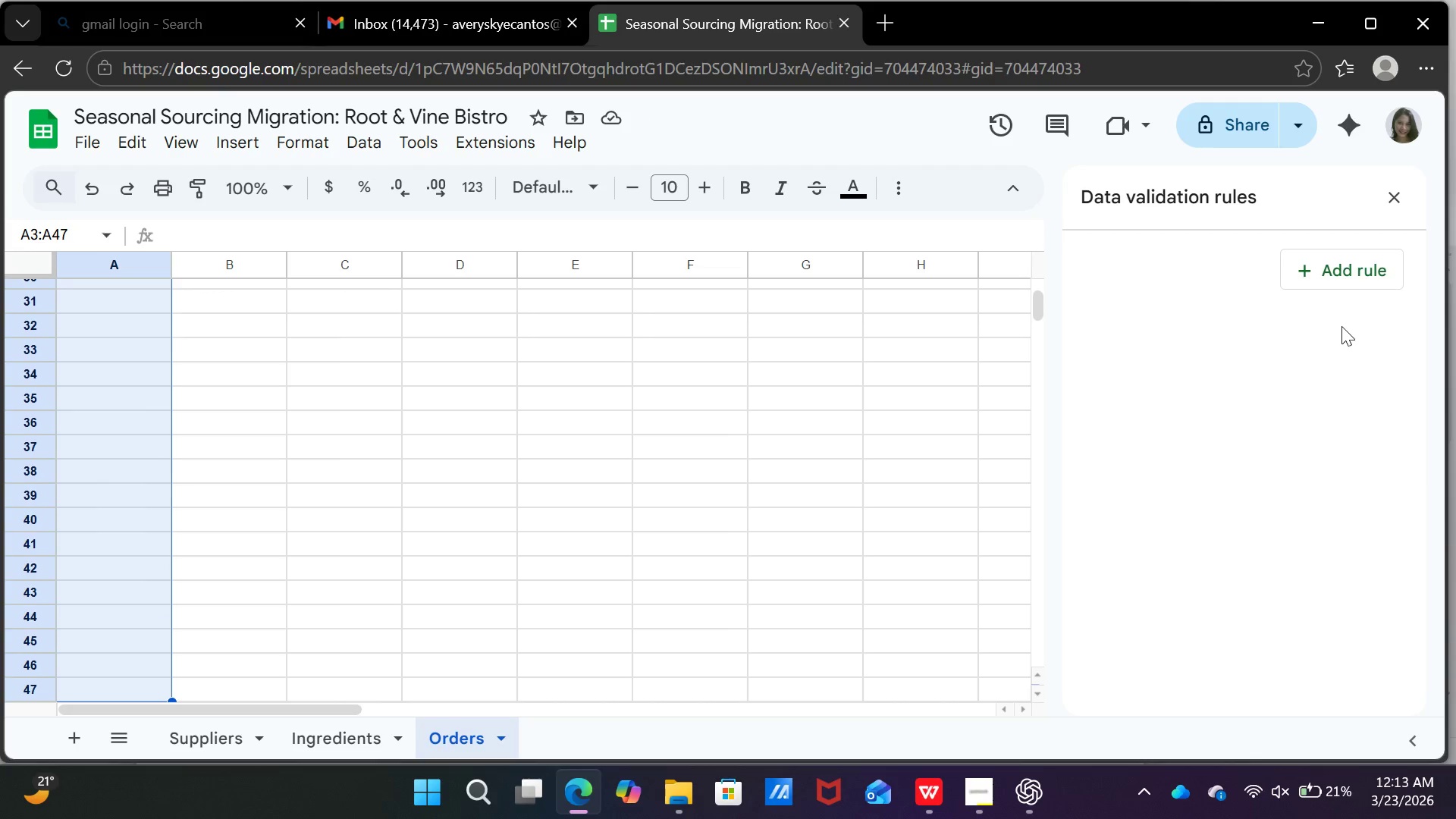 
key(Shift+ArrowDown)
 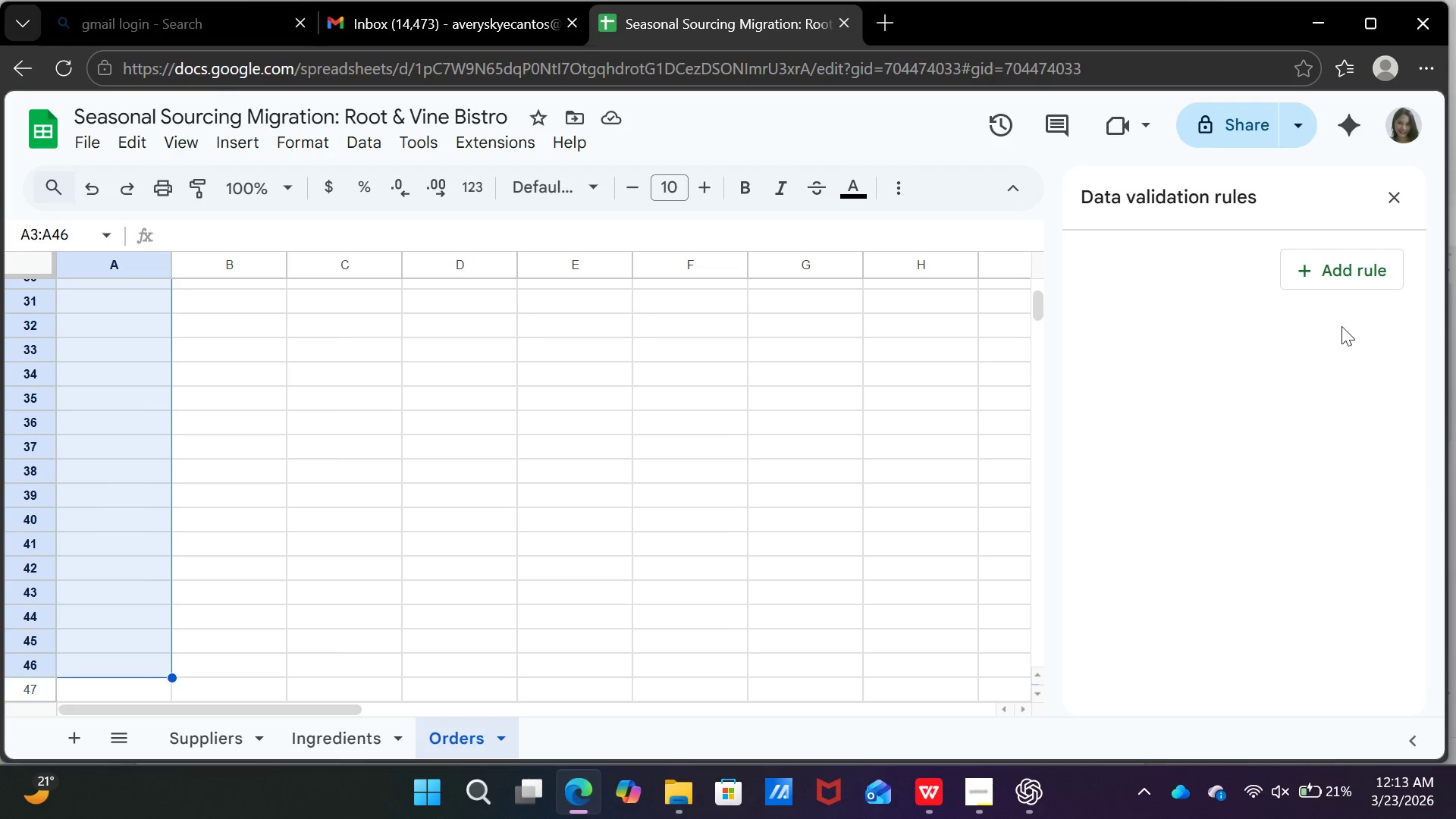 
key(Shift+ArrowUp)
 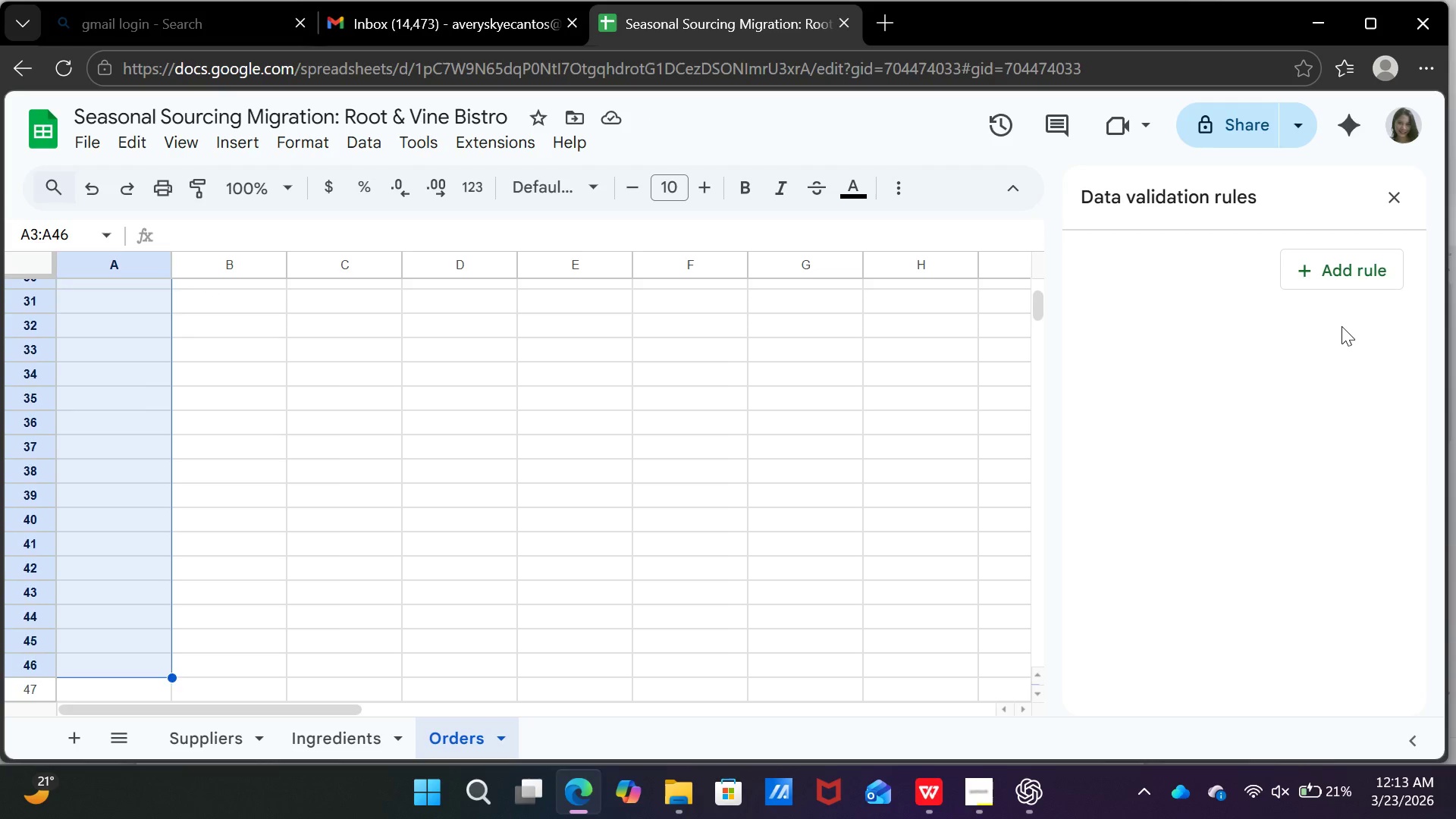 
key(Enter)
 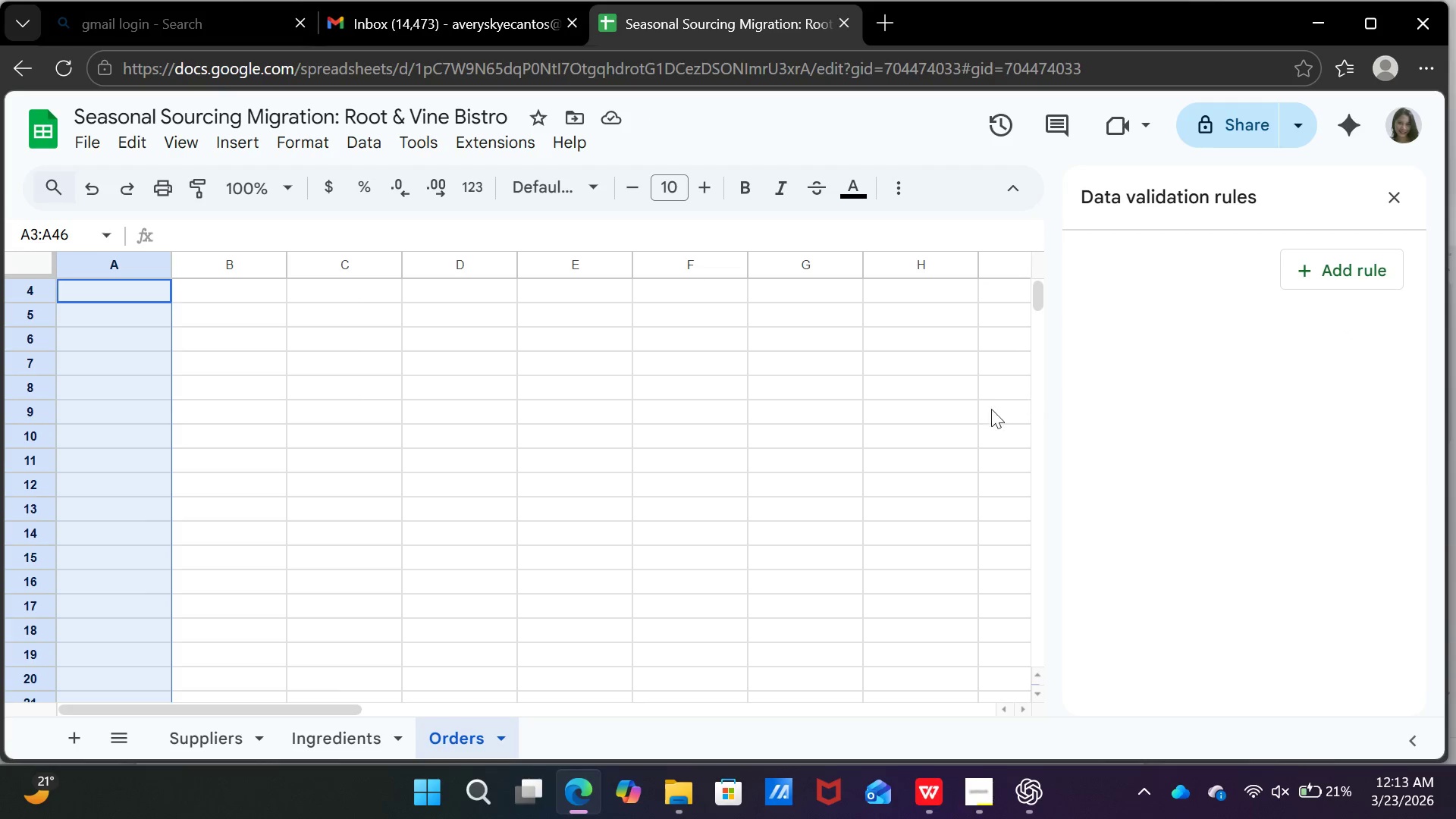 
scroll: coordinate [562, 466], scroll_direction: up, amount: 2.0
 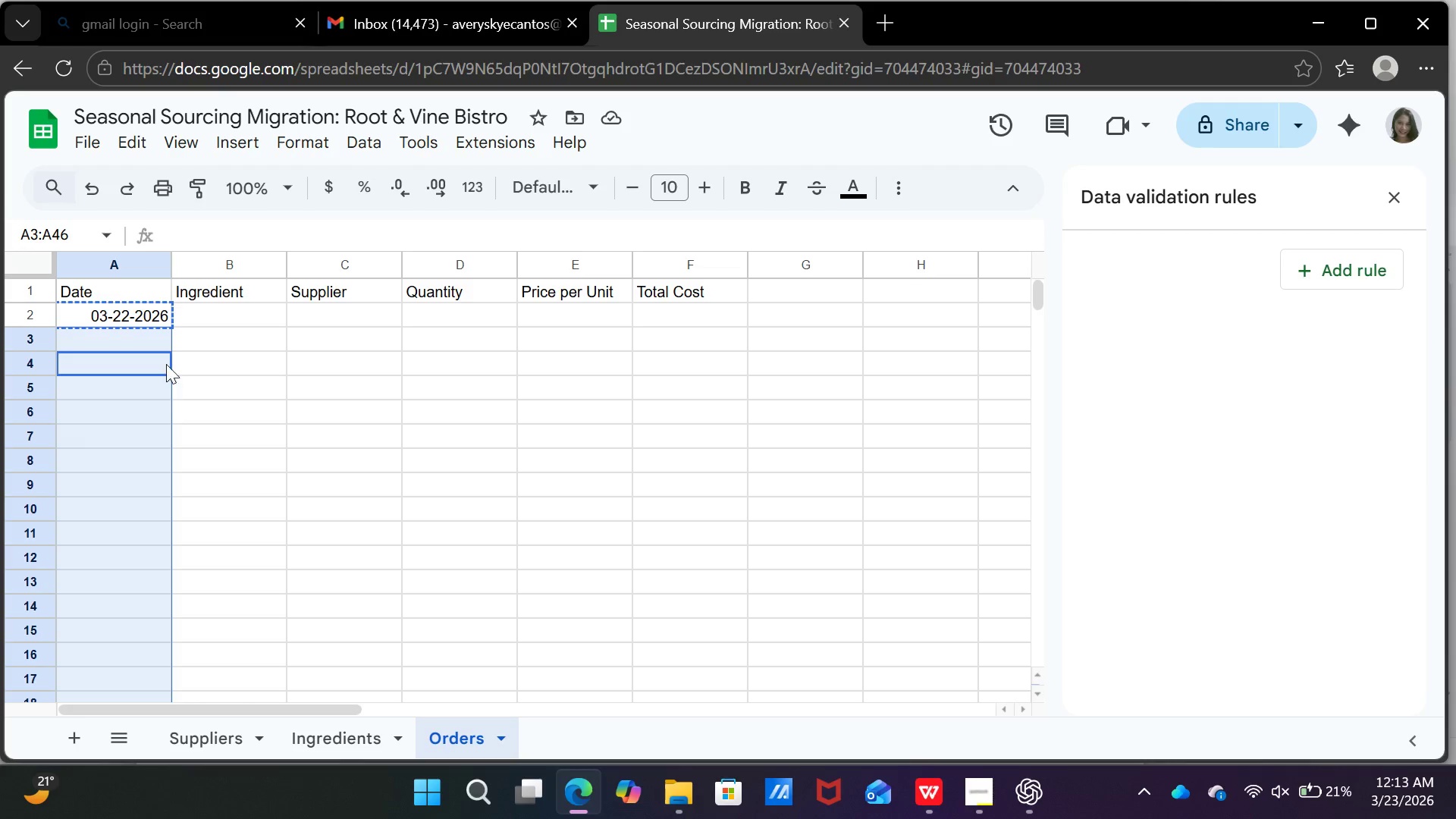 
left_click([163, 341])
 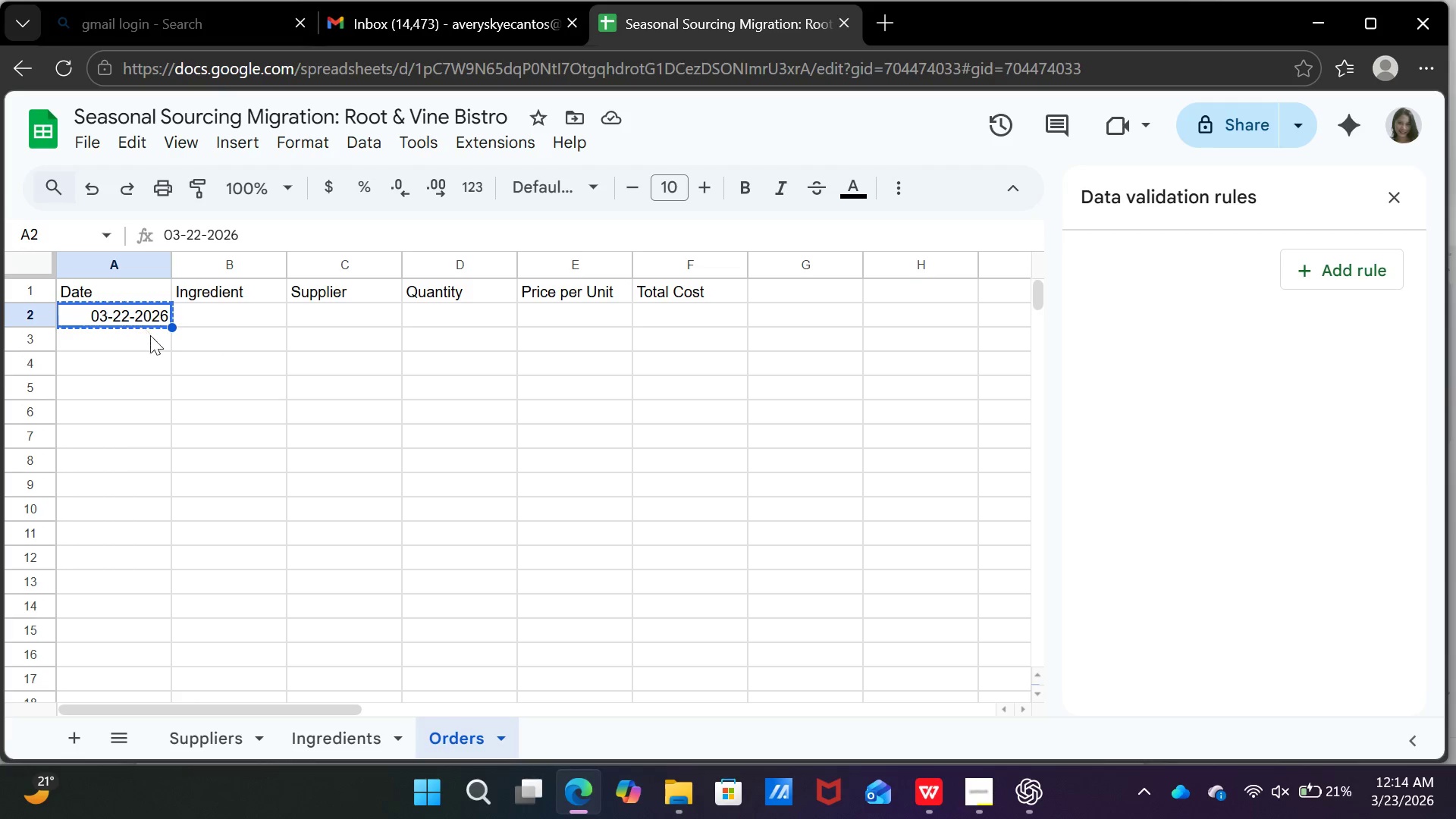 
left_click([150, 327])
 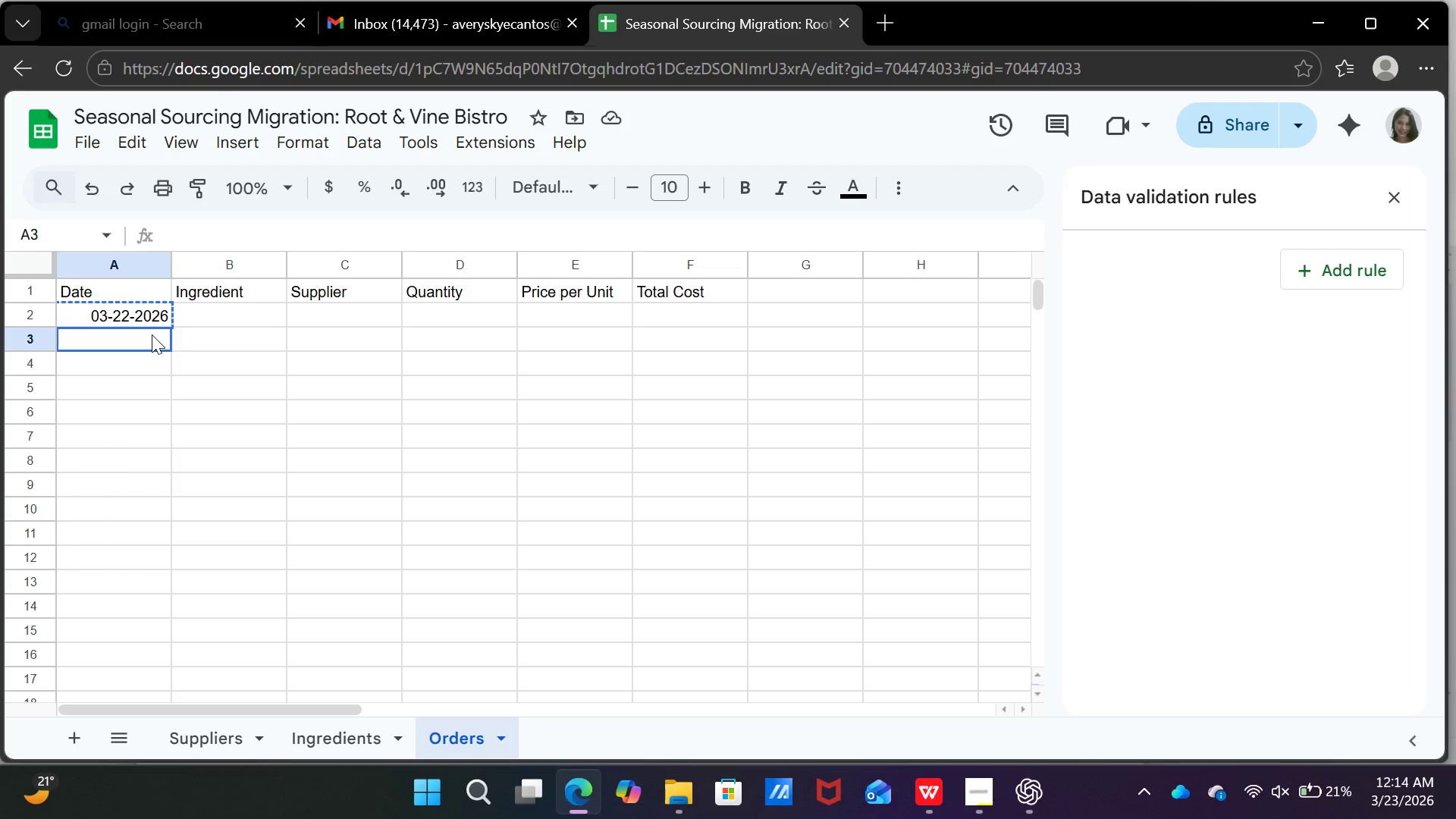 
left_click([152, 334])
 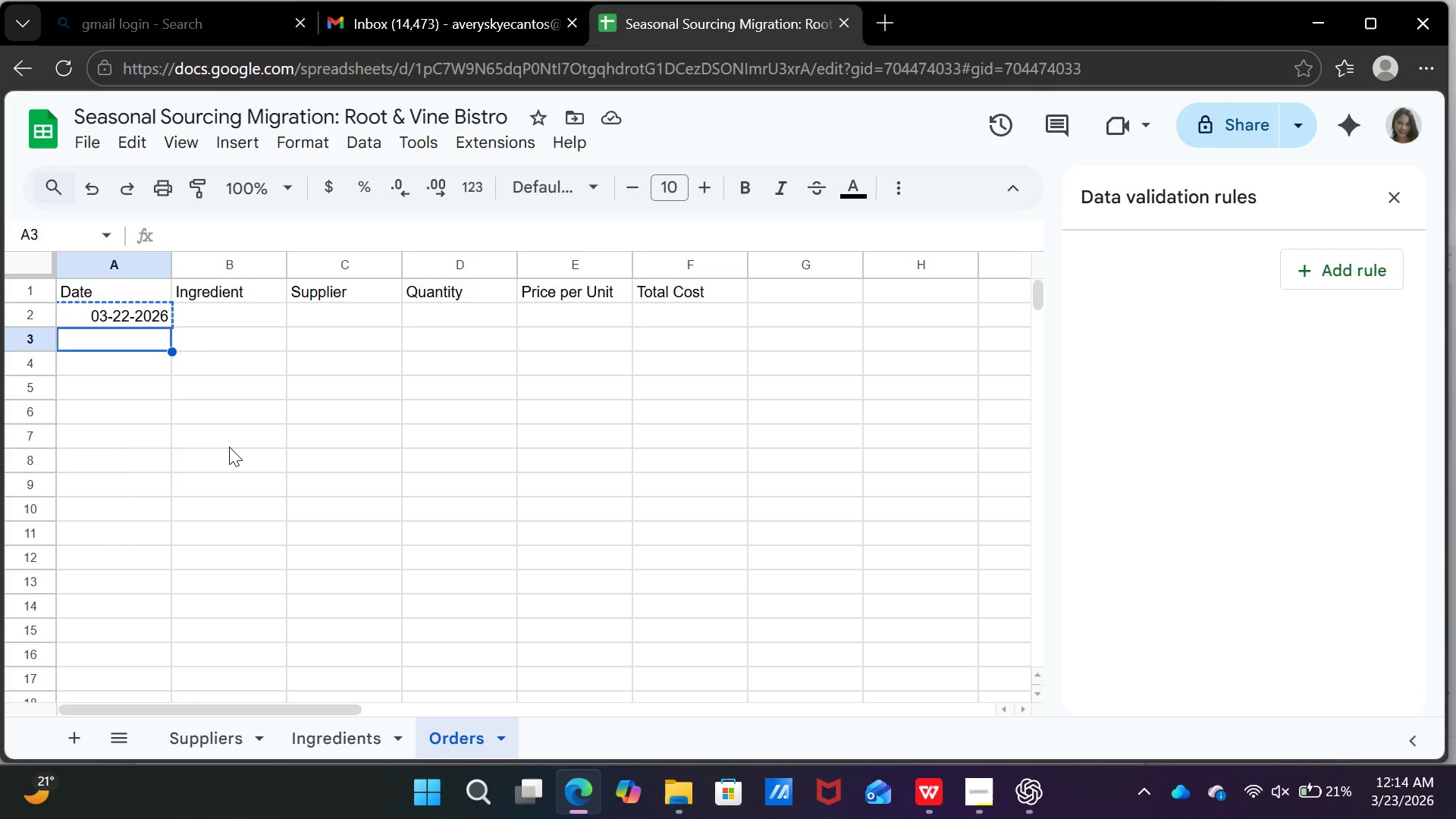 
hold_key(key=ArrowDown, duration=1.5)
 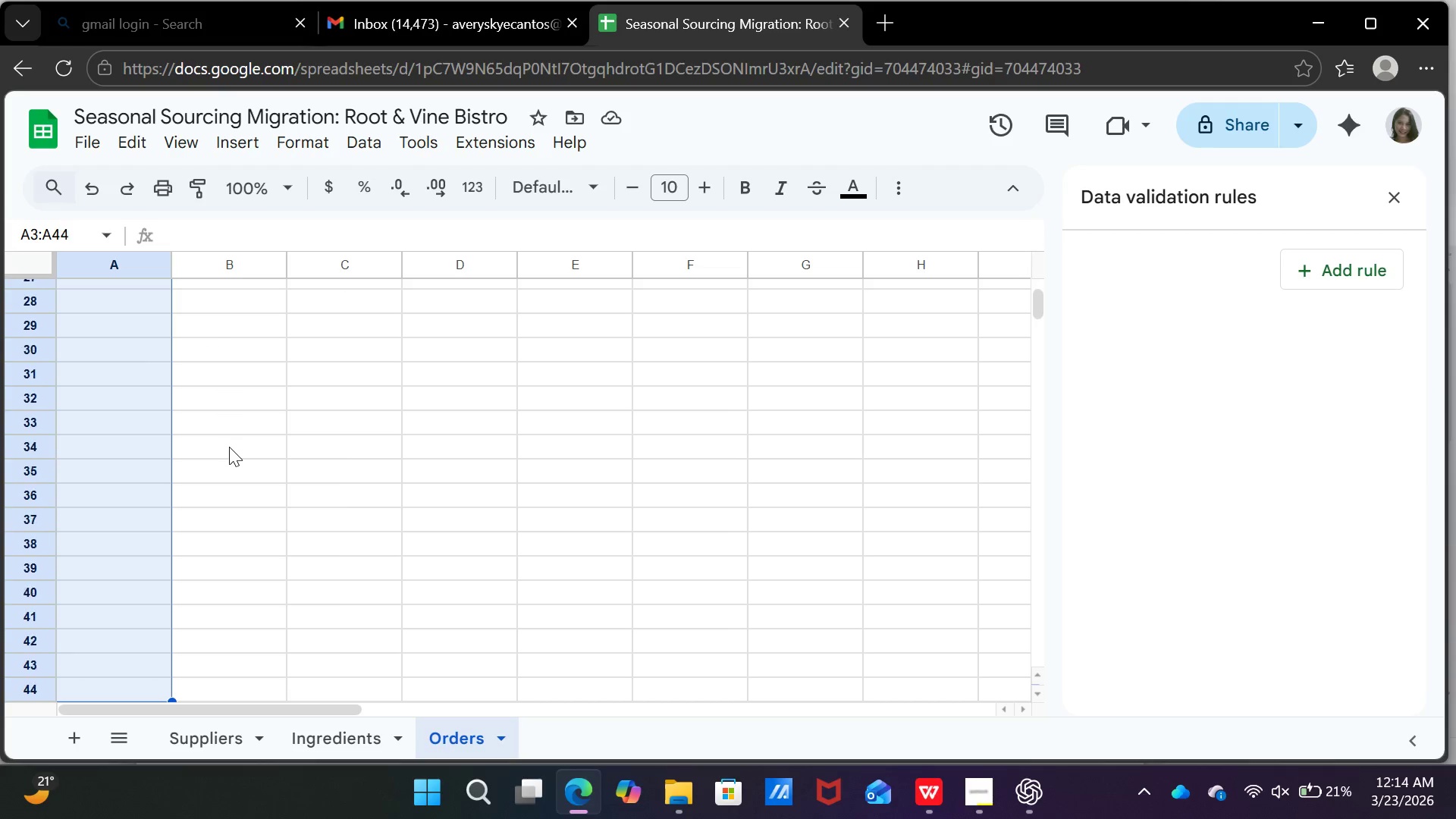 
hold_key(key=ArrowDown, duration=0.42)
 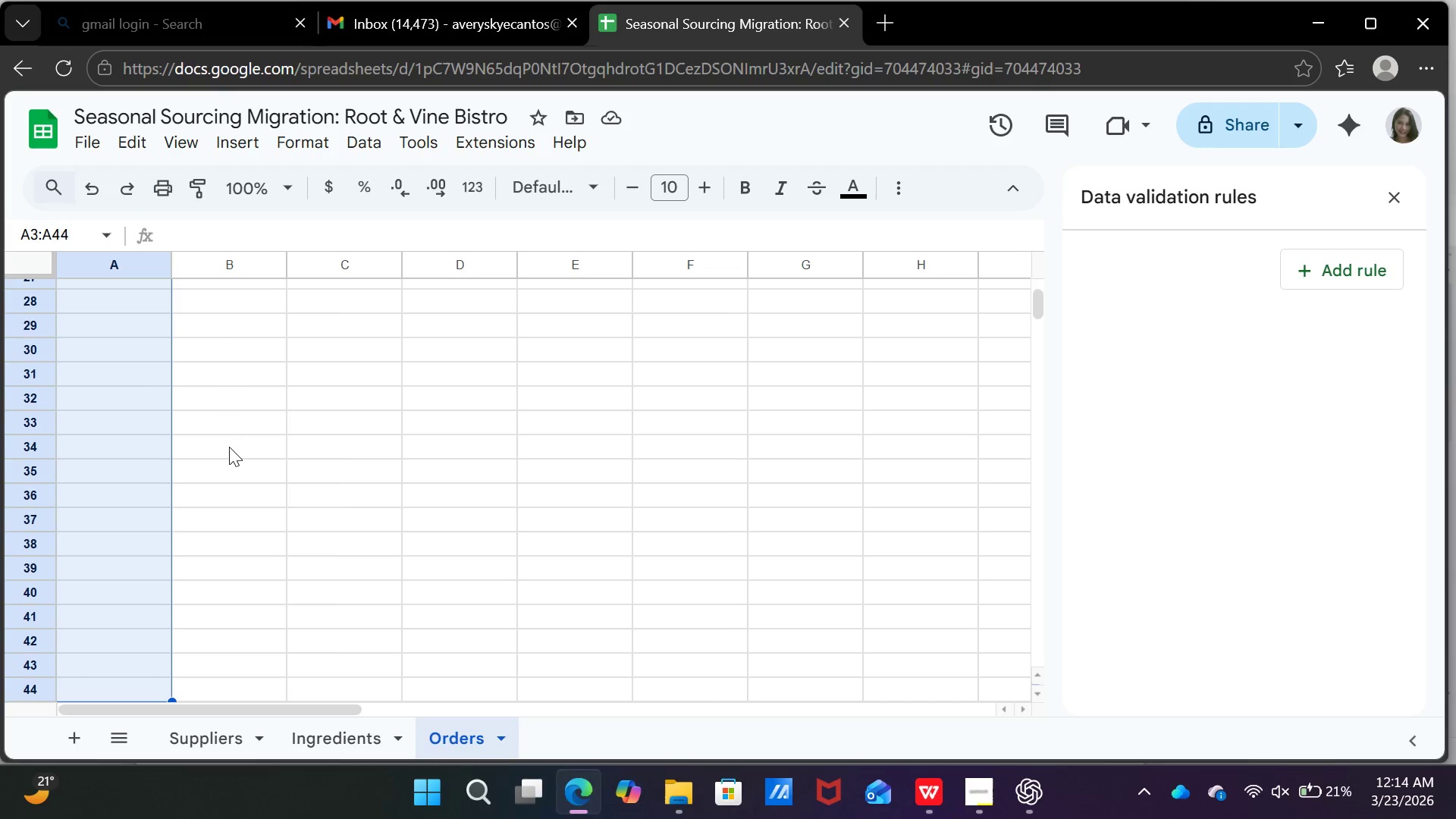 
key(Shift+ArrowDown)
 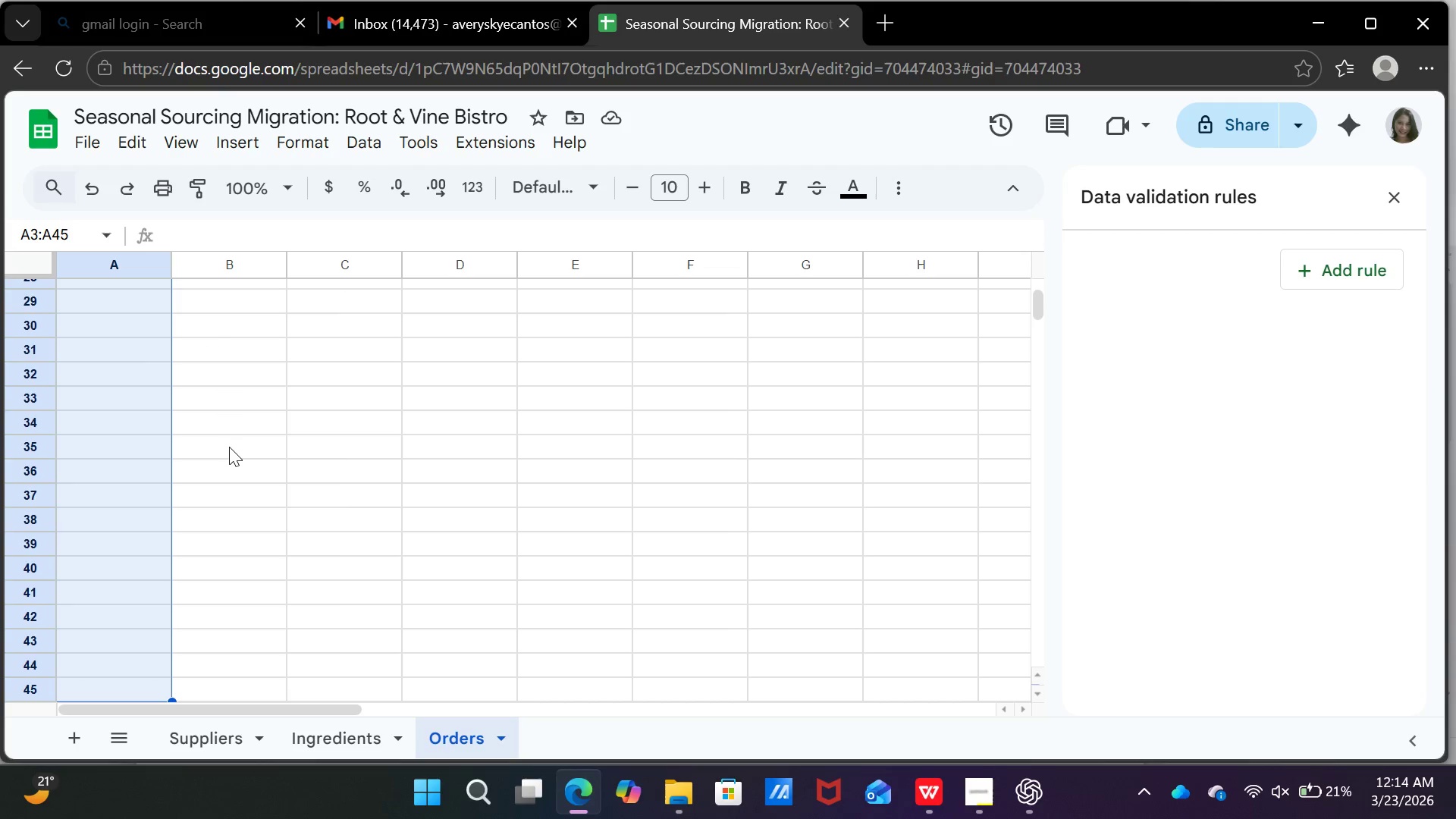 
key(Shift+ArrowDown)
 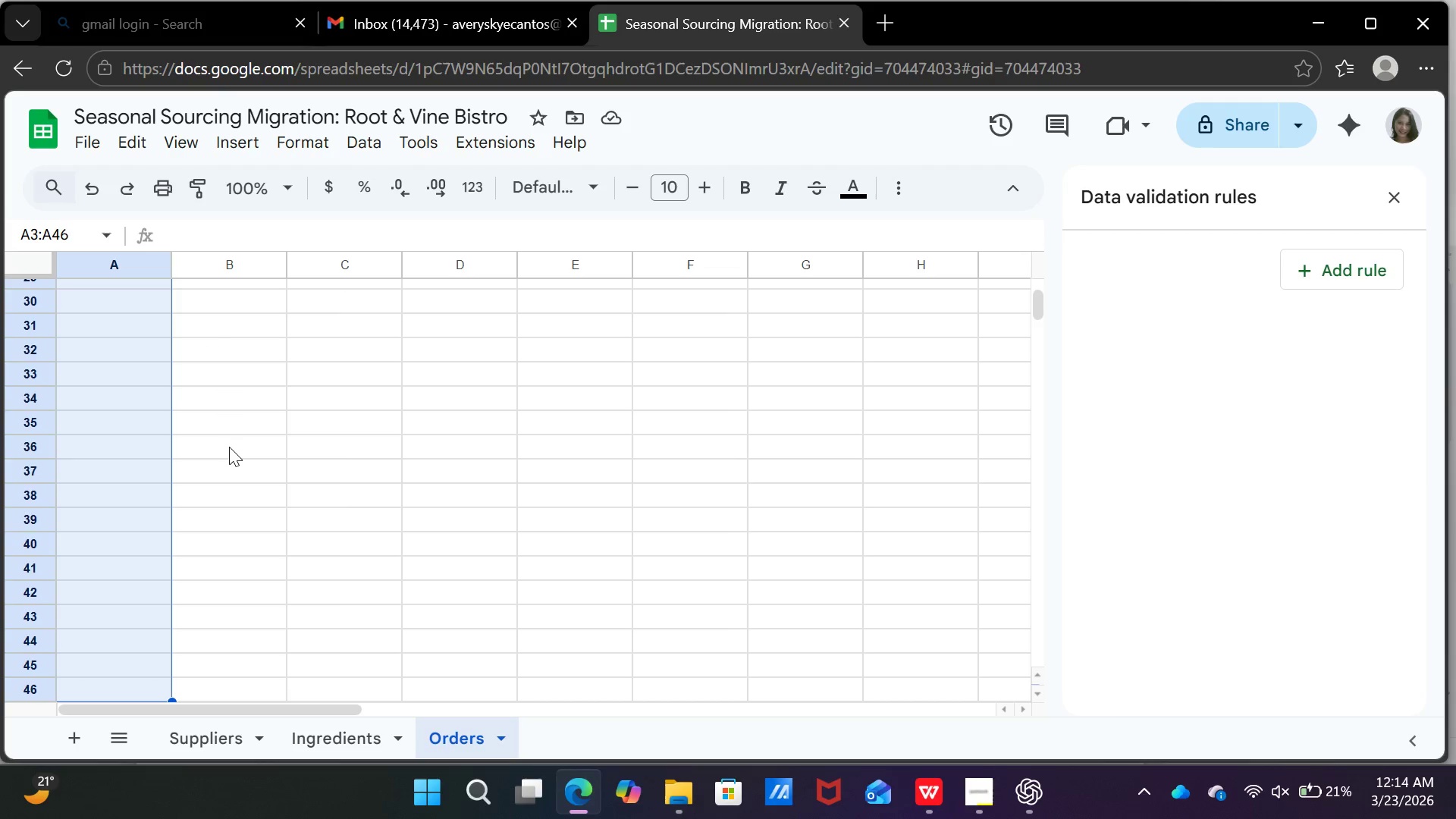 
key(Shift+ArrowDown)
 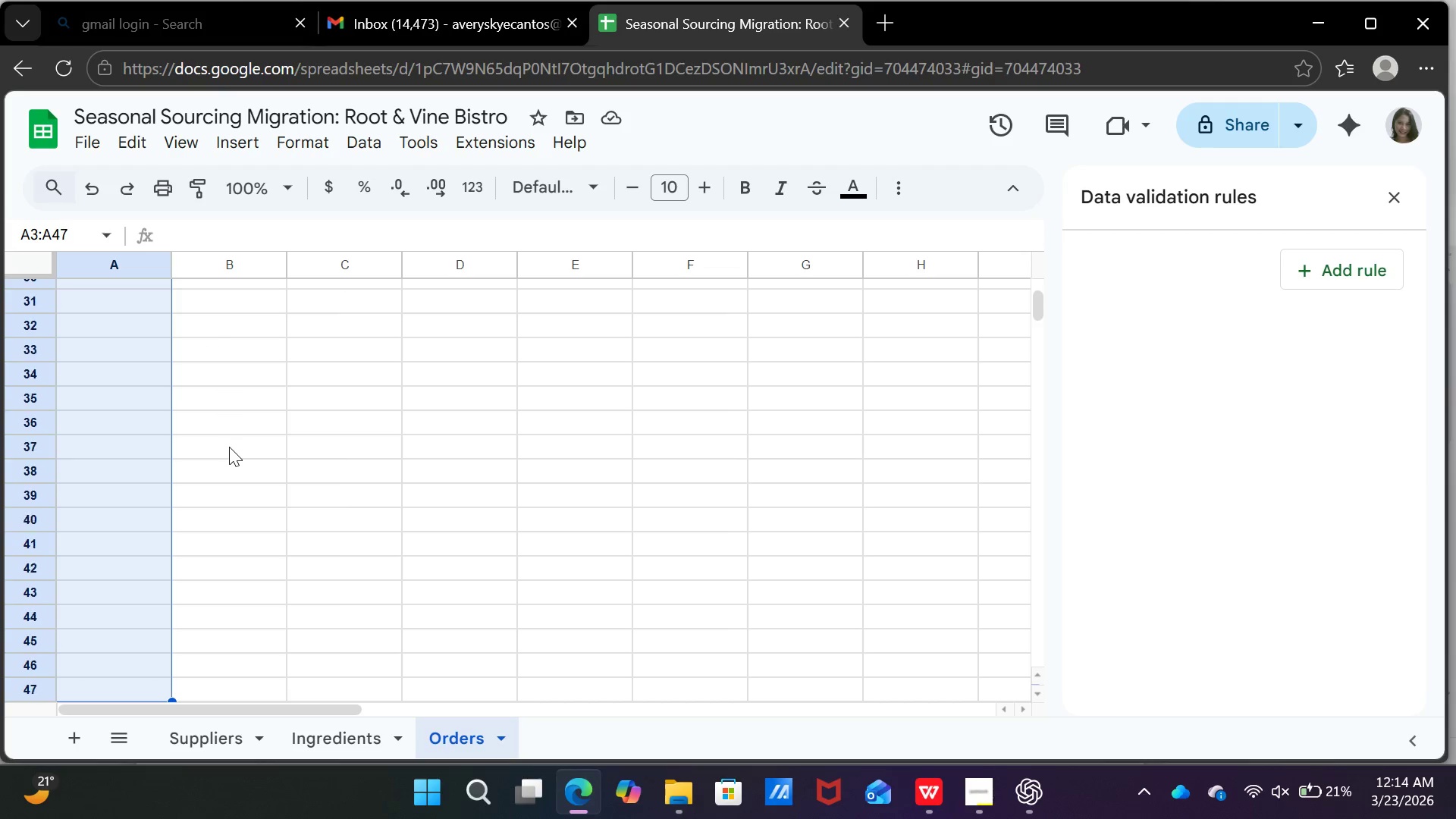 
key(Shift+ArrowDown)
 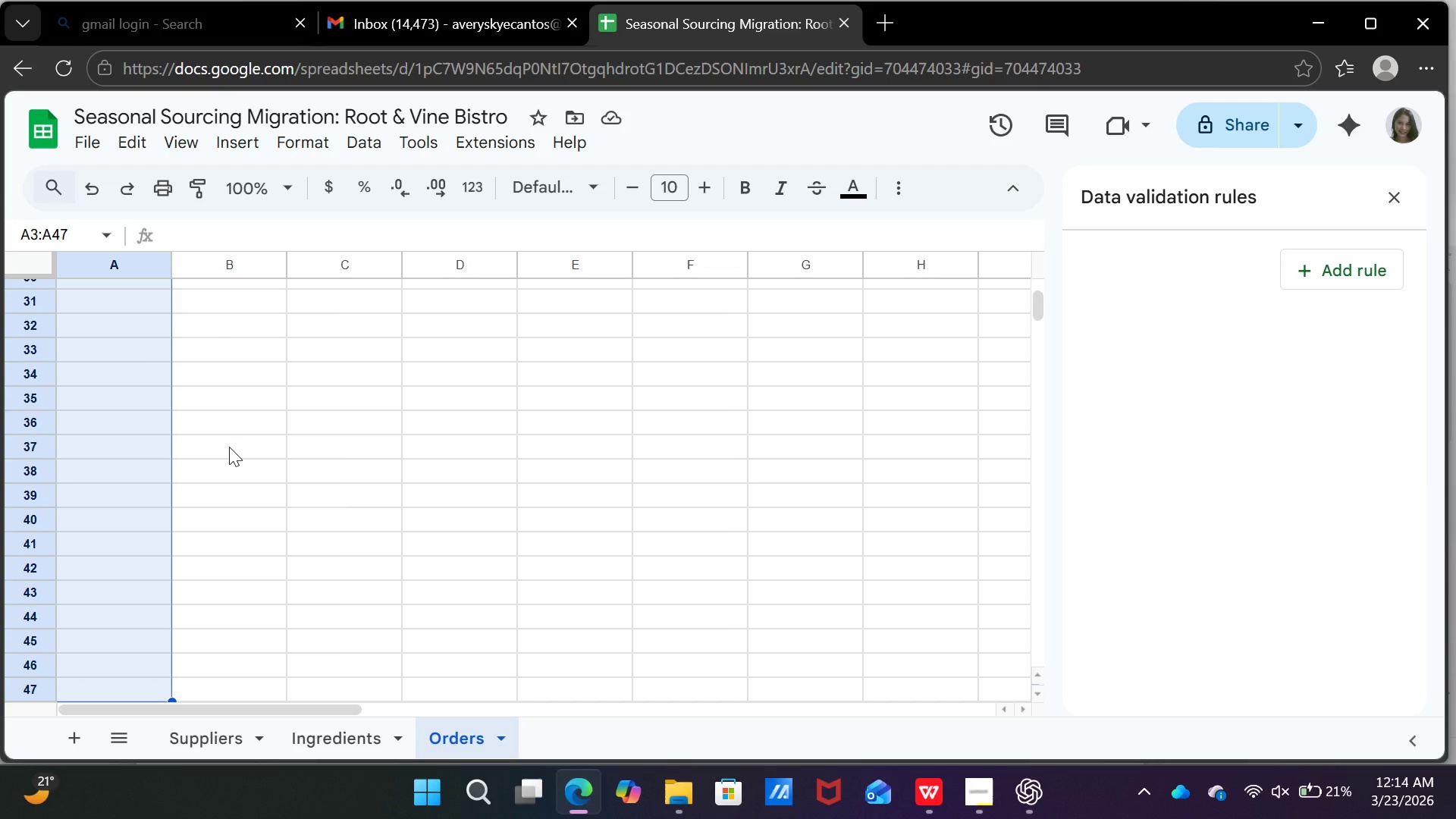 
key(Shift+ArrowUp)
 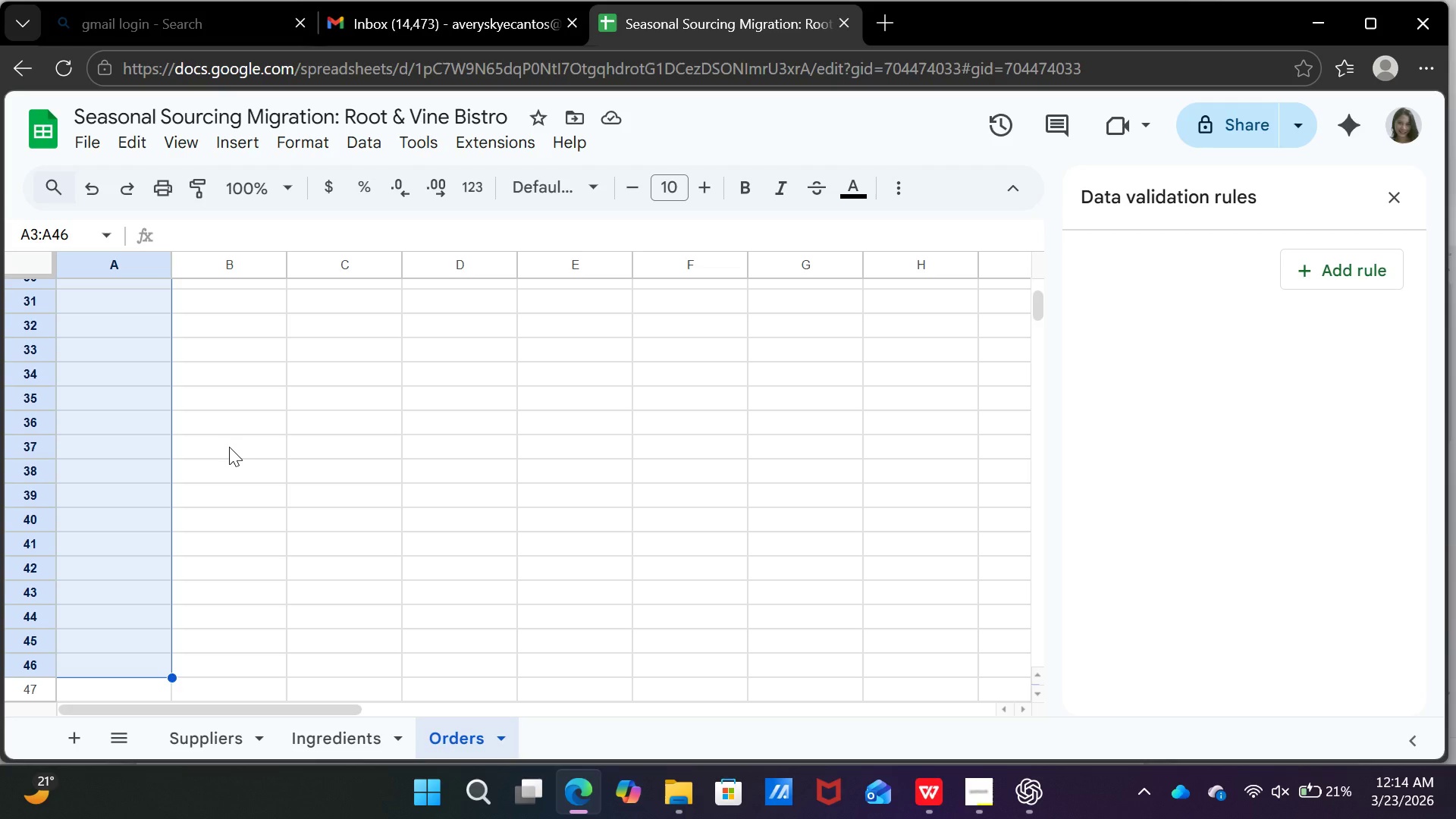 
key(Control+V)
 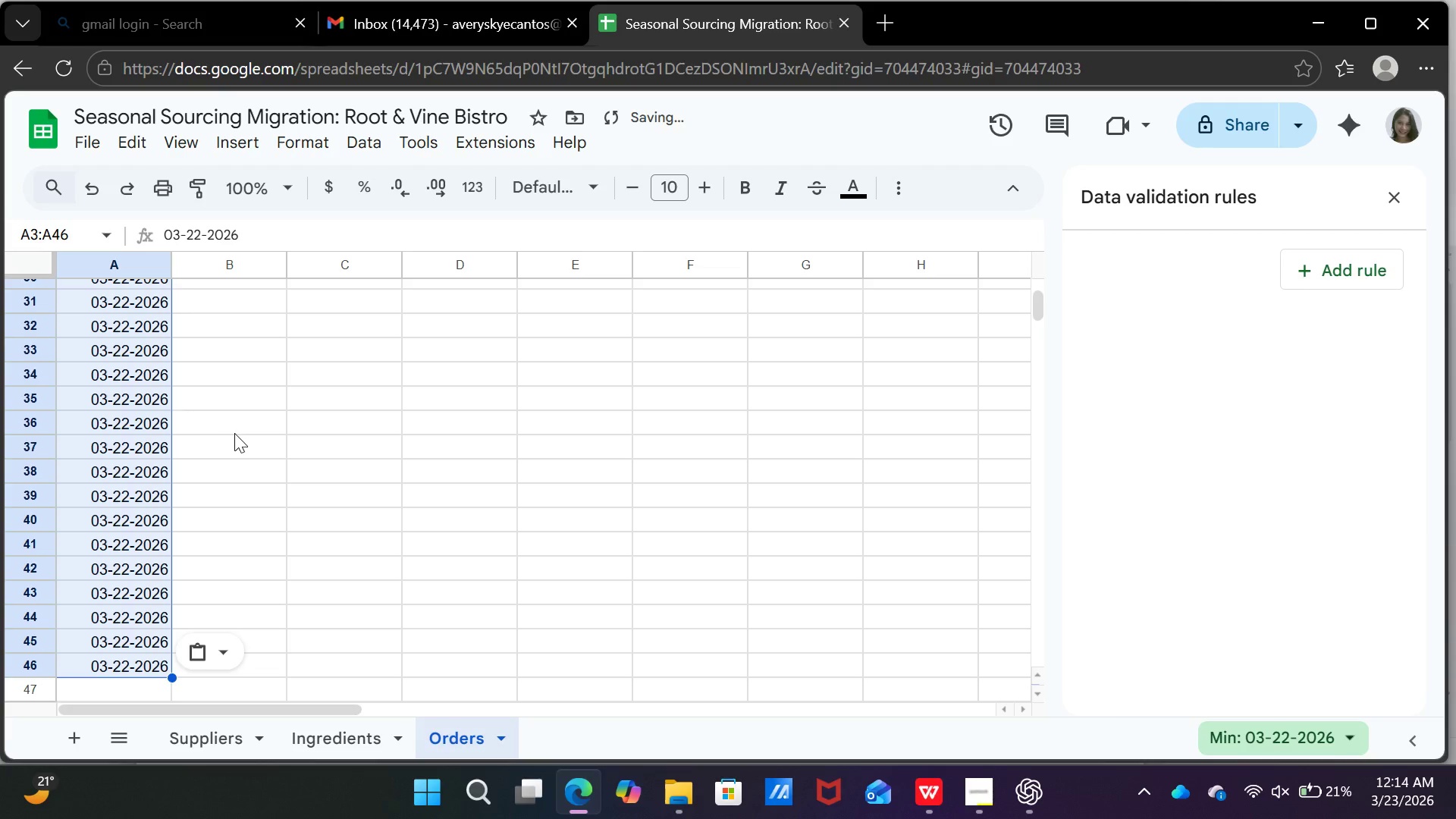 
scroll: coordinate [228, 436], scroll_direction: up, amount: 8.0
 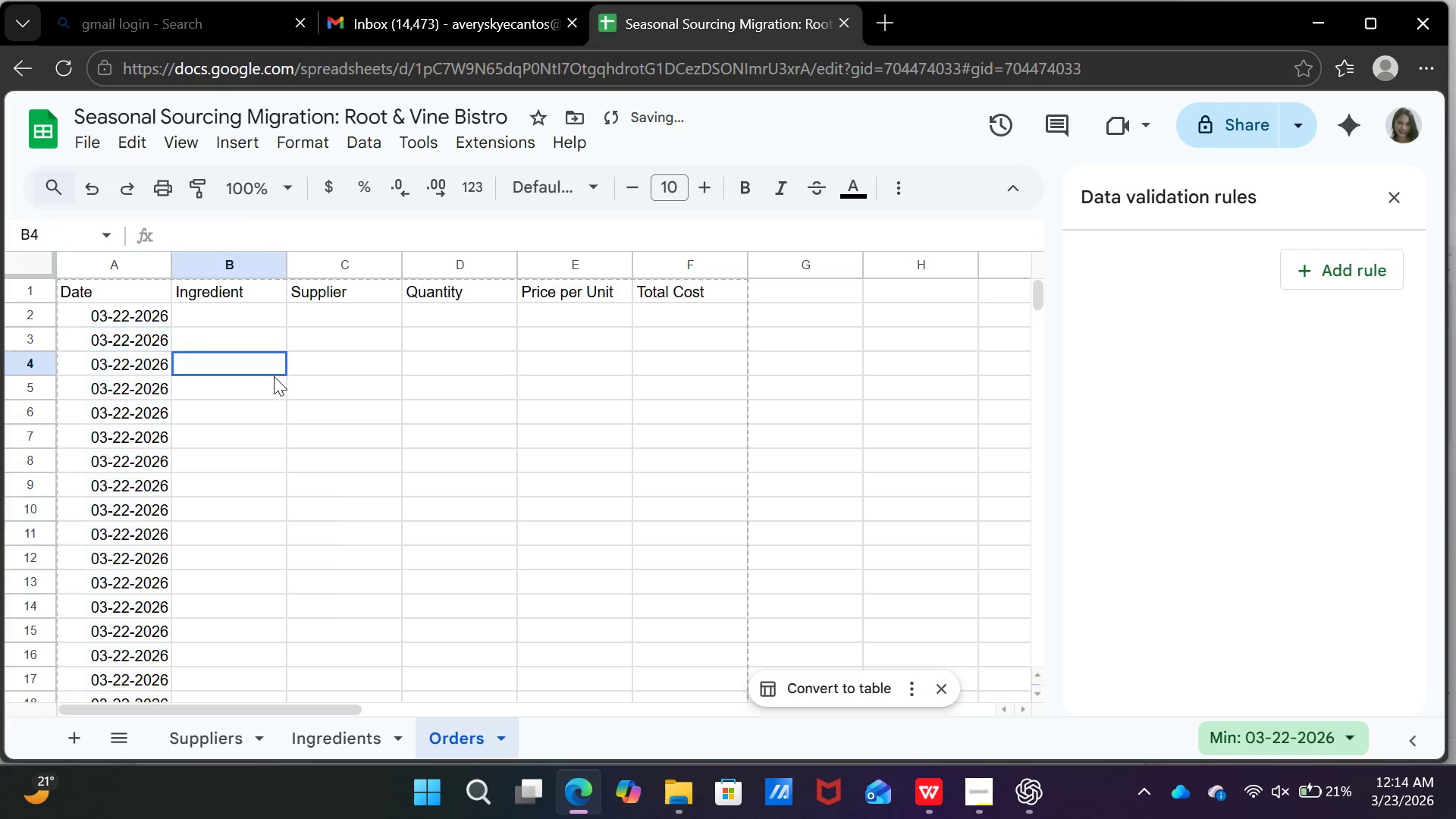 
left_click([274, 376])
 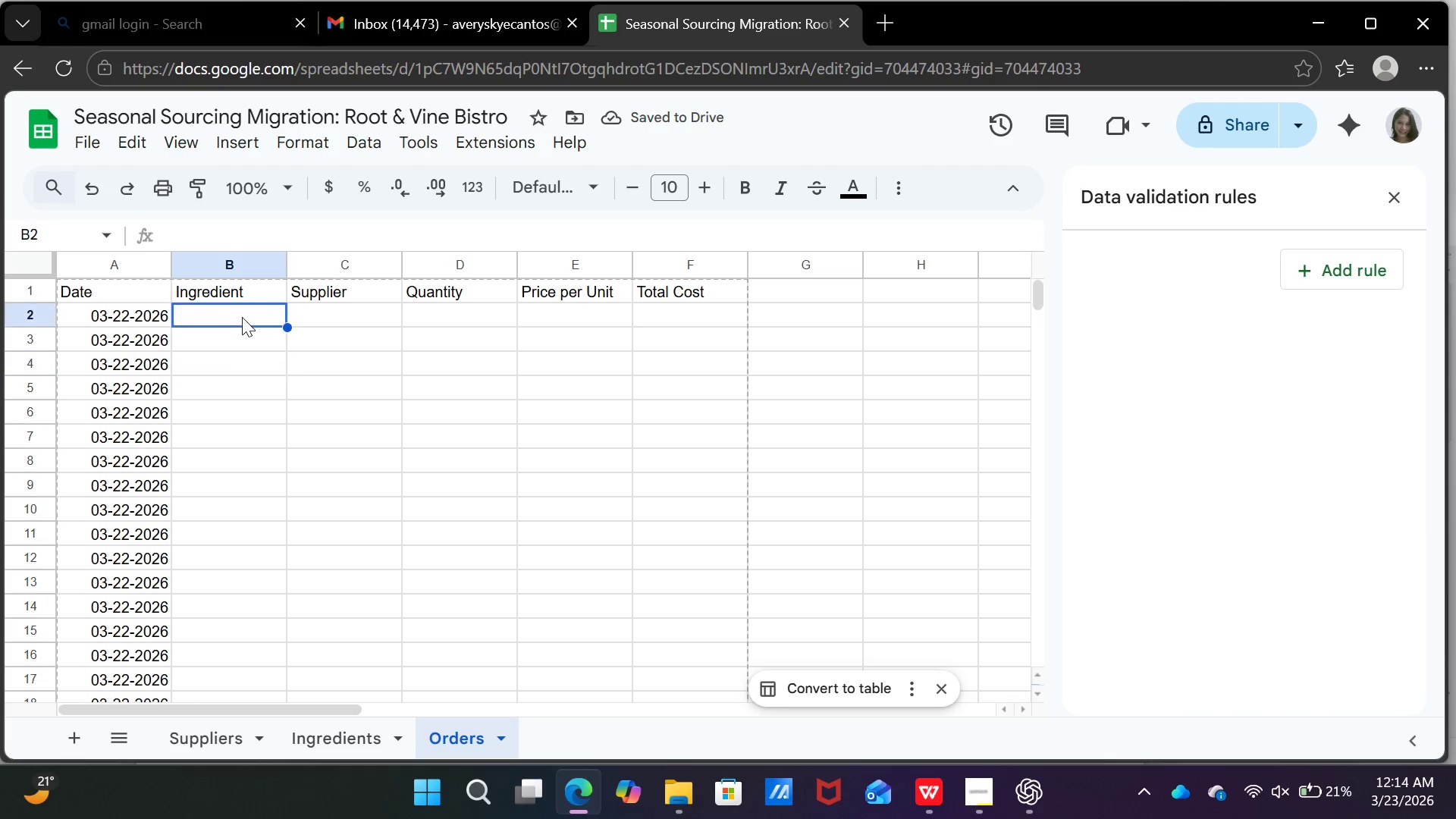 
left_click([242, 317])
 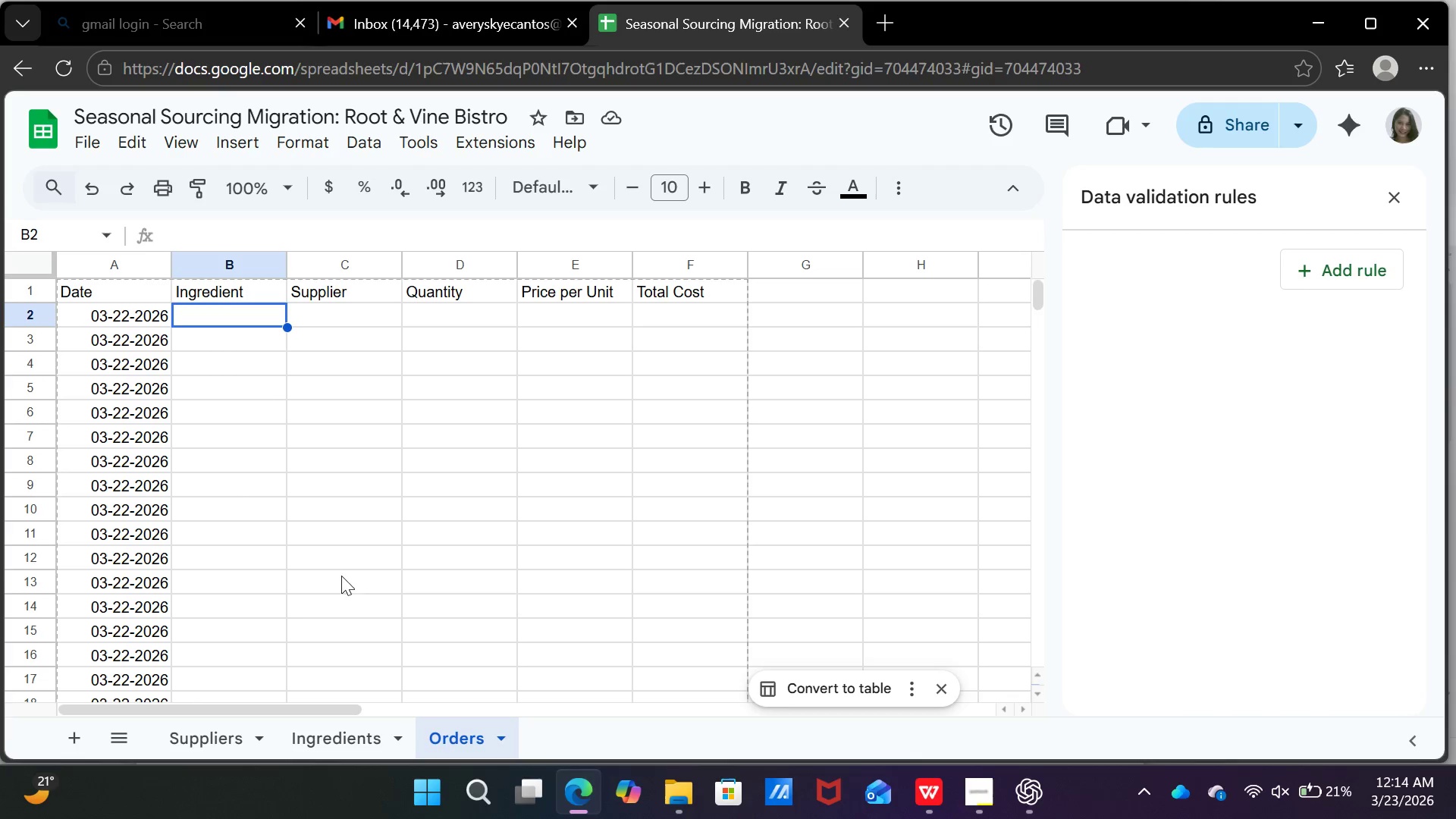 
left_click([350, 736])
 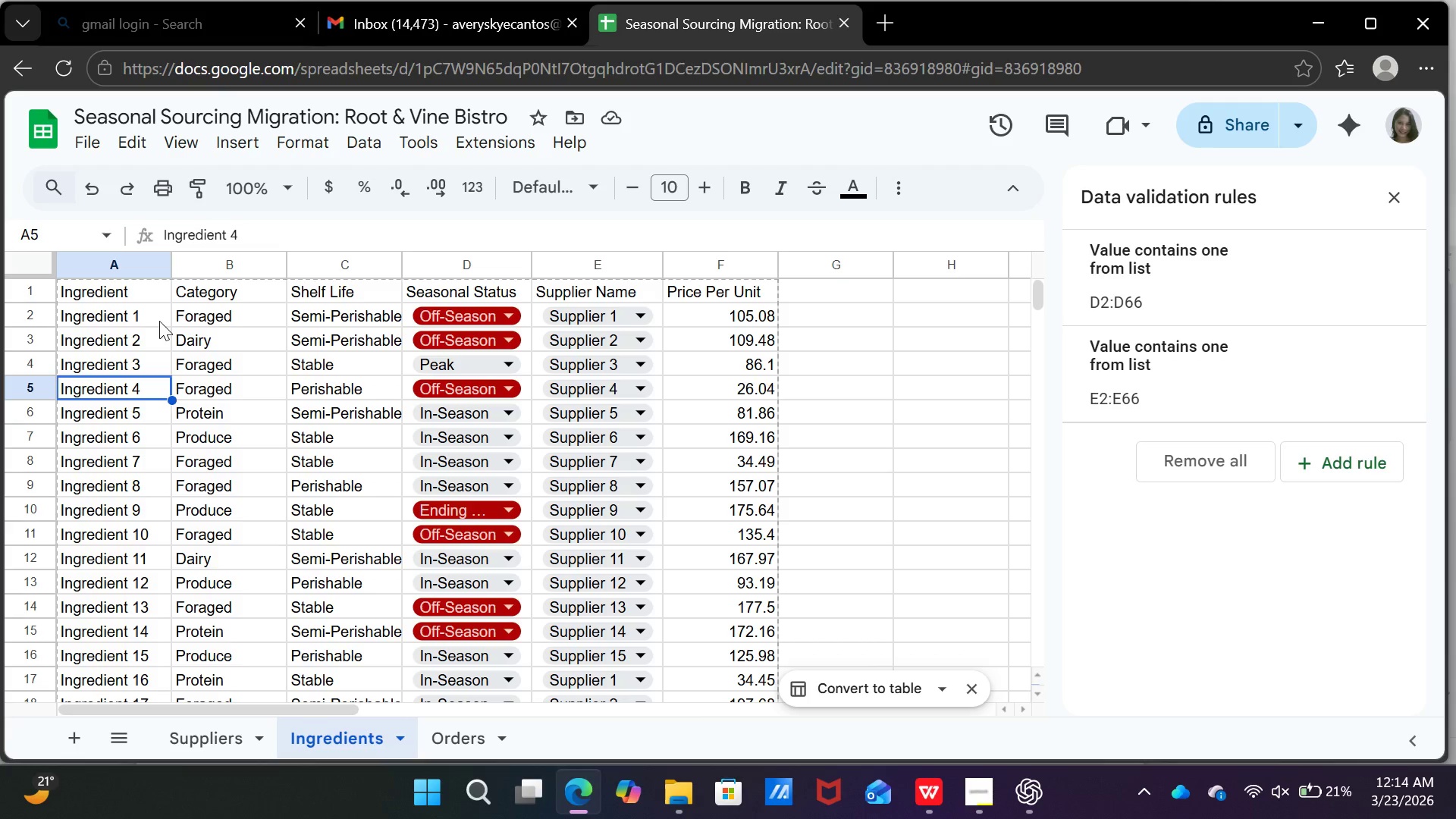 
wait(6.36)
 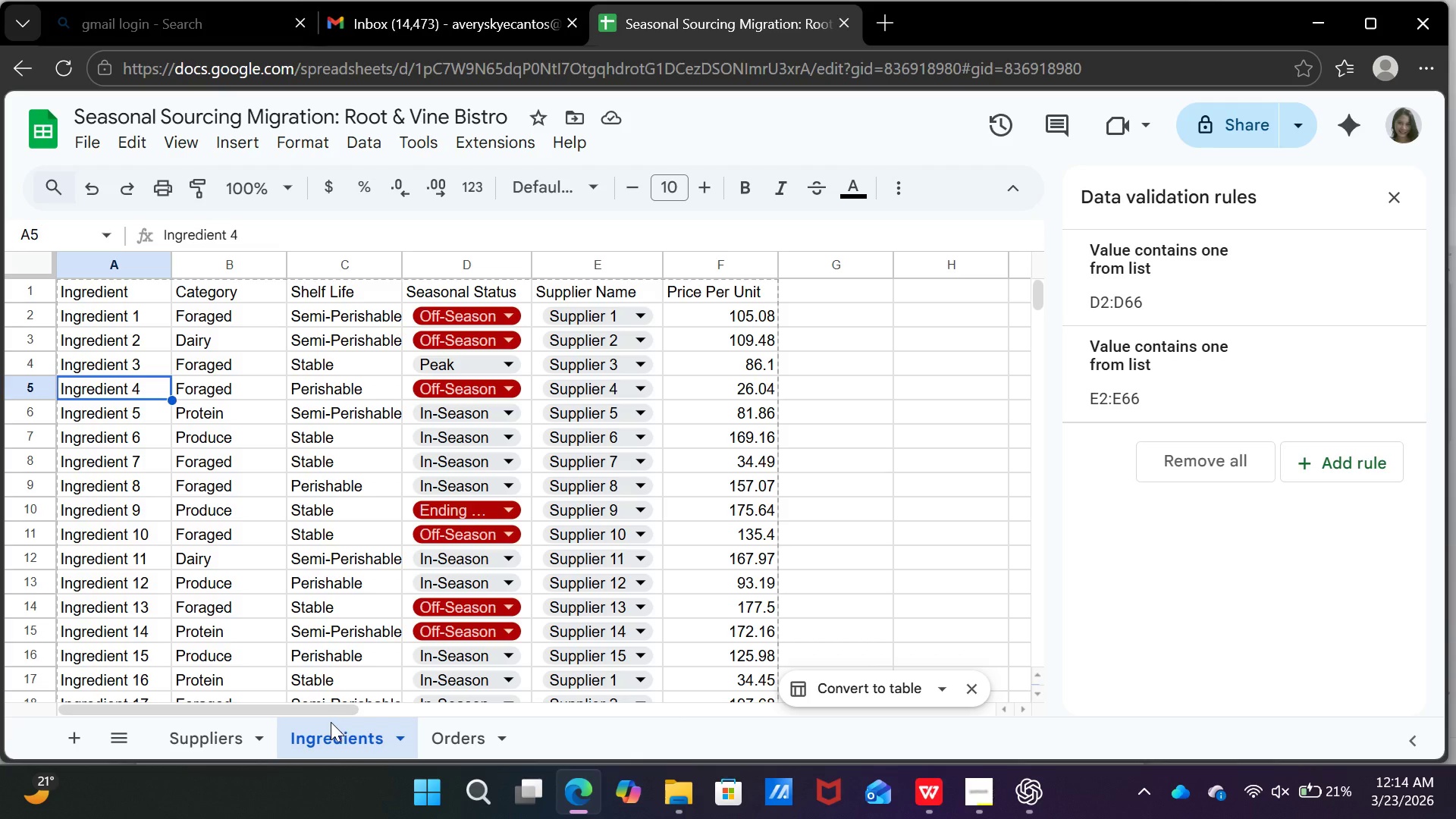 
left_click_drag(start_coordinate=[119, 312], to_coordinate=[128, 628])
 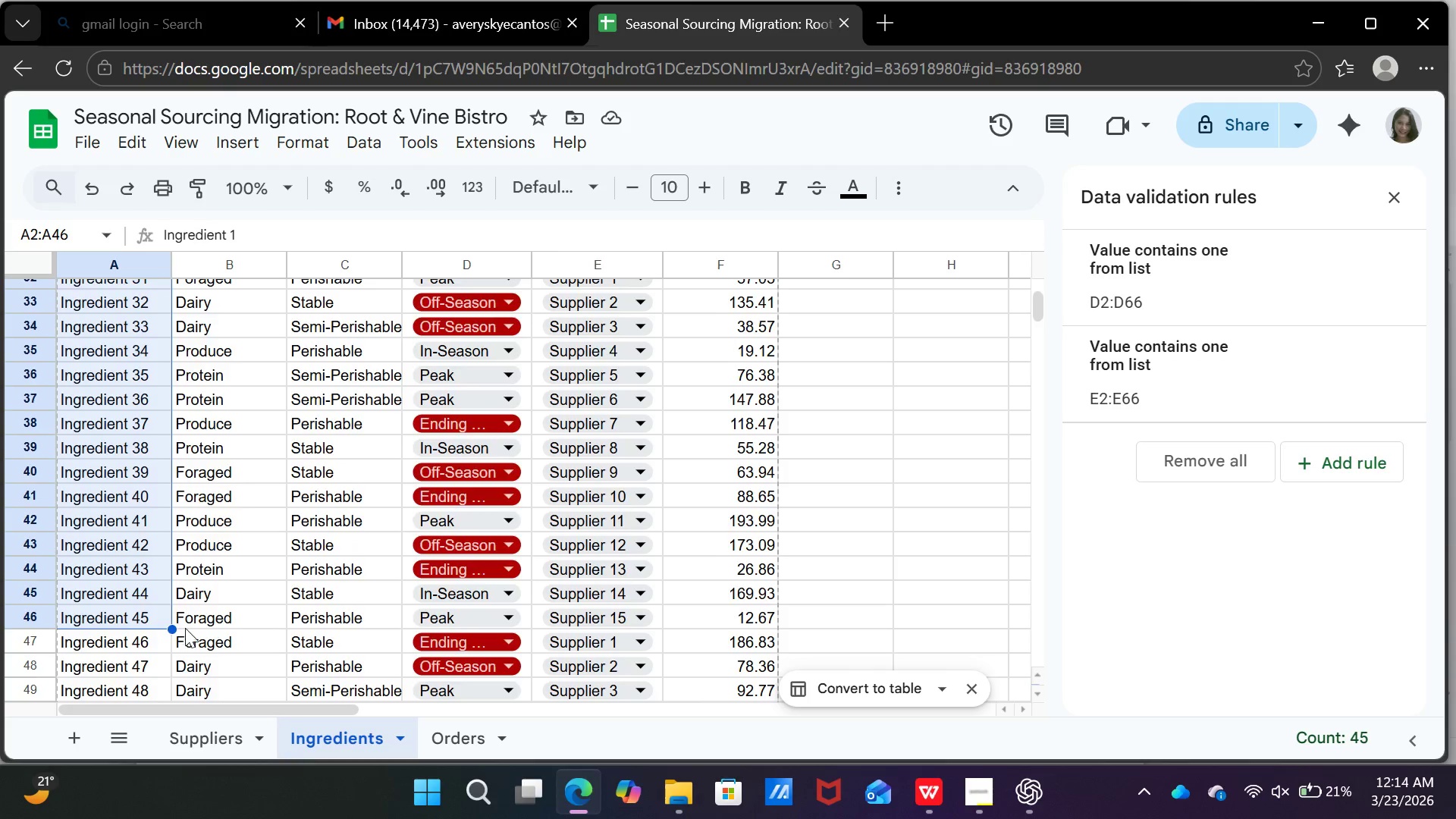 
scroll: coordinate [212, 626], scroll_direction: up, amount: 8.0
 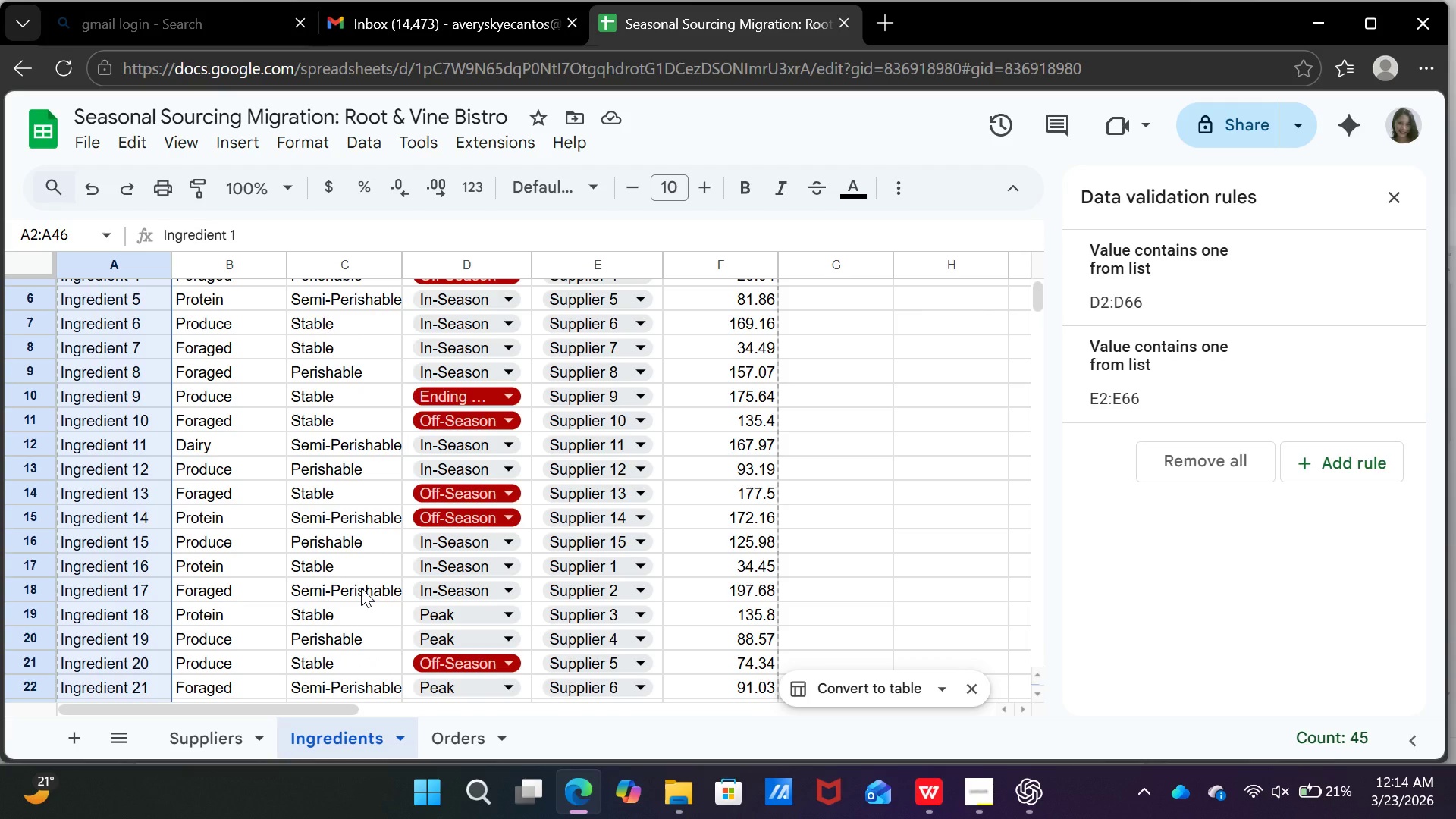 
key(Control+C)
 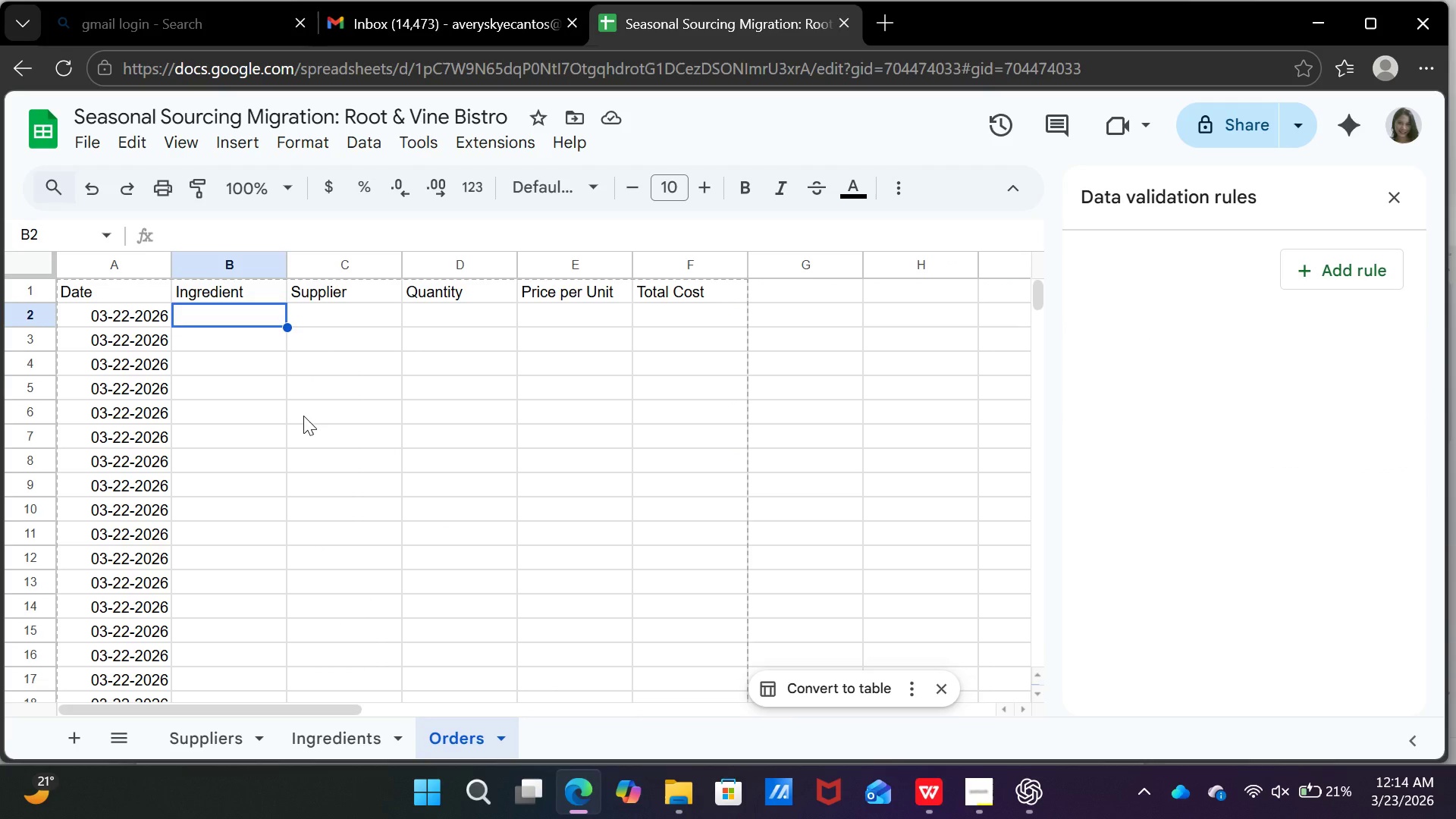 
key(Control+V)
 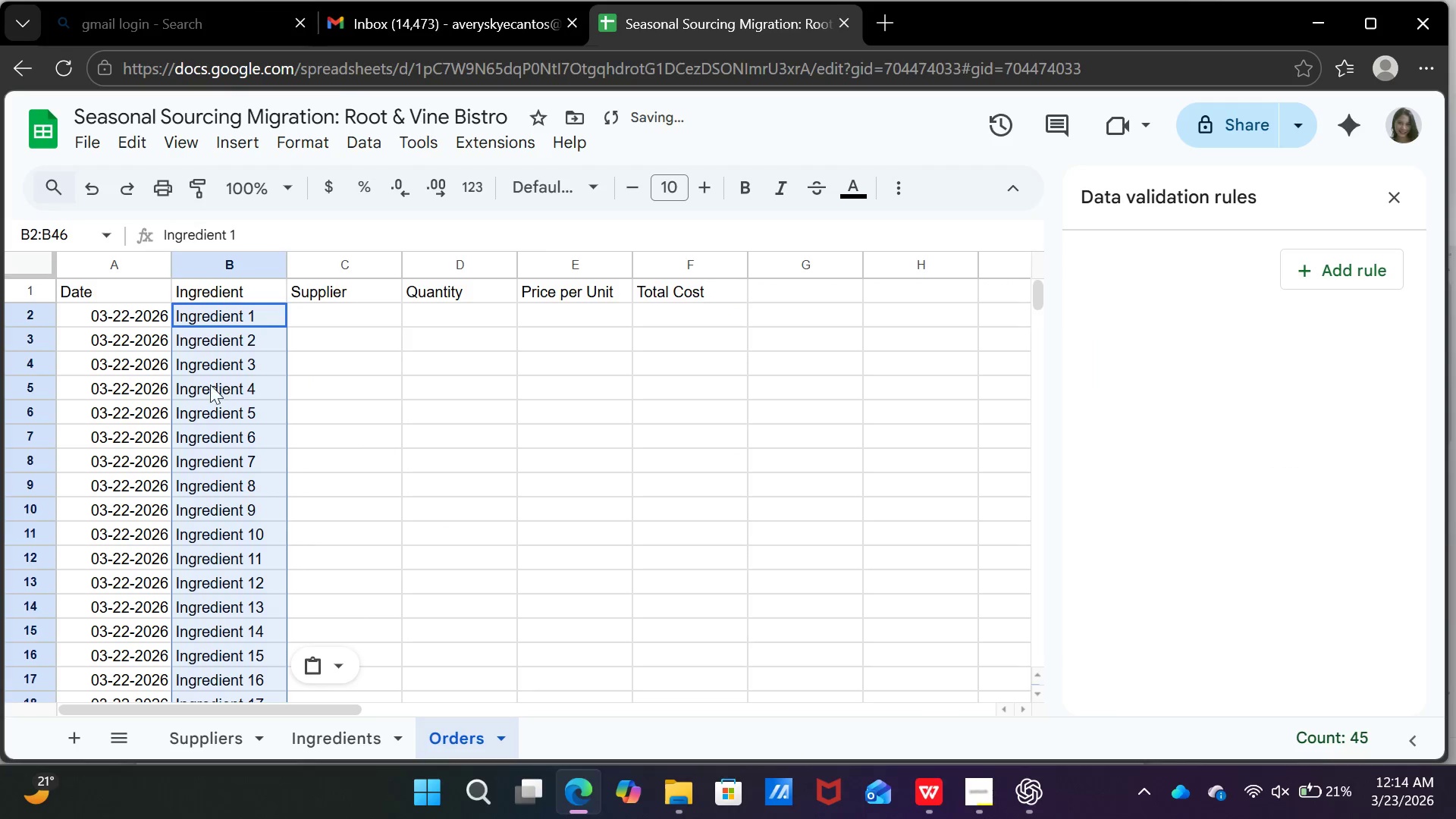 
scroll: coordinate [236, 426], scroll_direction: down, amount: 7.0
 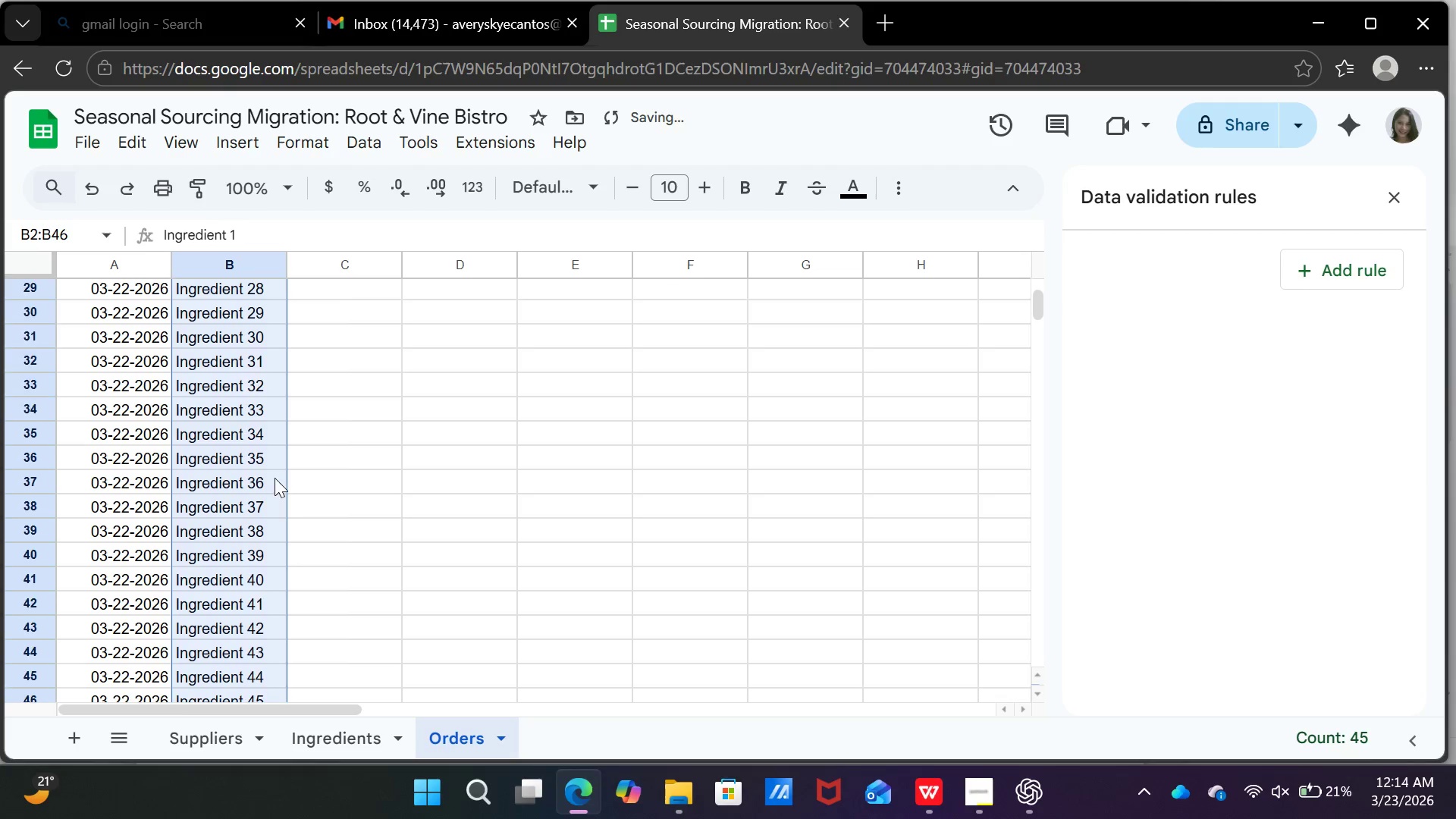 
scroll: coordinate [282, 483], scroll_direction: up, amount: 9.0
 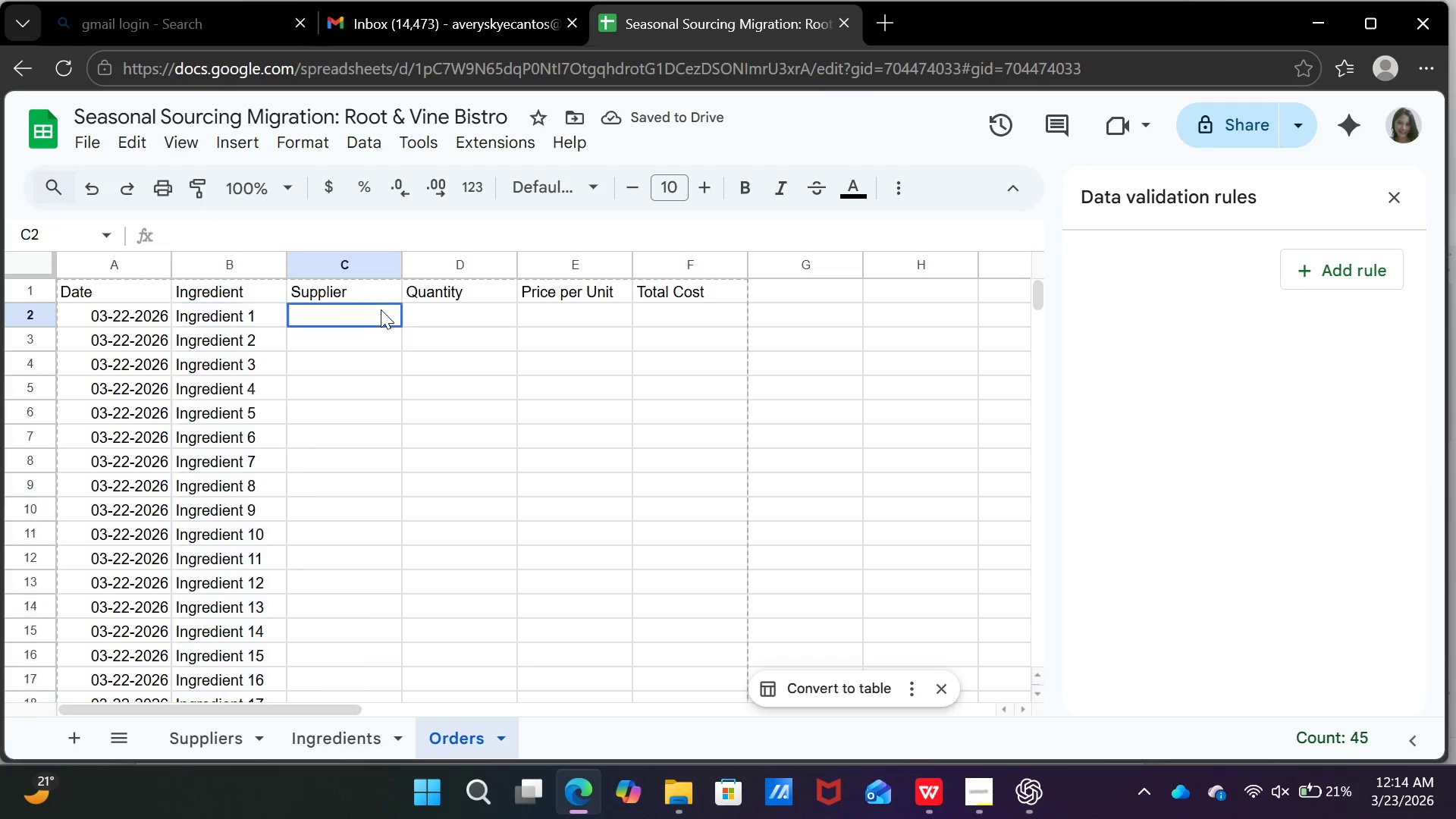 
left_click([381, 309])
 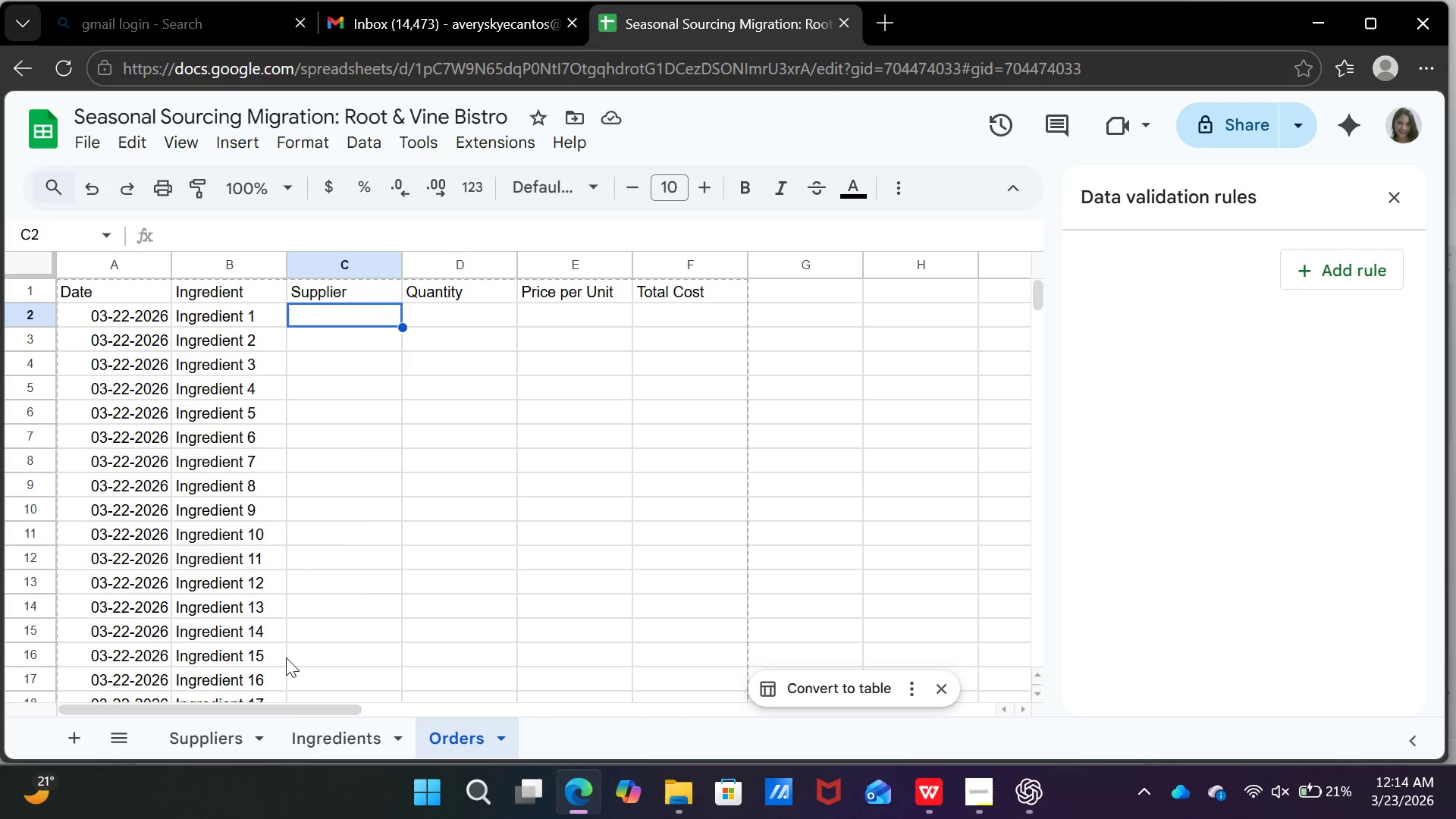 
wait(5.33)
 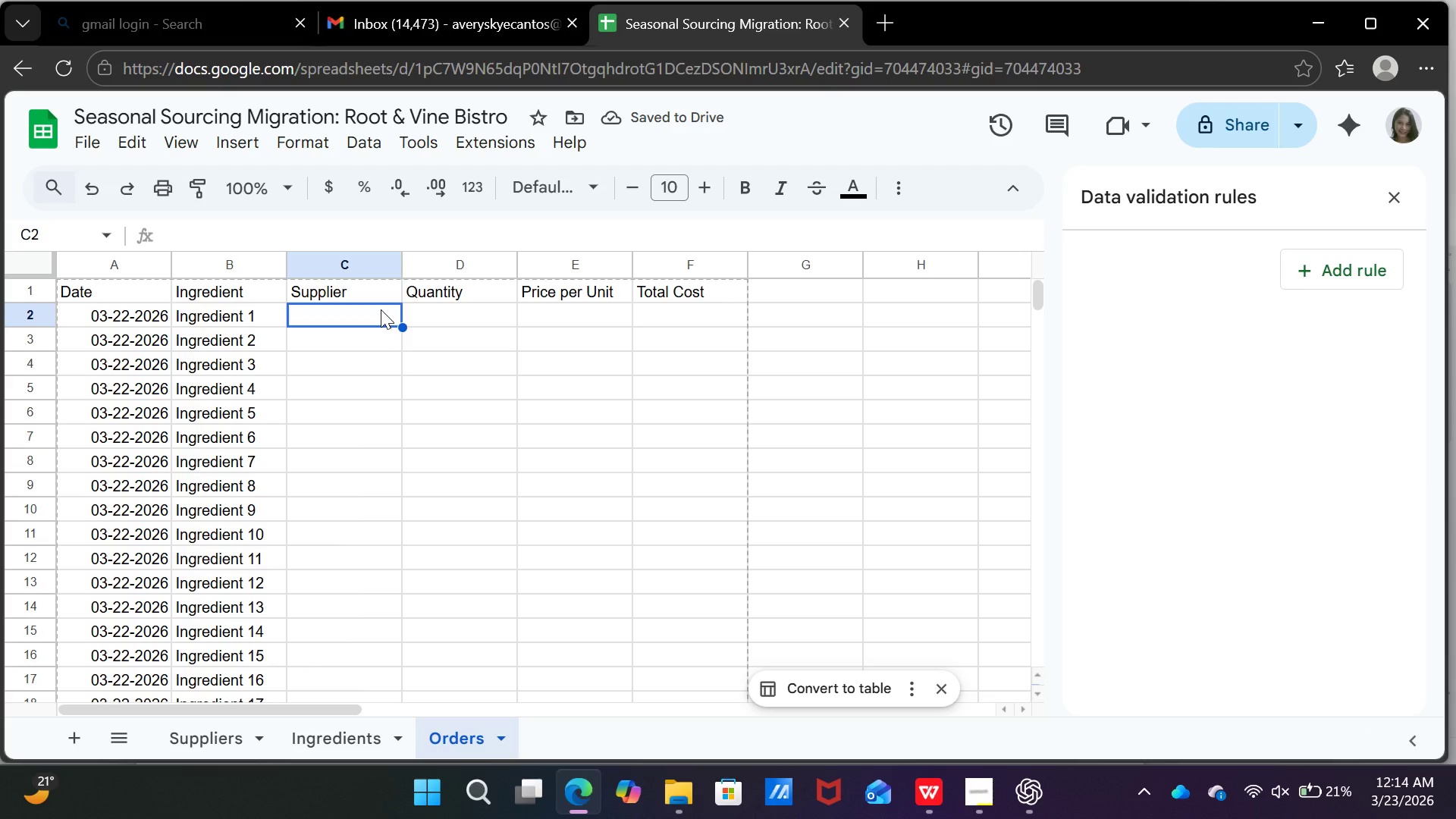 
left_click([311, 745])
 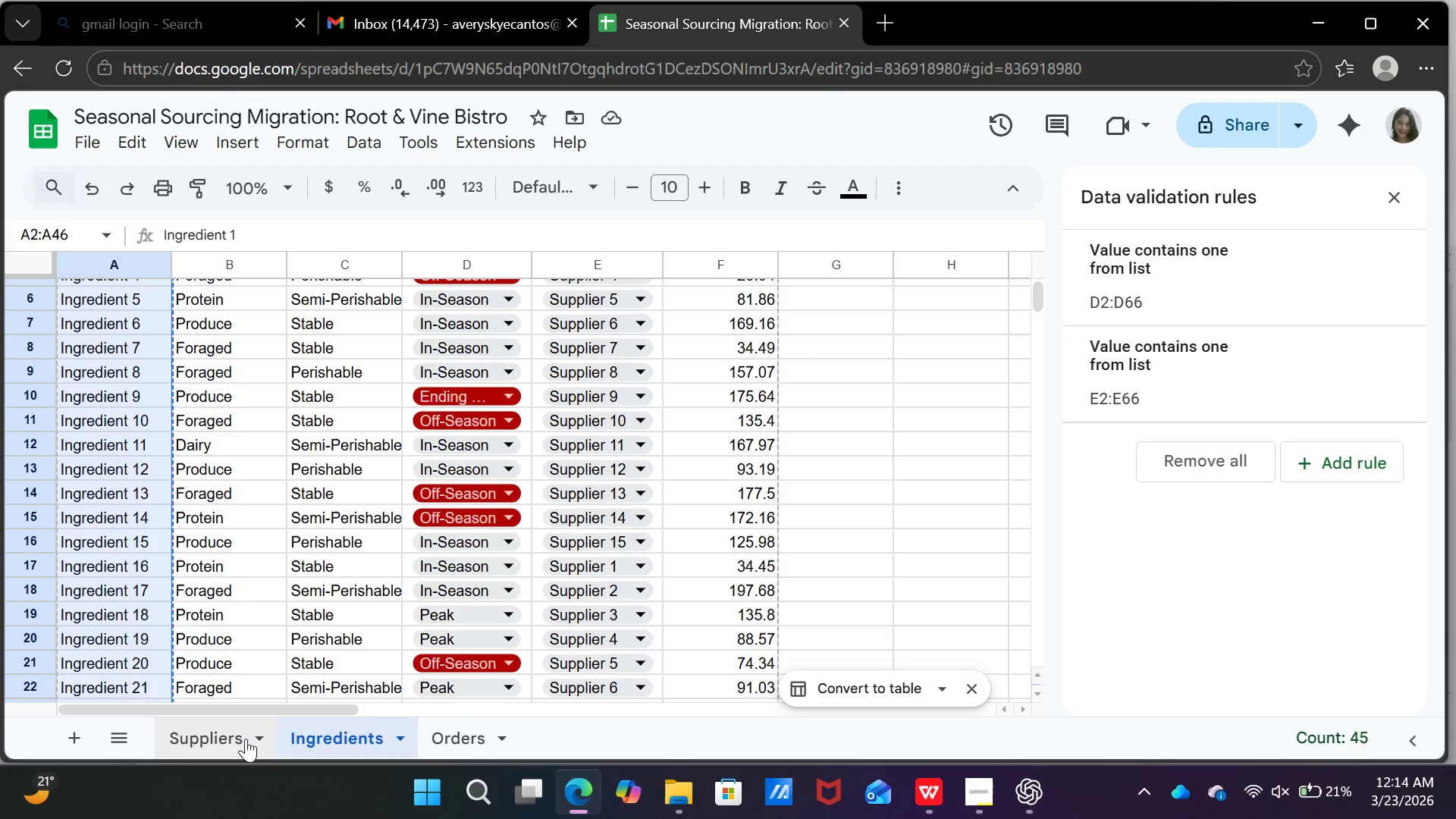 
left_click([246, 739])
 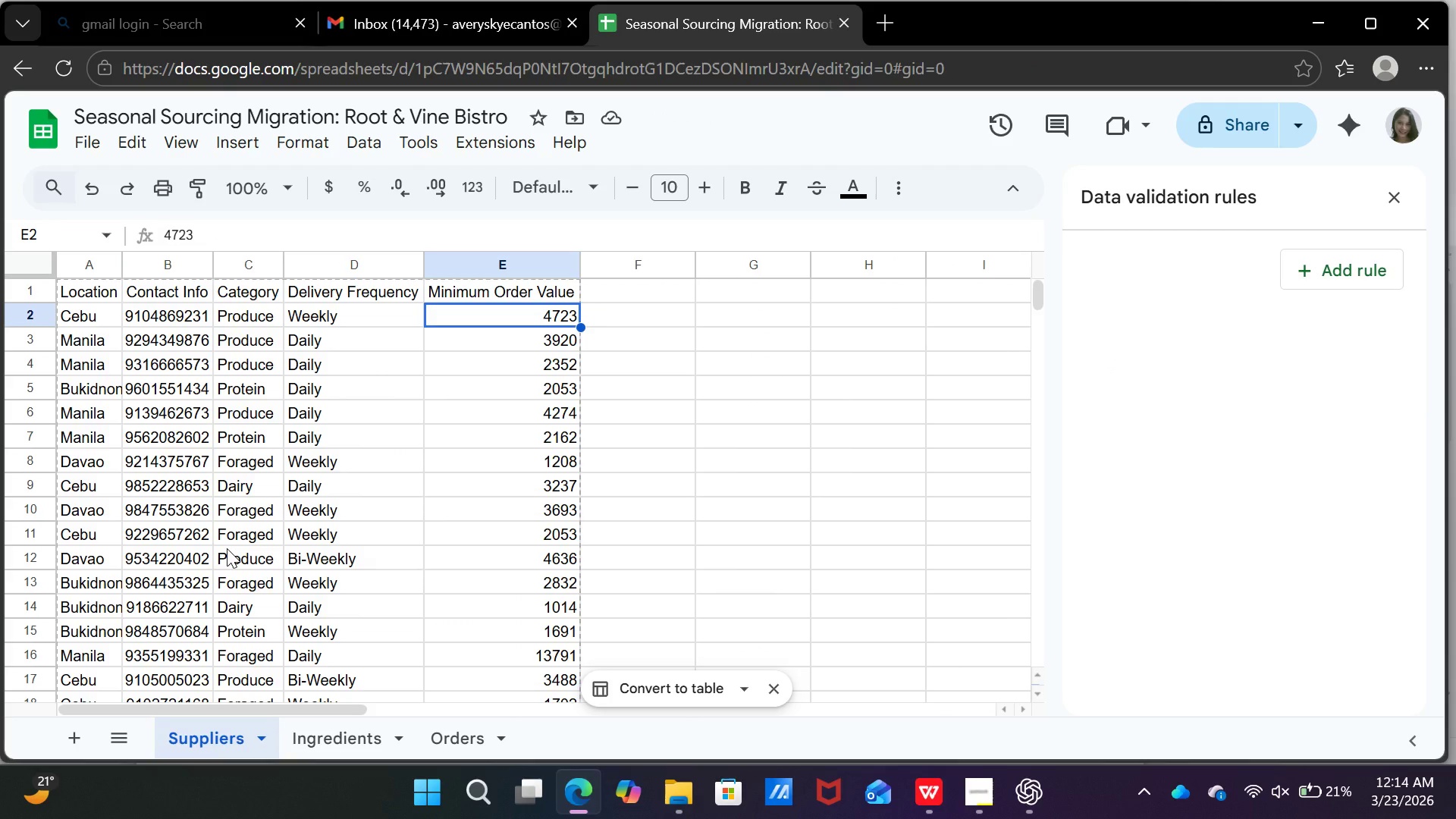 
scroll: coordinate [227, 548], scroll_direction: up, amount: 1.0
 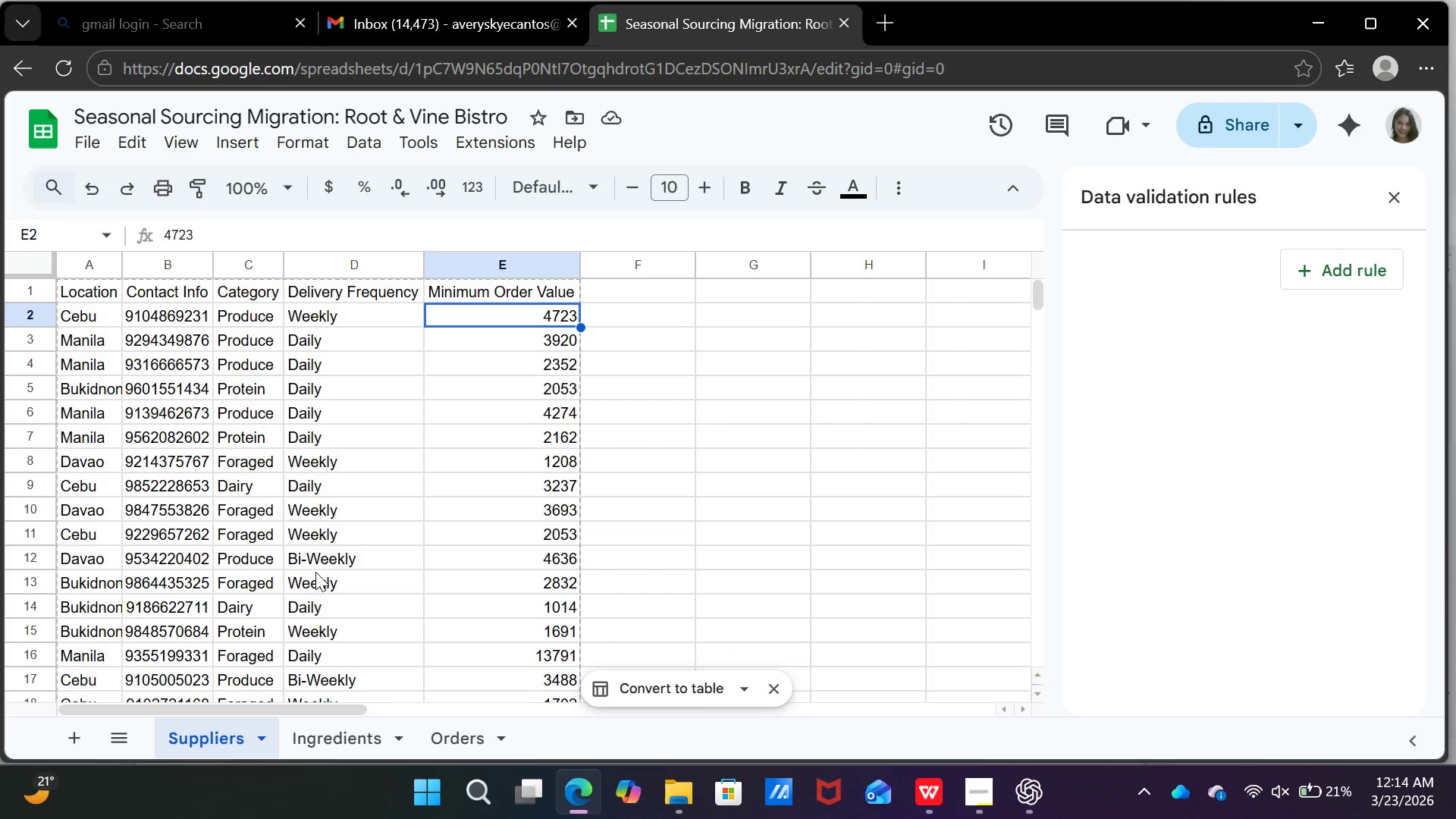 
scroll: coordinate [373, 603], scroll_direction: down, amount: 8.0
 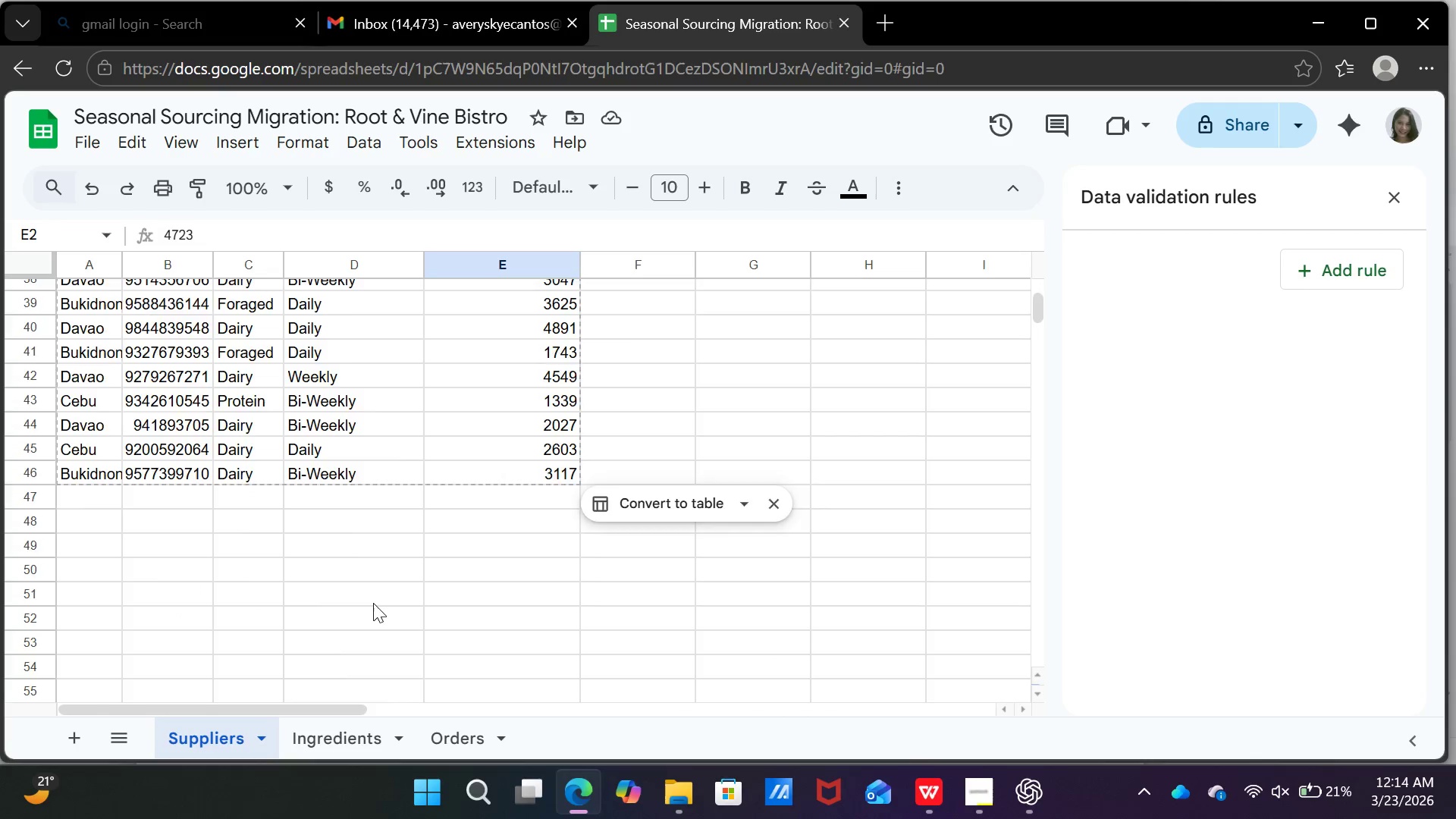 
scroll: coordinate [374, 608], scroll_direction: up, amount: 7.0
 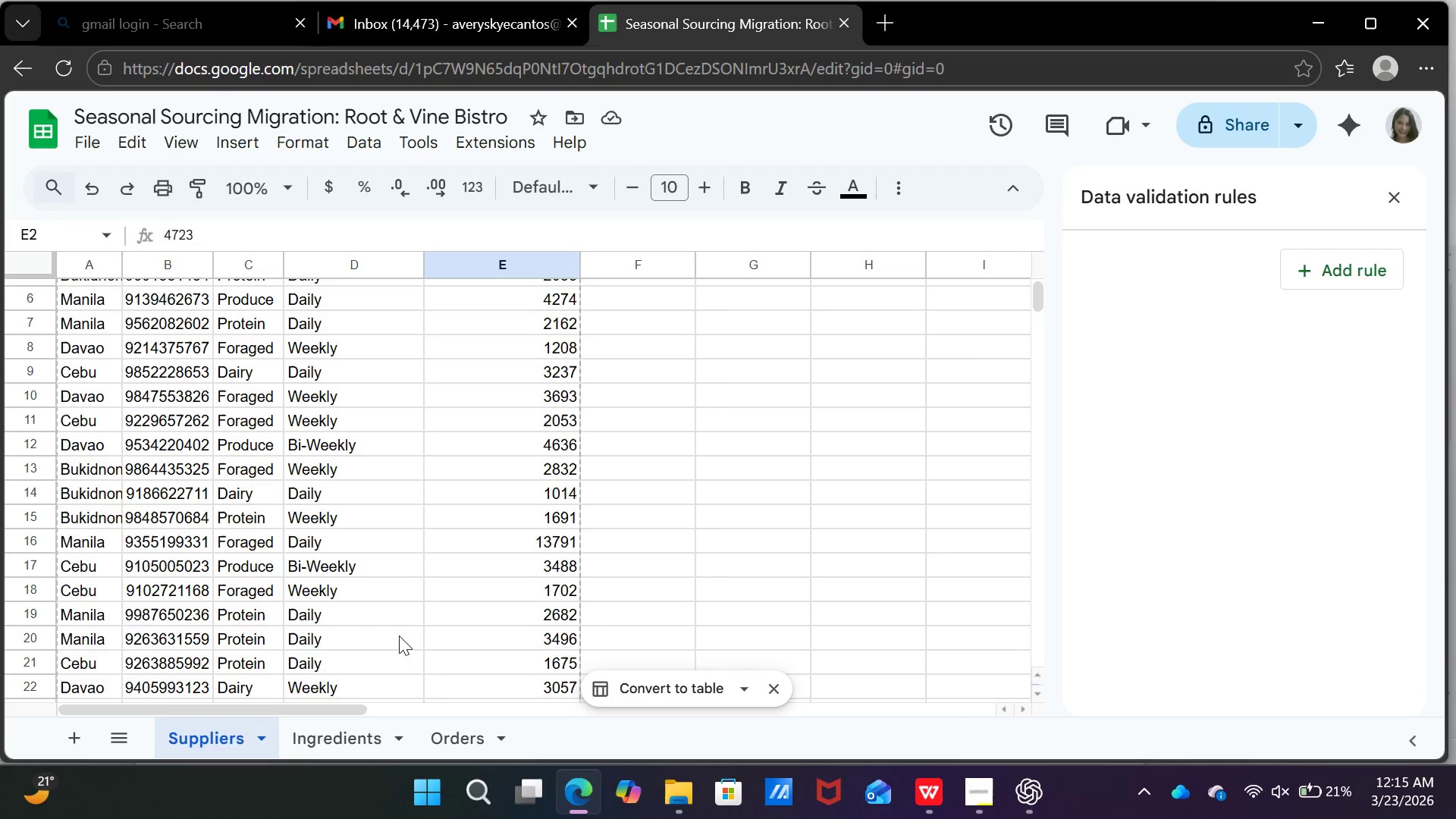 
left_click([375, 730])
 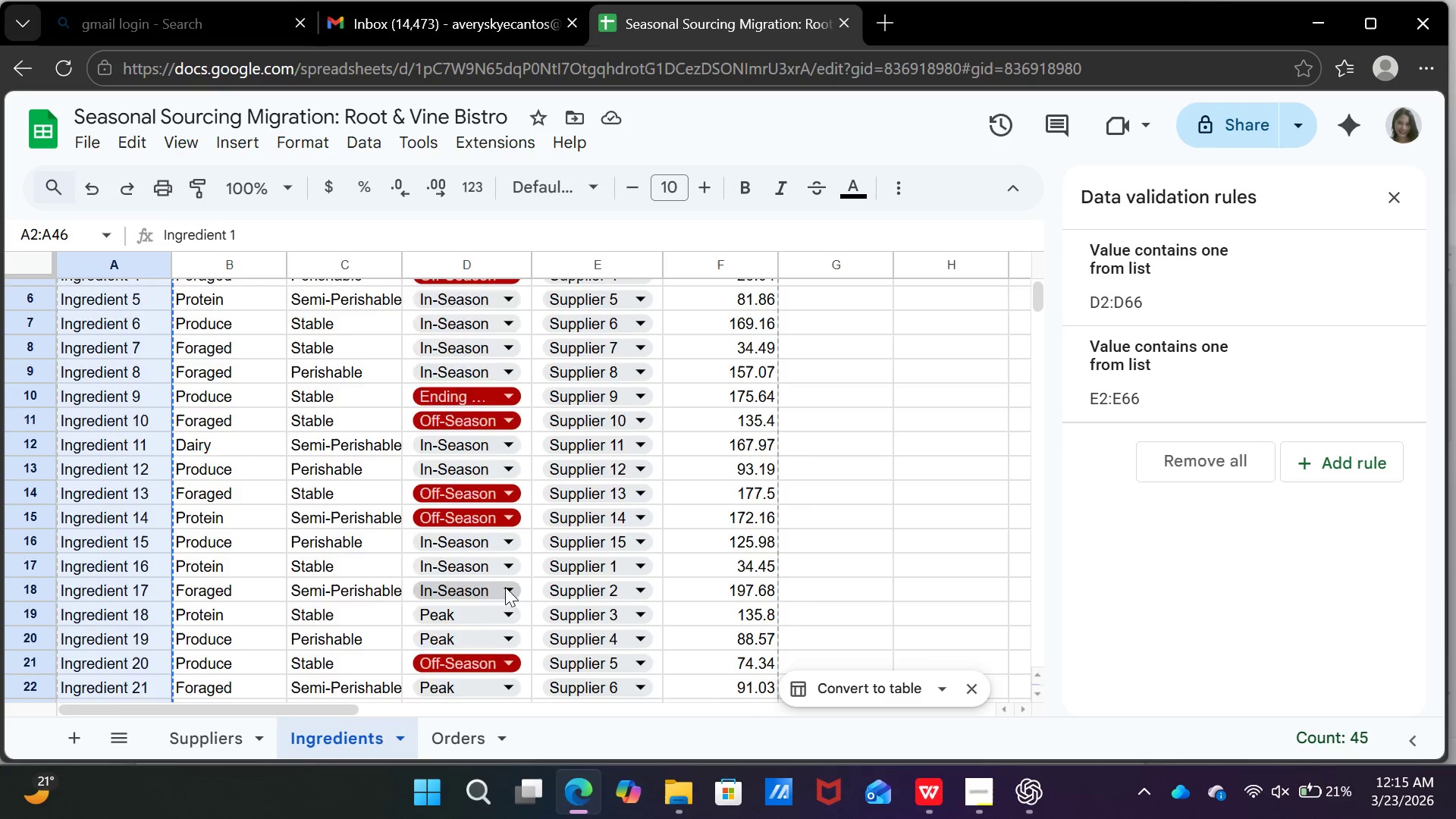 
scroll: coordinate [501, 594], scroll_direction: up, amount: 7.0
 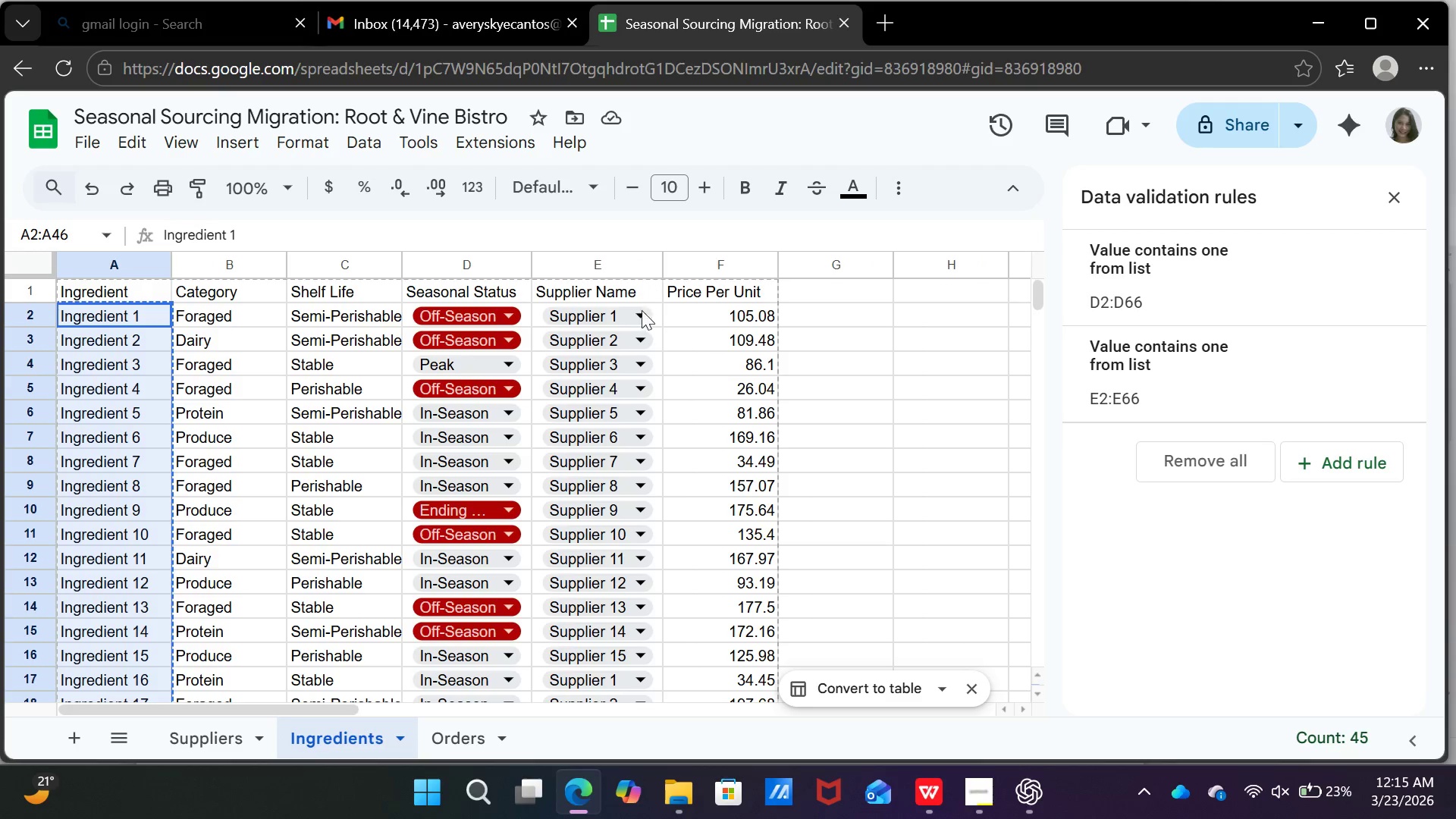 
left_click([637, 313])
 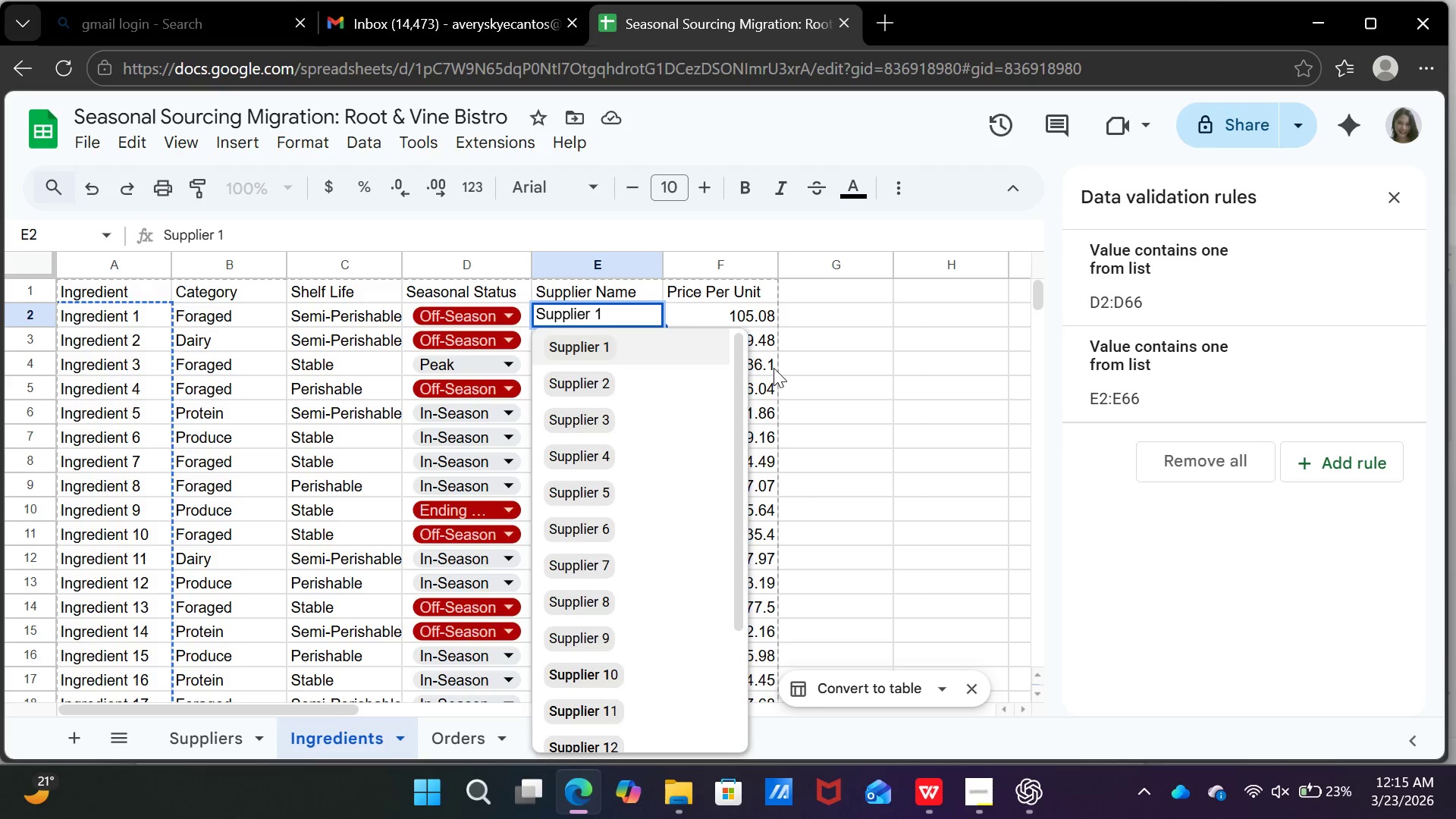 
left_click([791, 381])
 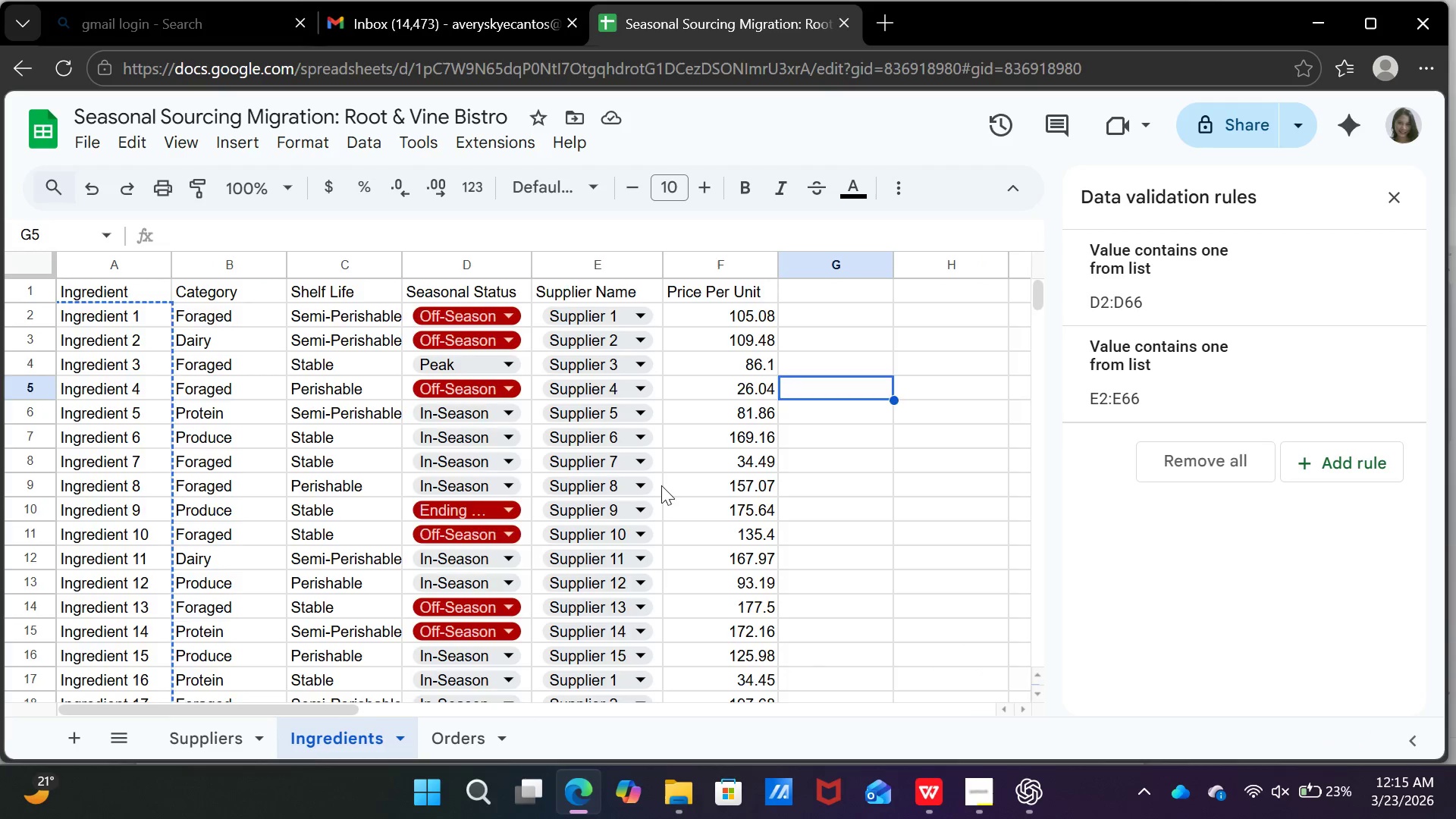 
scroll: coordinate [645, 508], scroll_direction: down, amount: 10.0
 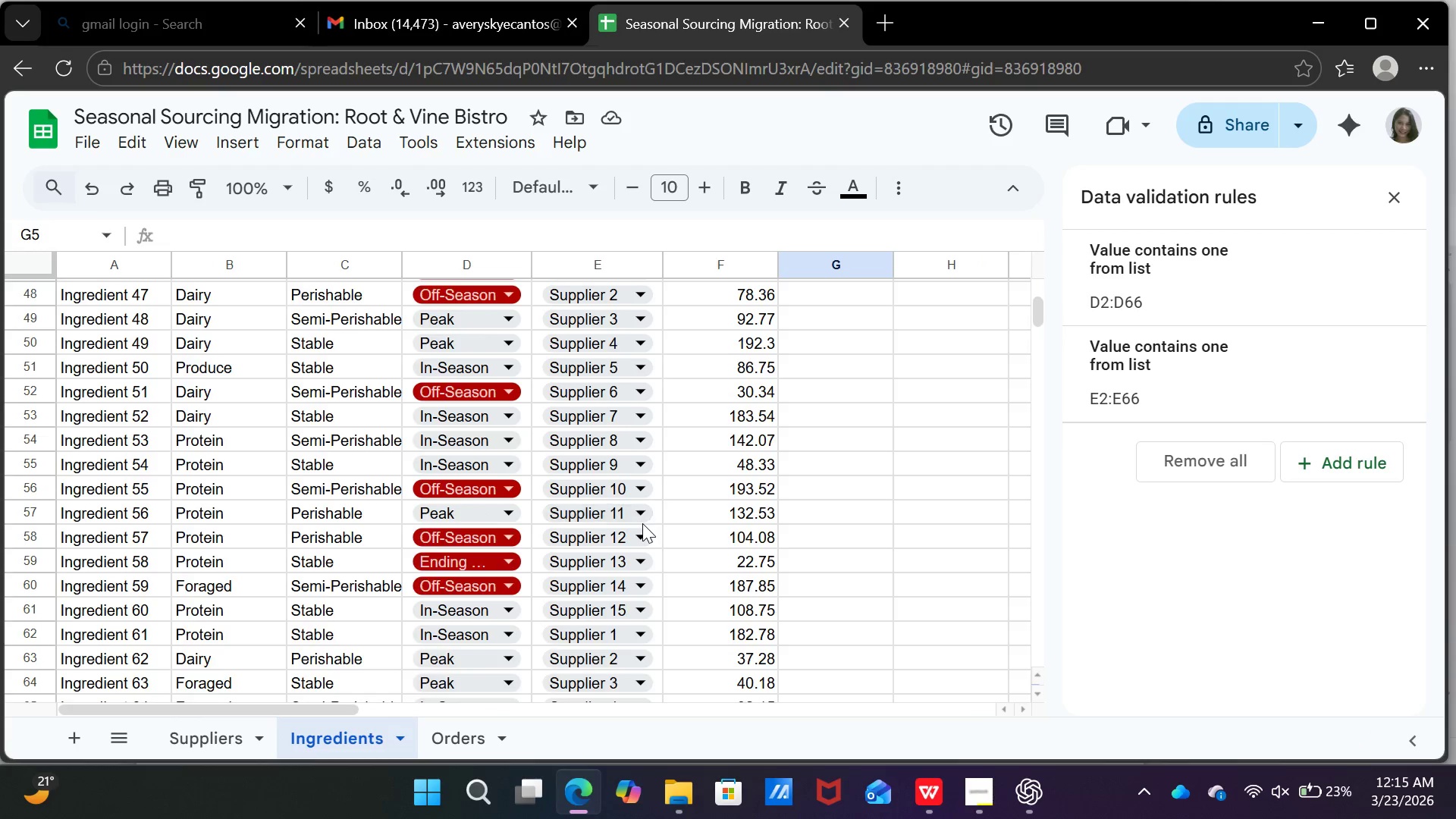 
scroll: coordinate [639, 533], scroll_direction: up, amount: 24.0
 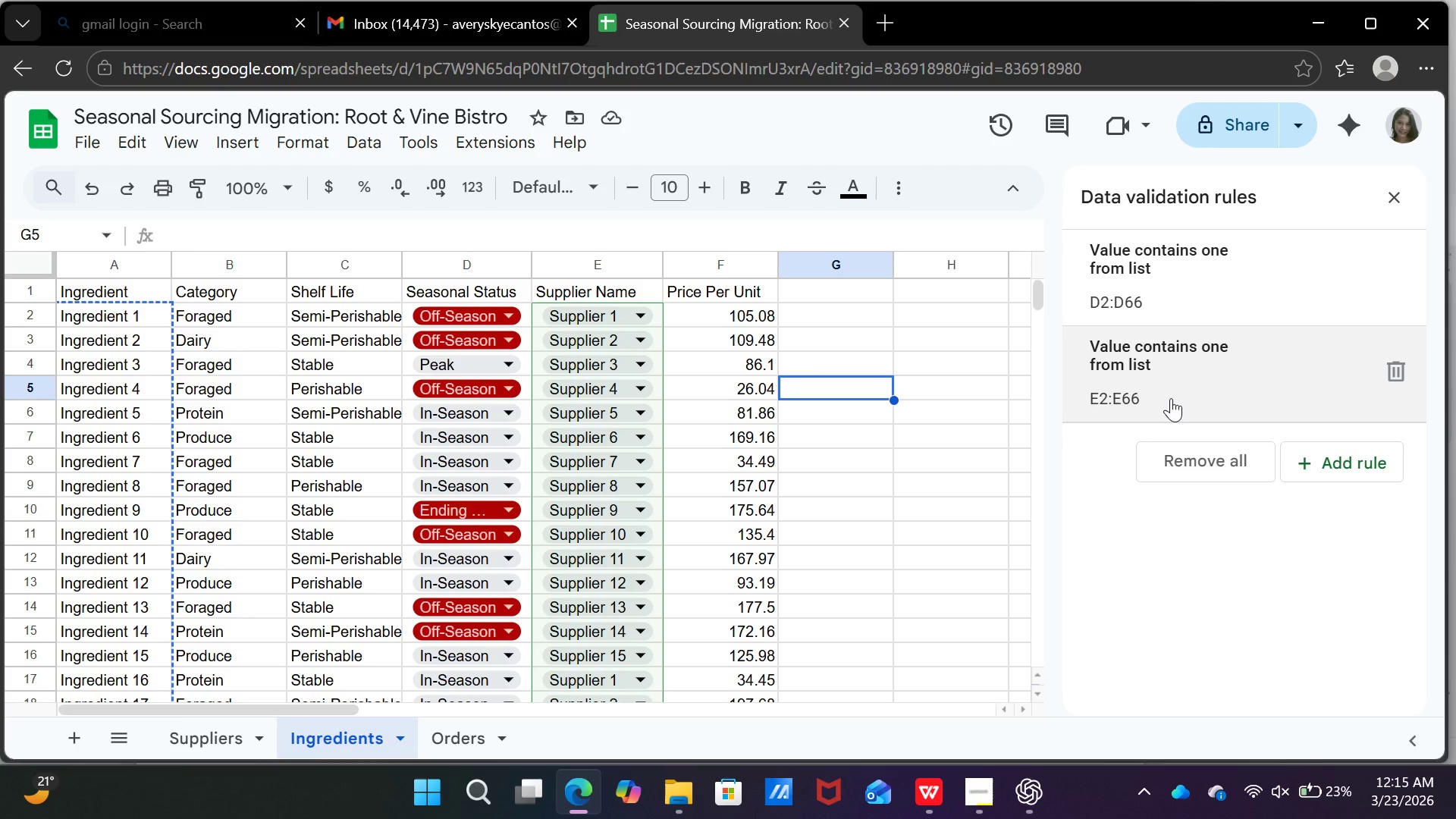 
left_click([1189, 397])
 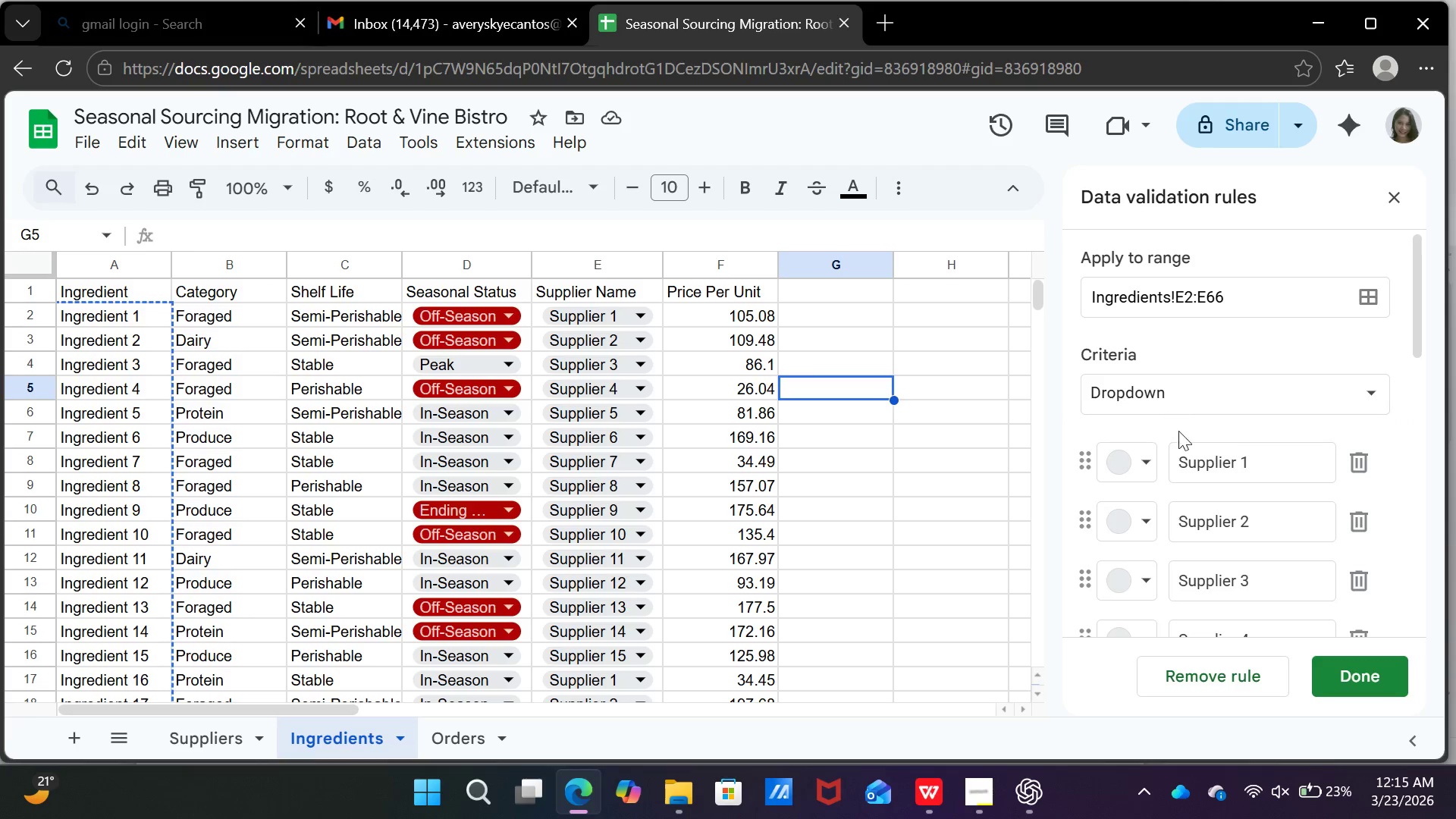 
scroll: coordinate [1191, 453], scroll_direction: down, amount: 12.0
 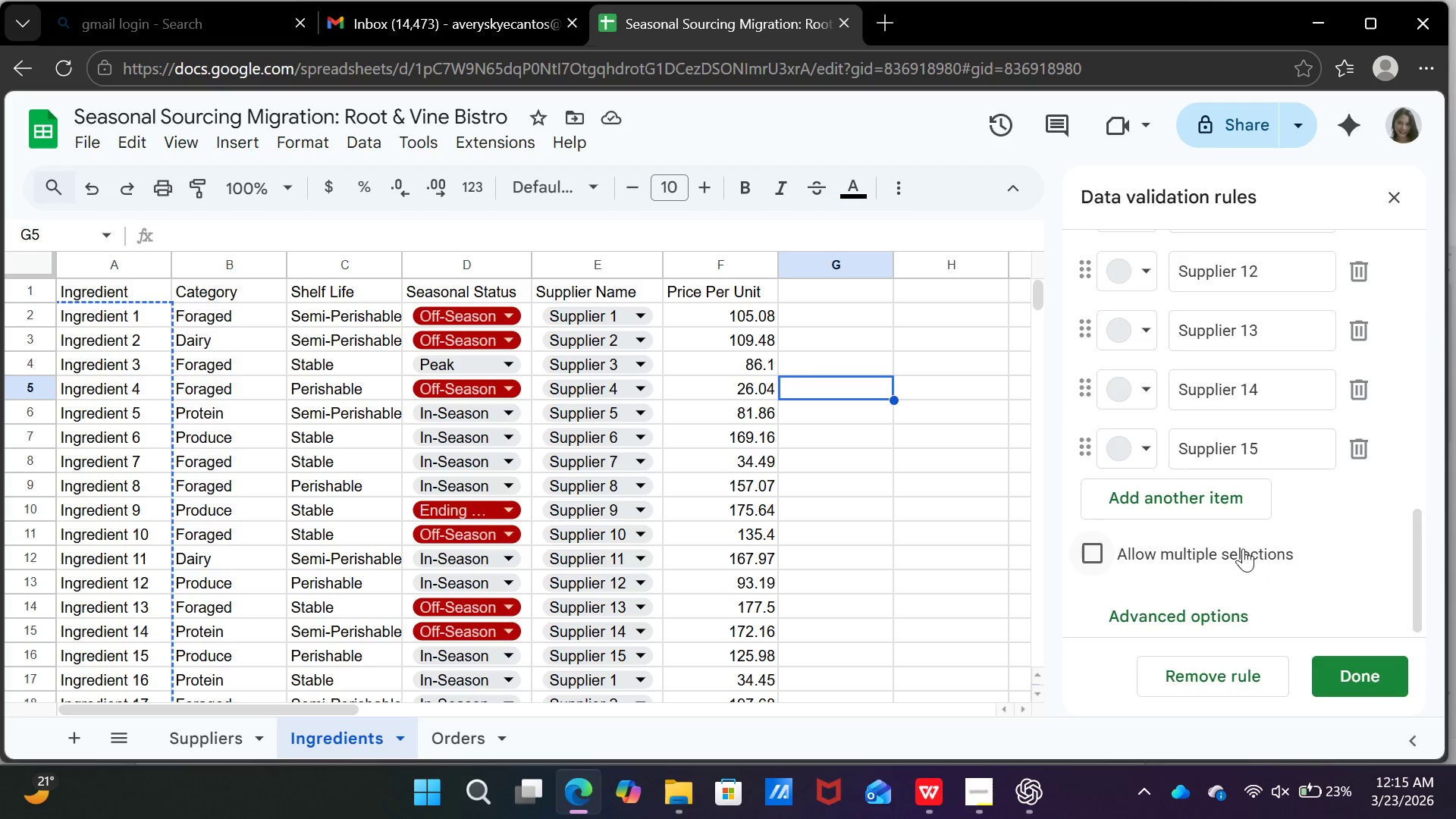 
left_click([1207, 506])
 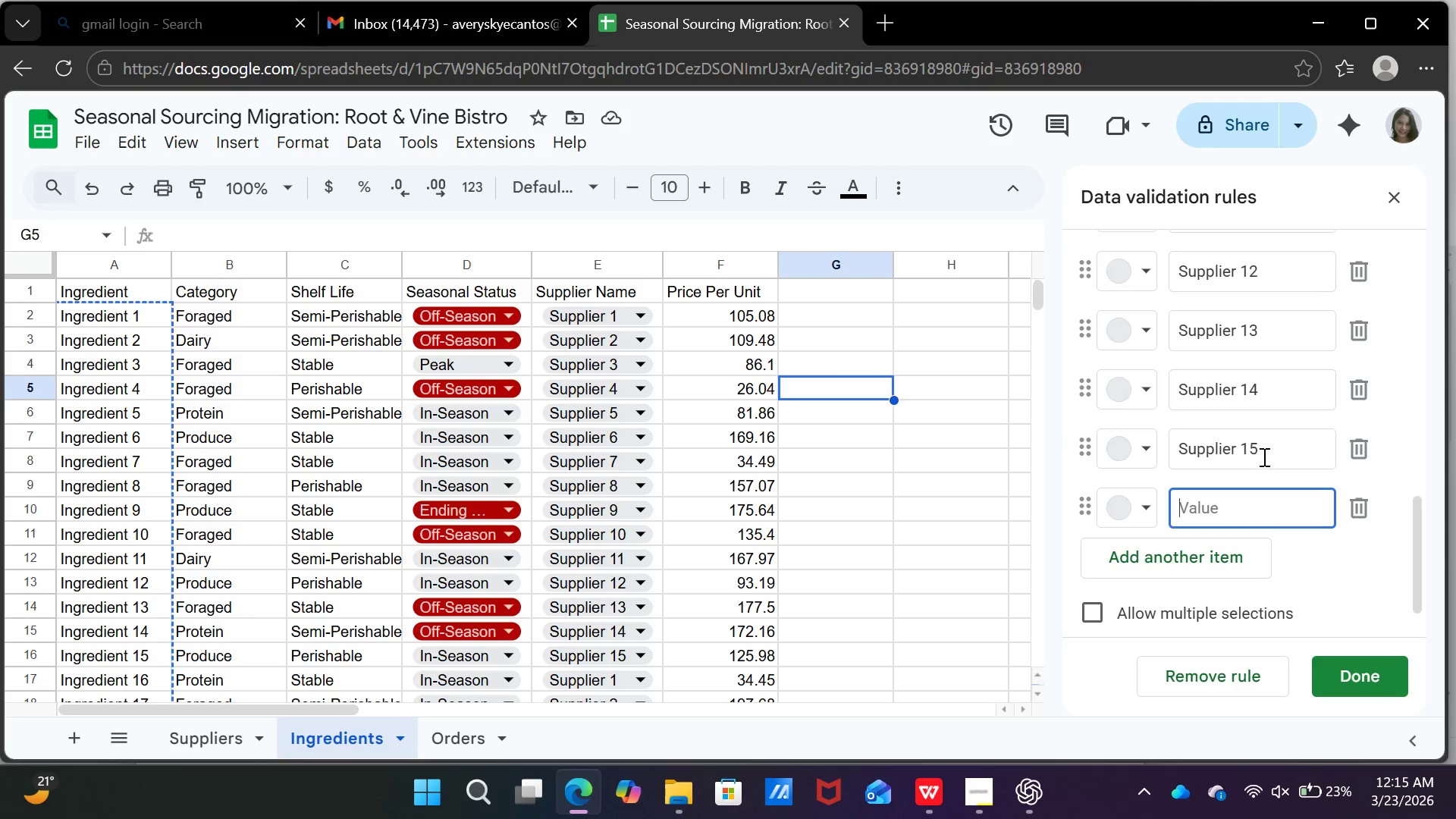 
left_click_drag(start_coordinate=[1269, 447], to_coordinate=[1178, 450])
 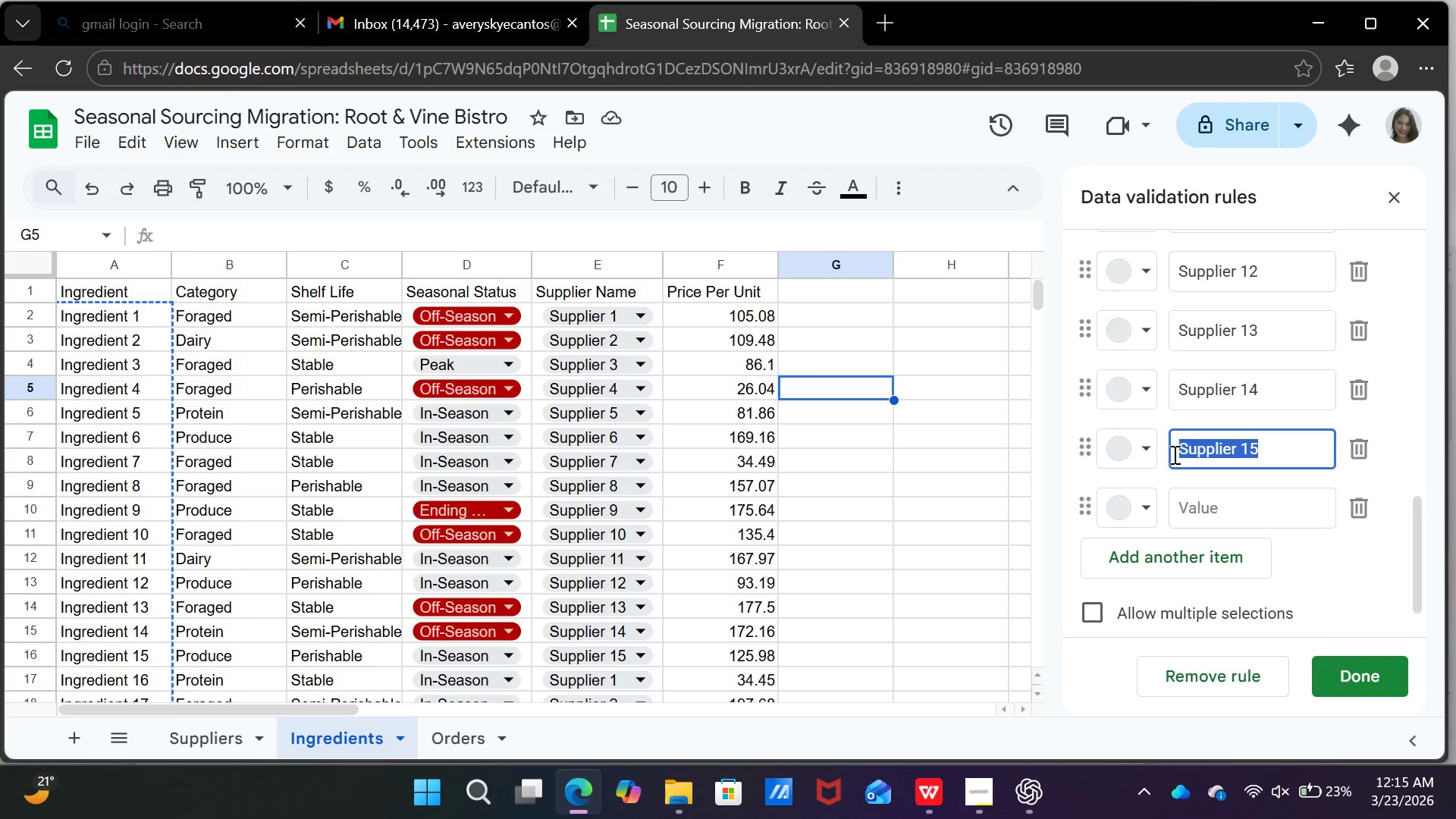 
key(Control+C)
 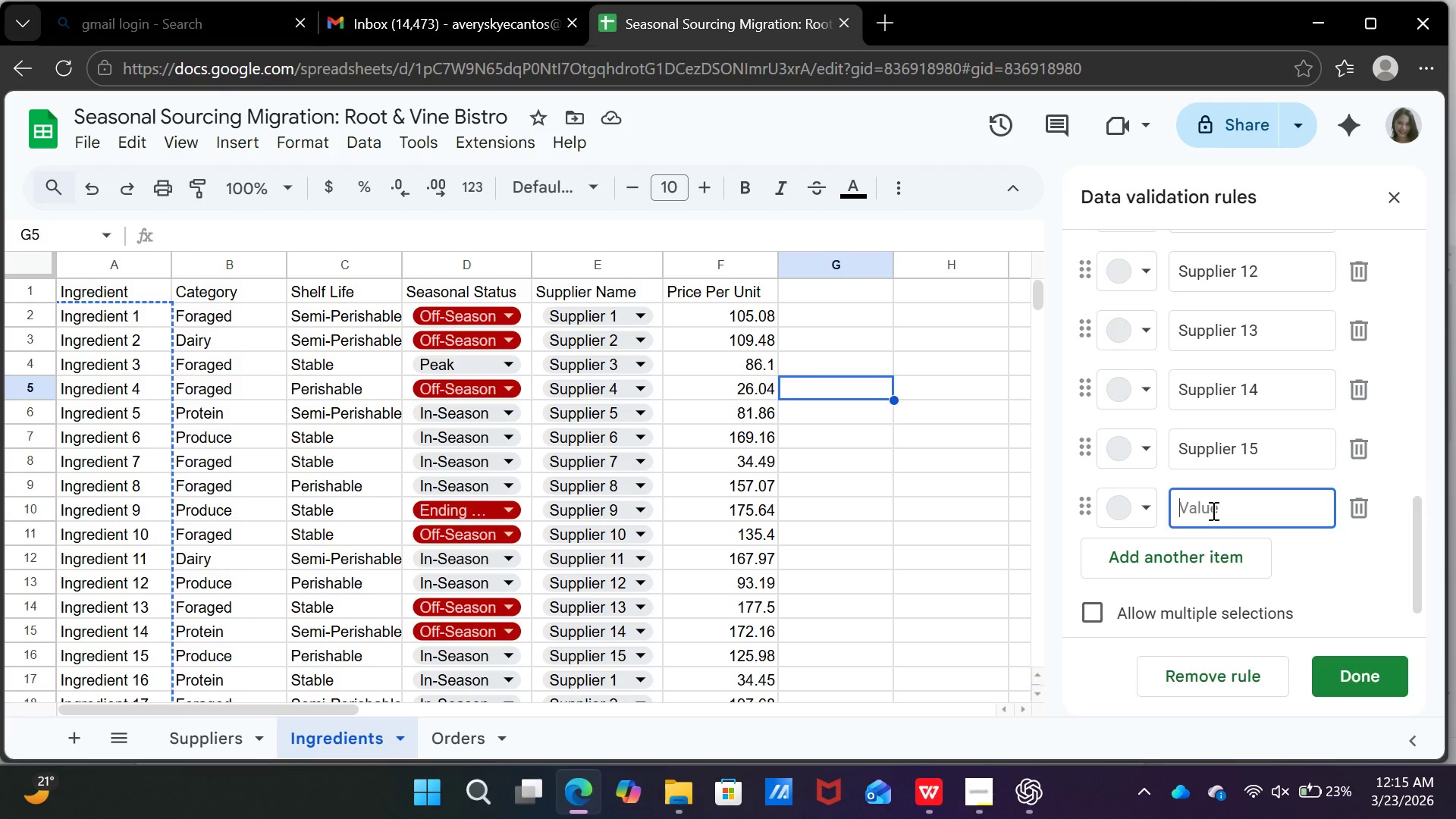 
left_click([1212, 510])
 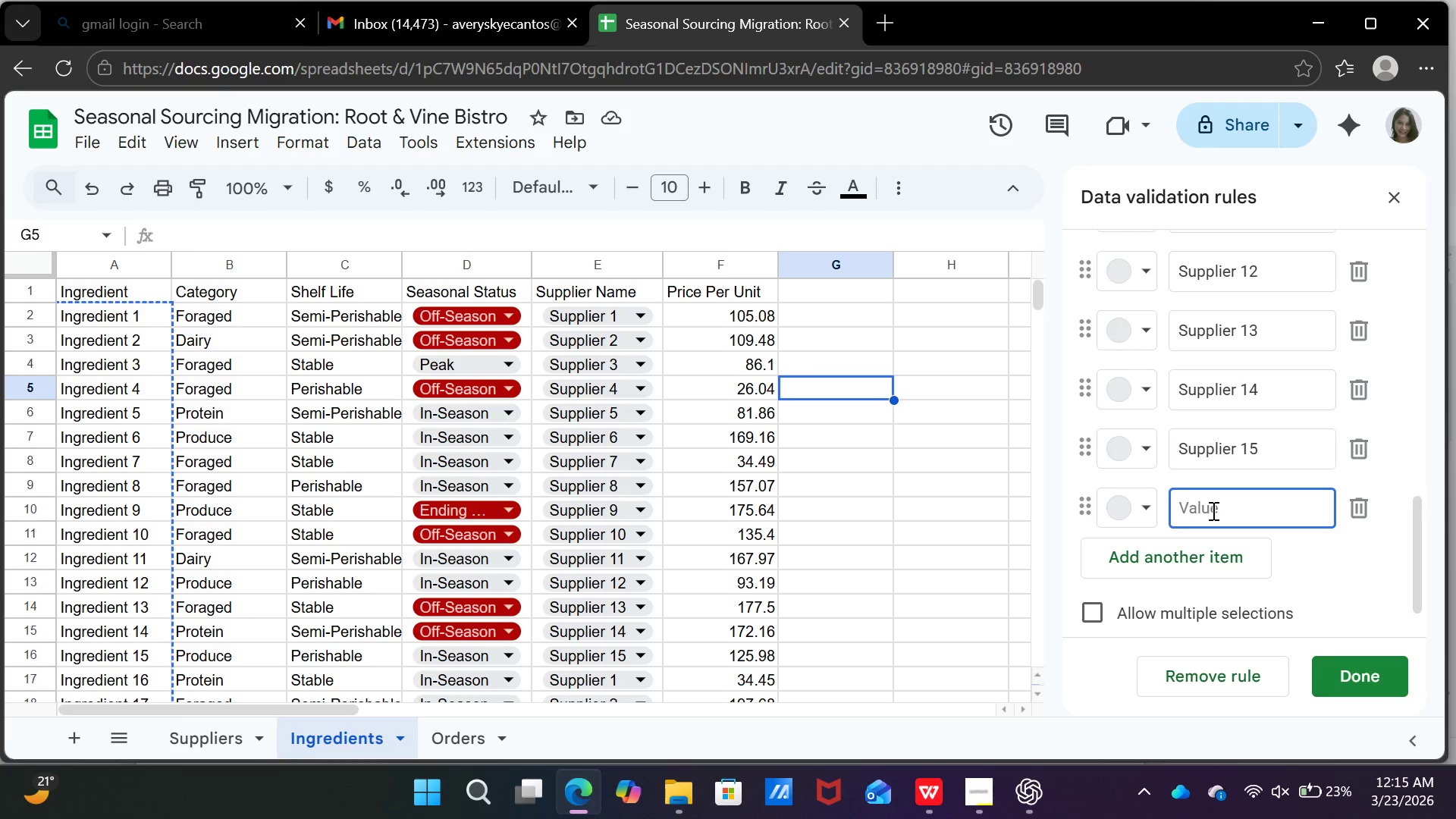 
key(Control+V)
 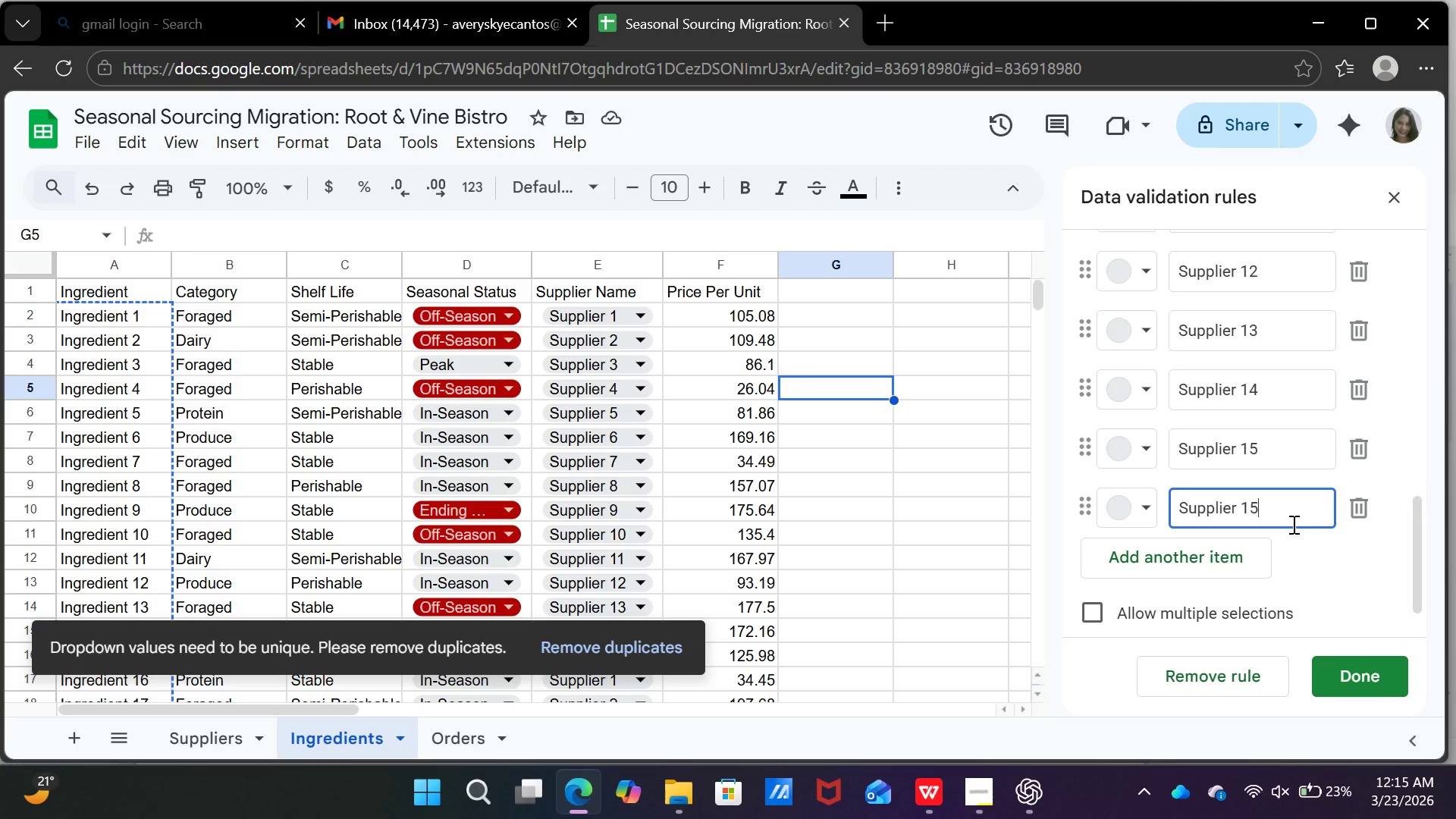 
key(Backspace)
 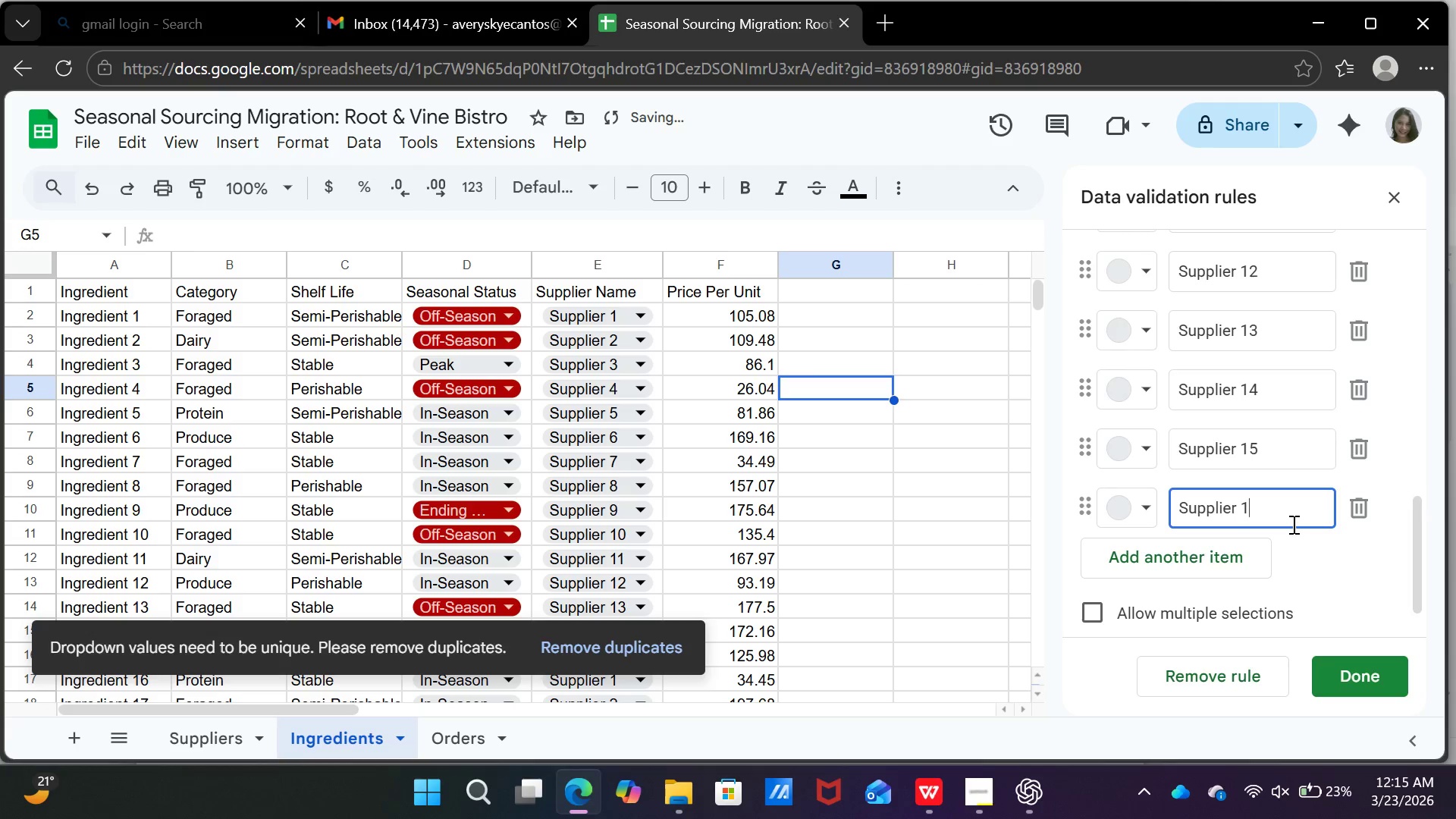 
key(6)
 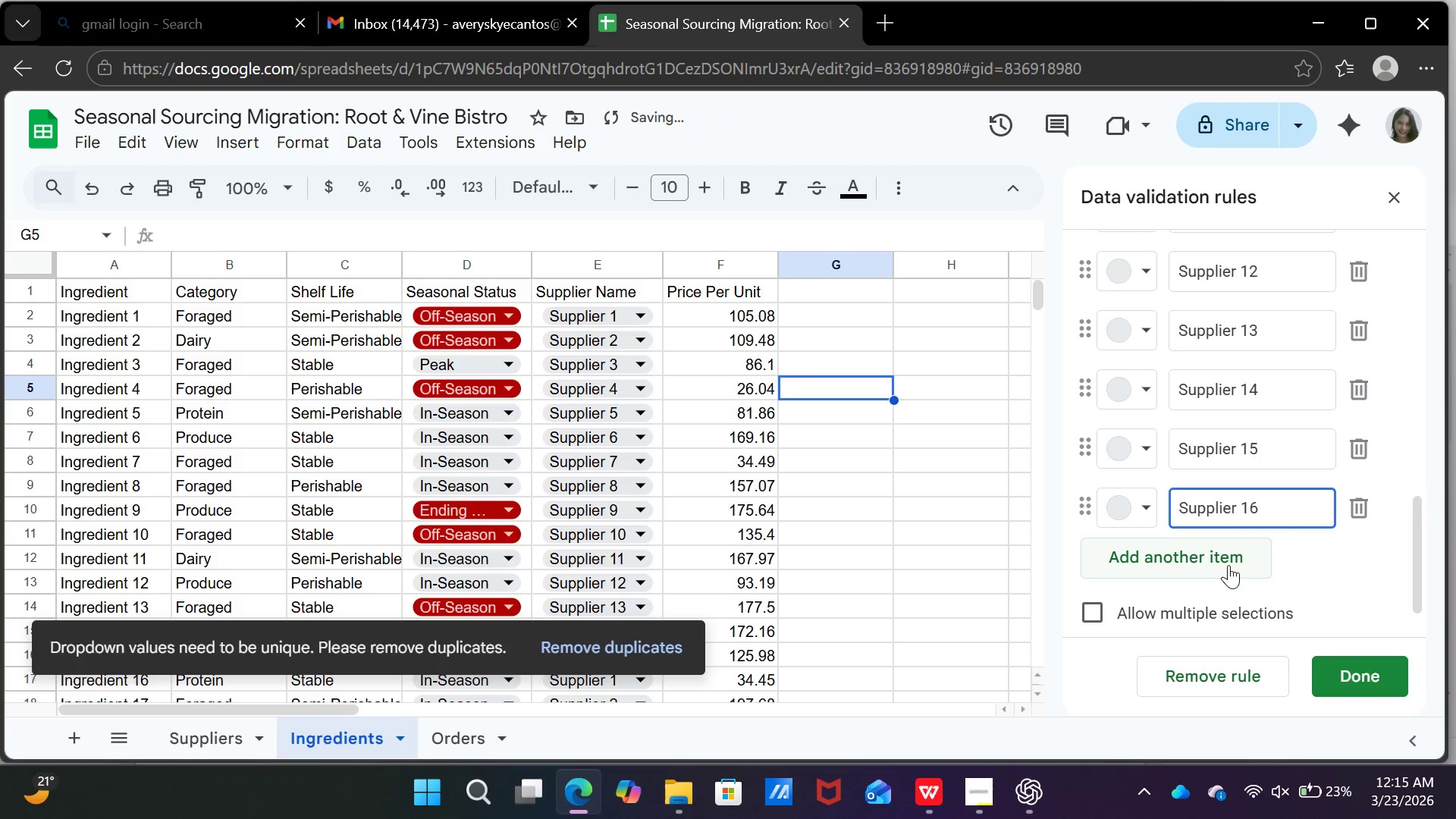 
left_click([1228, 565])
 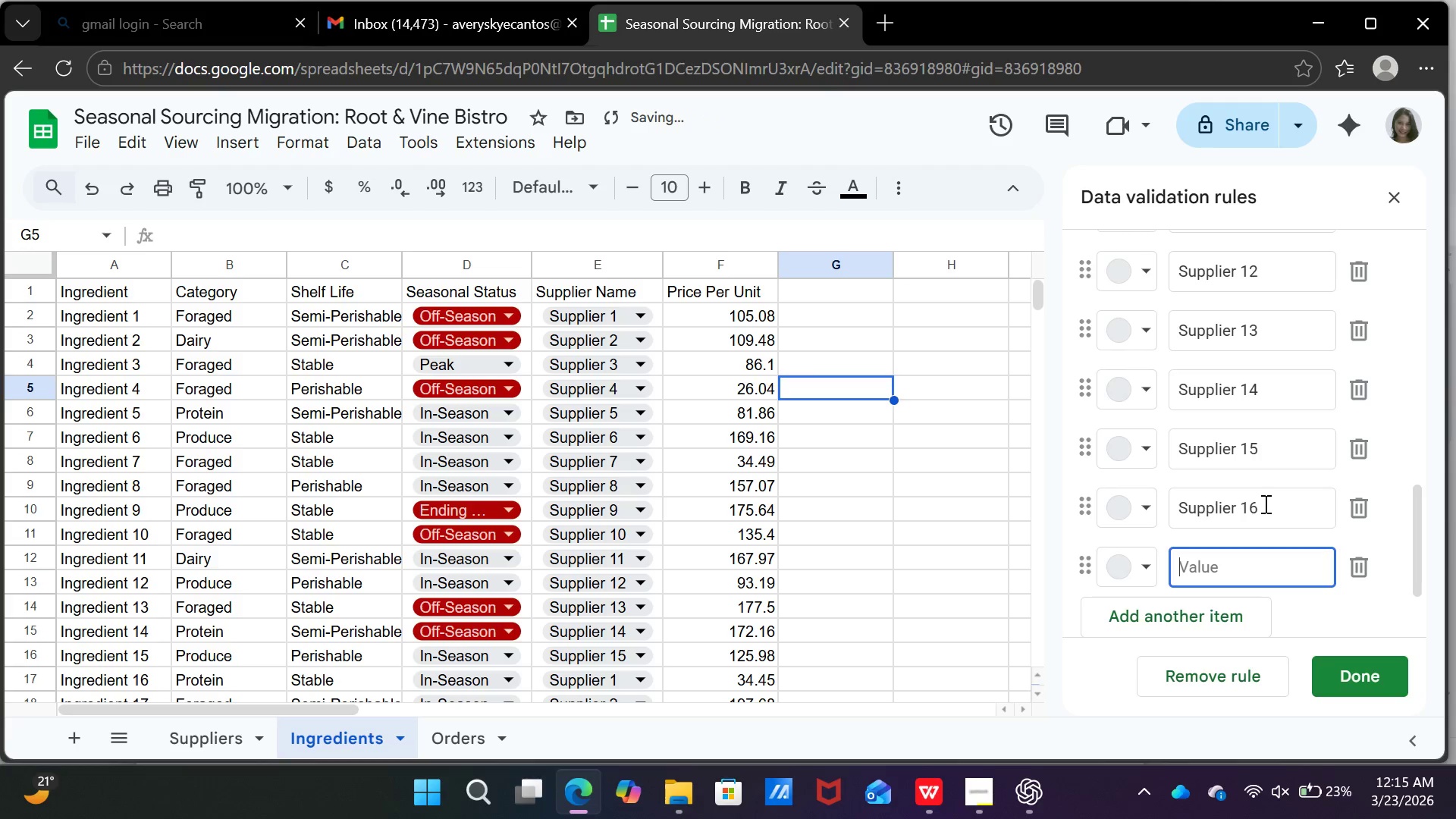 
left_click_drag(start_coordinate=[1264, 504], to_coordinate=[1173, 508])
 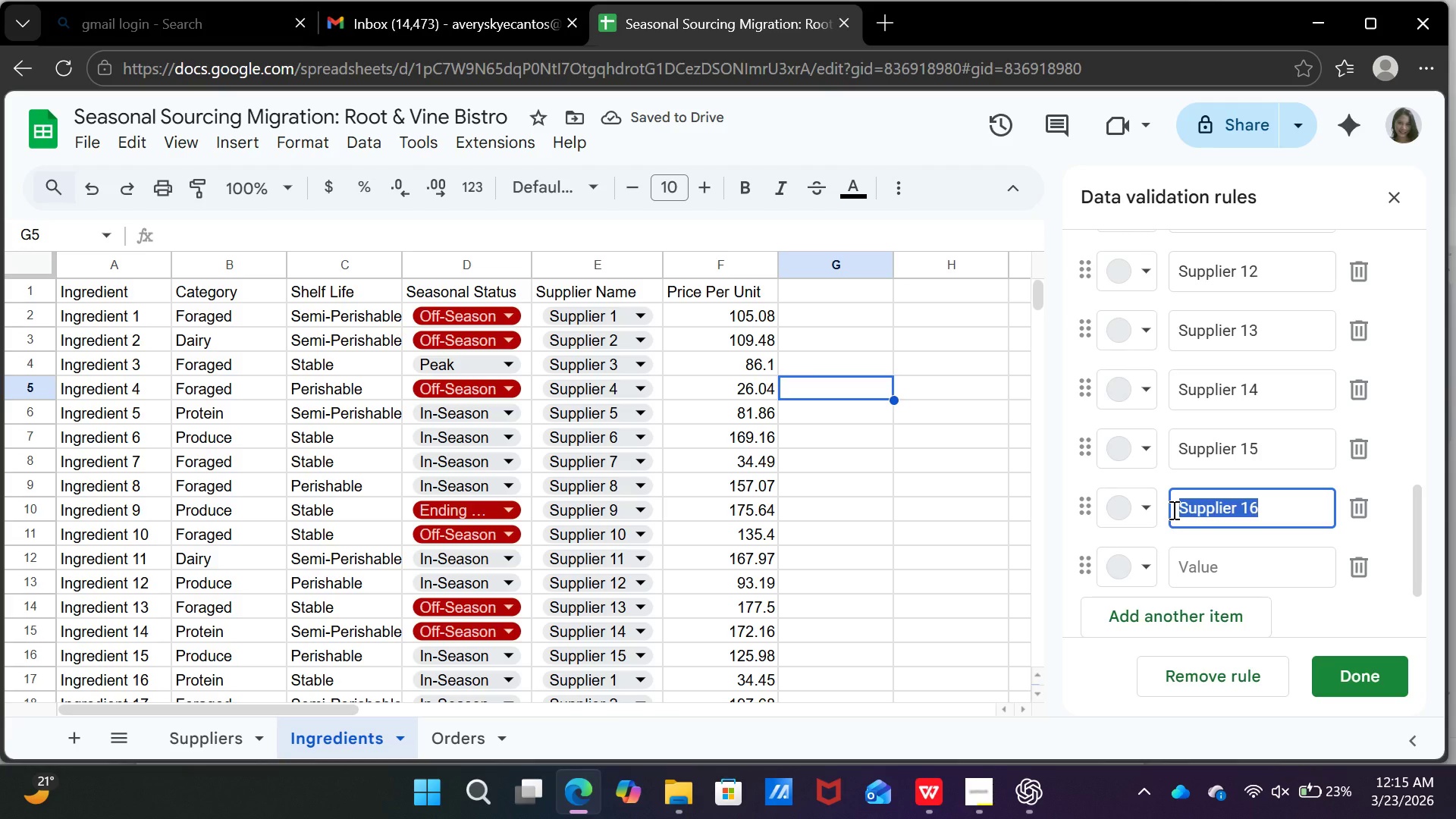 
key(Control+C)
 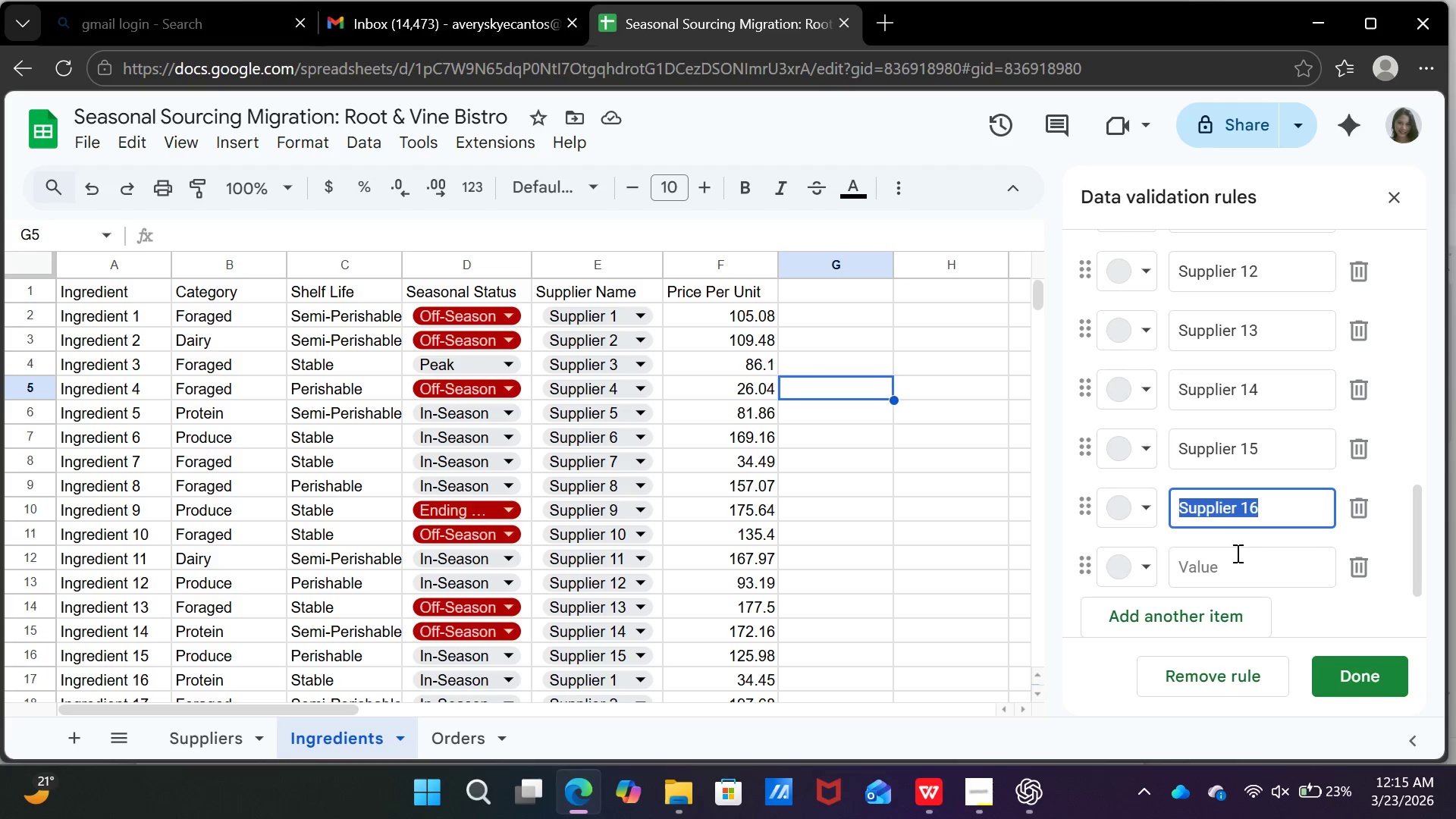 
left_click([1231, 573])
 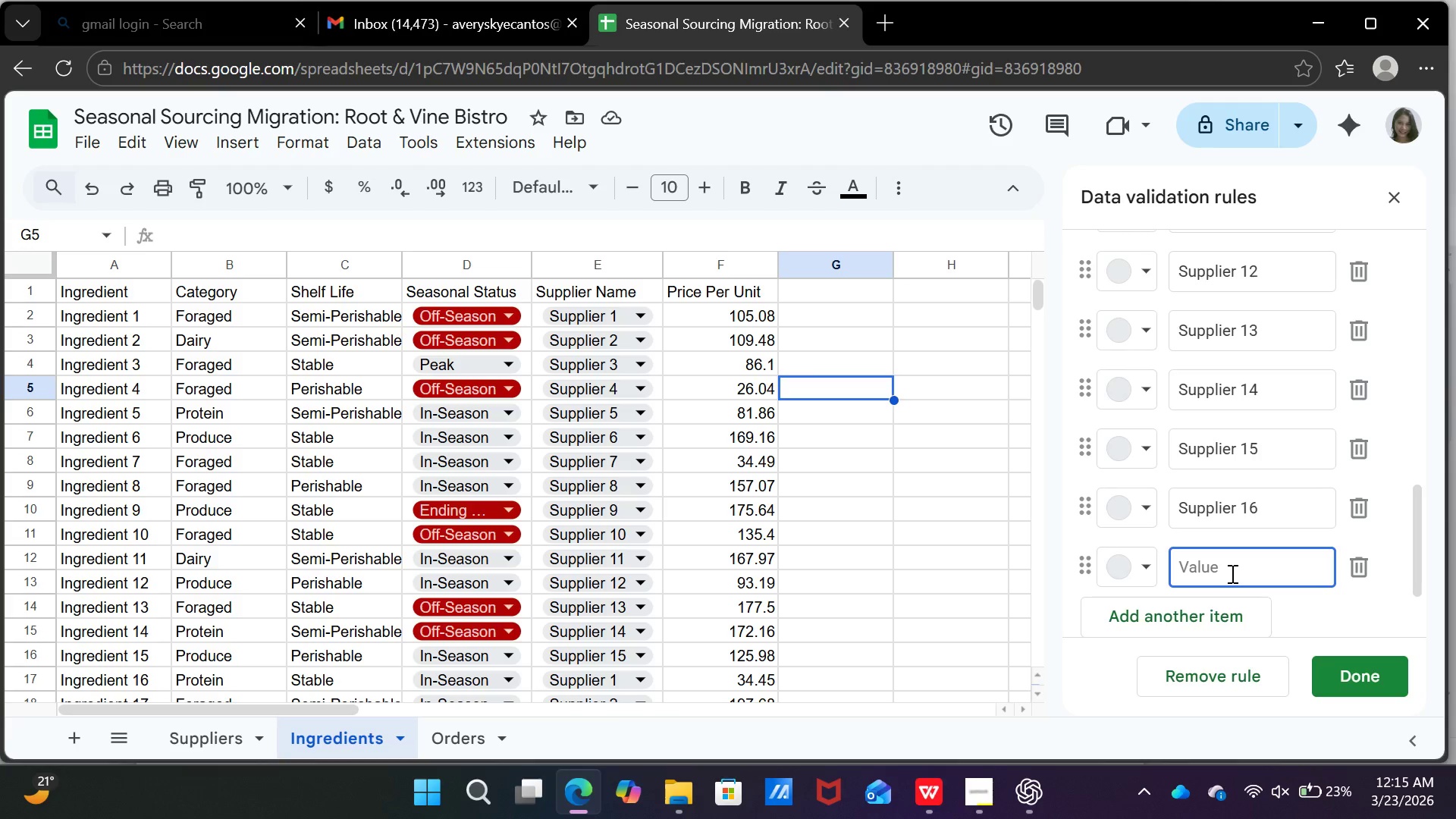 
key(Control+V)
 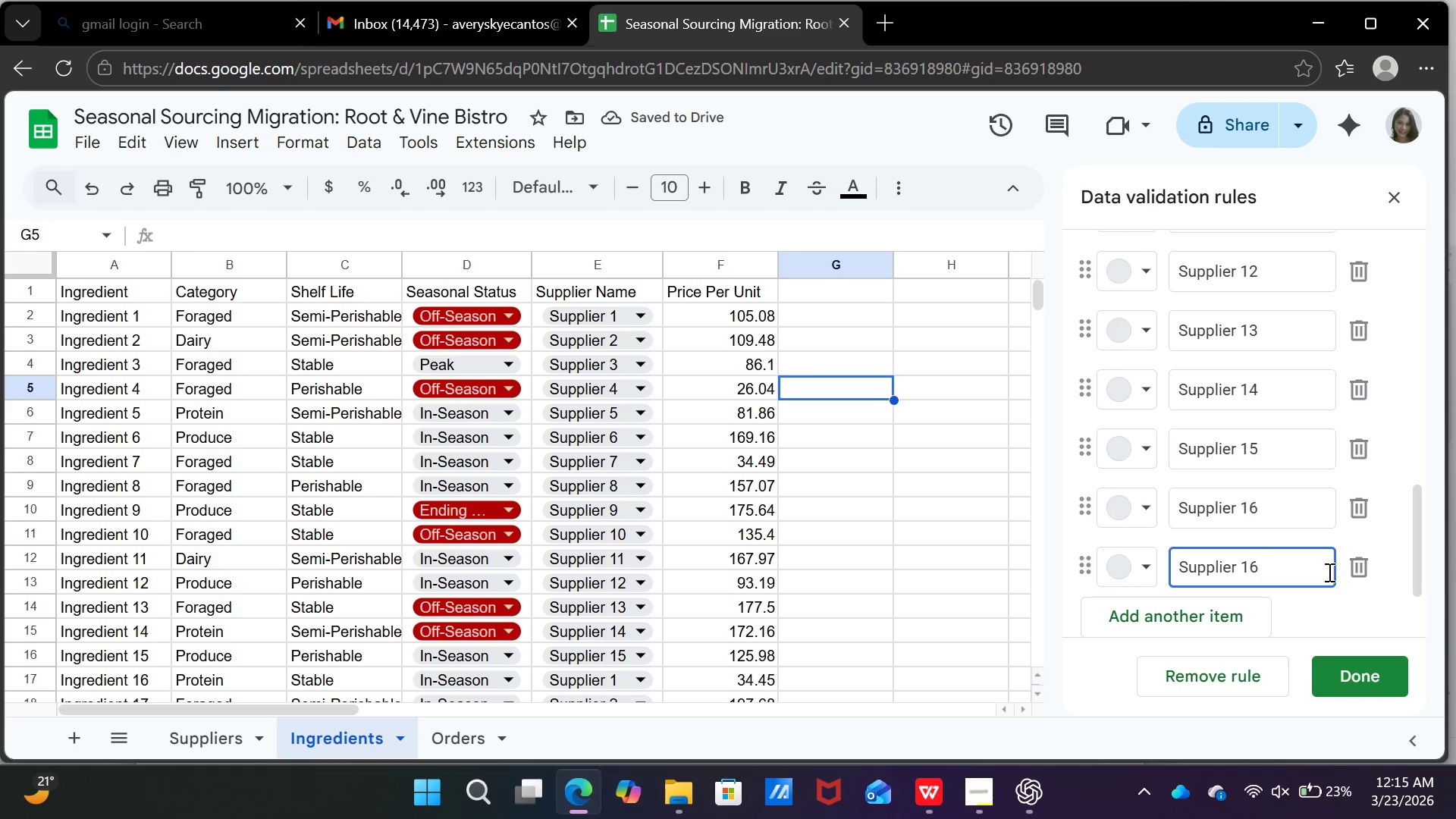 
key(Backspace)
 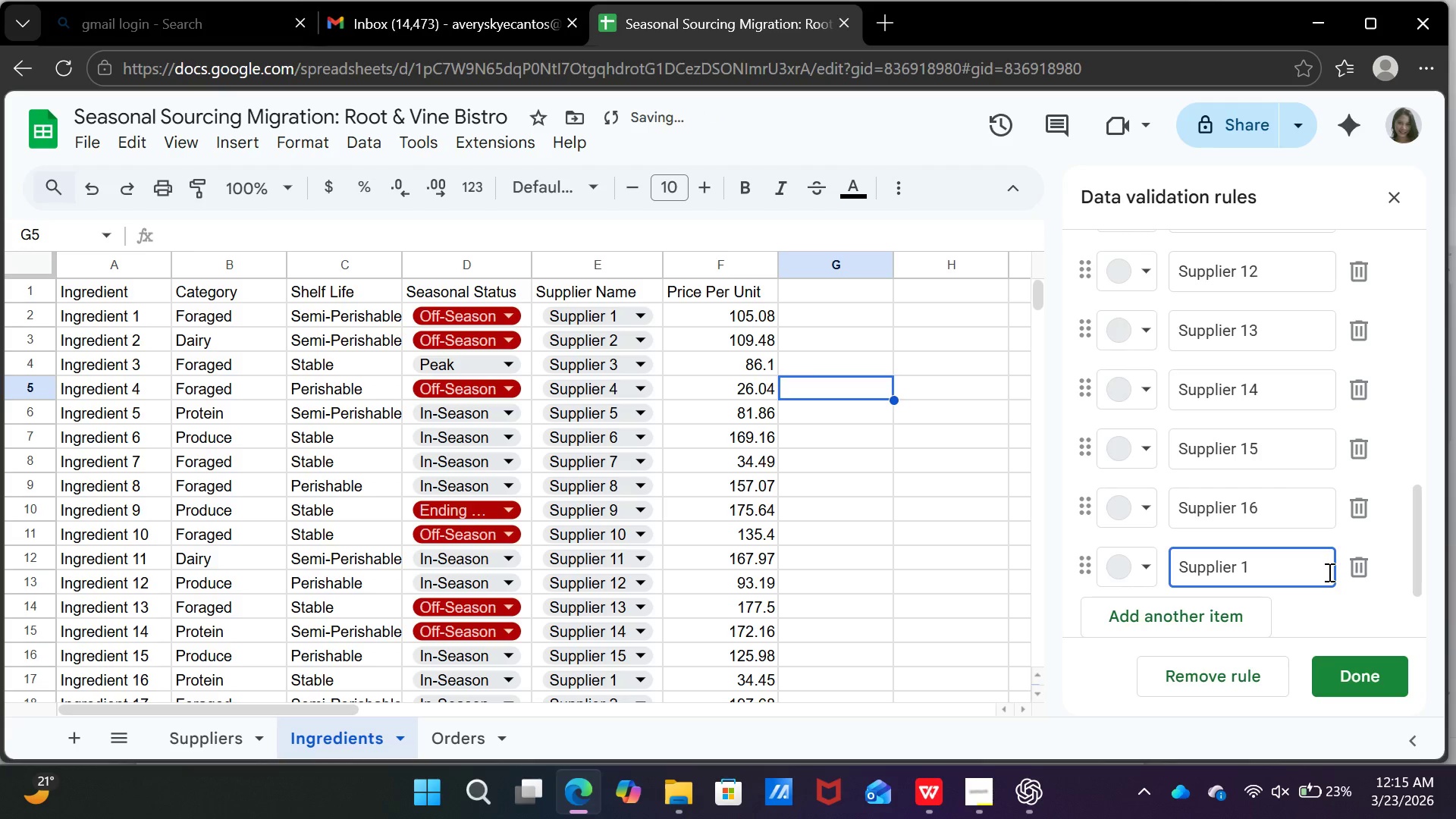 
key(7)
 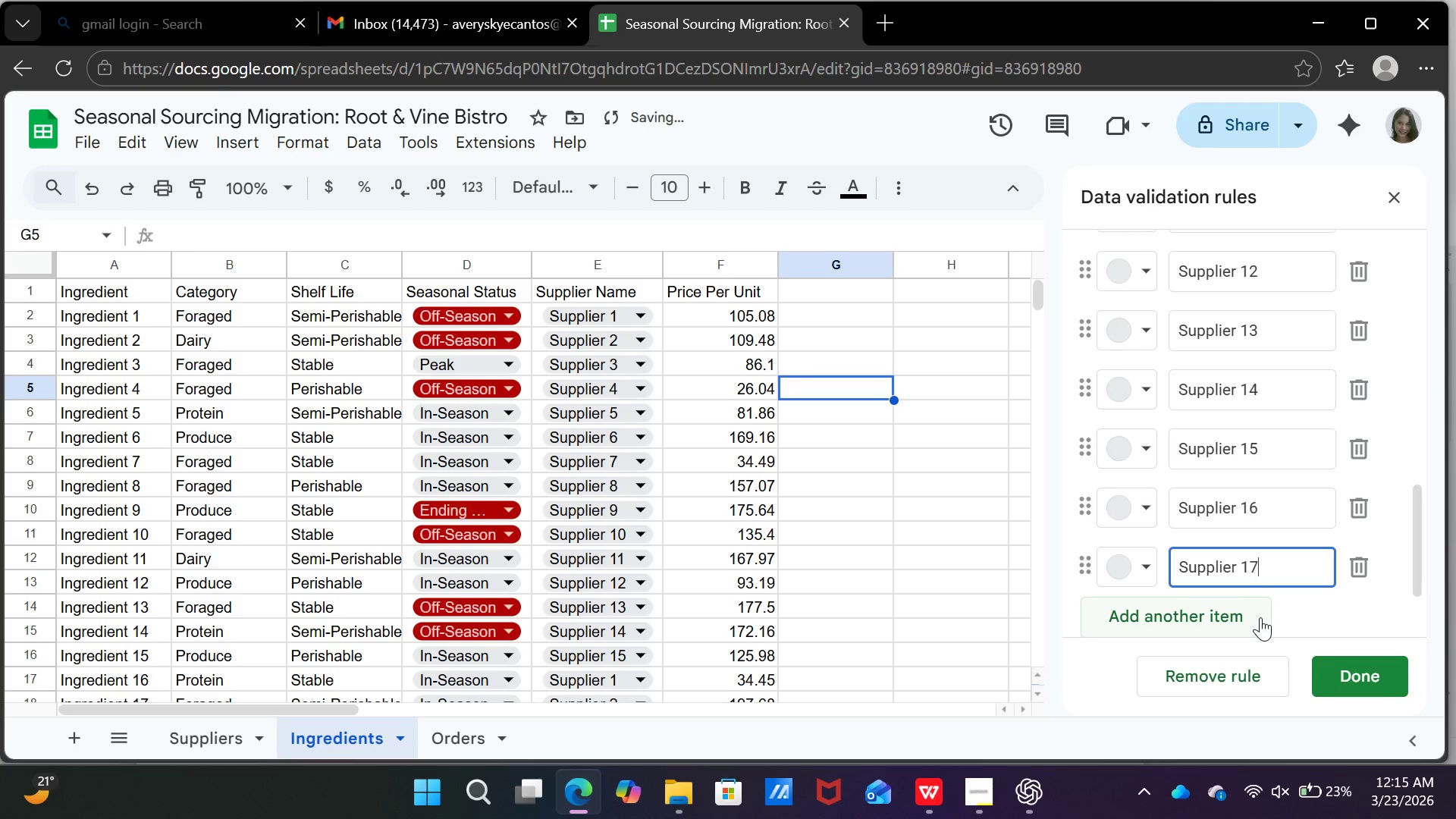 
left_click([1260, 618])
 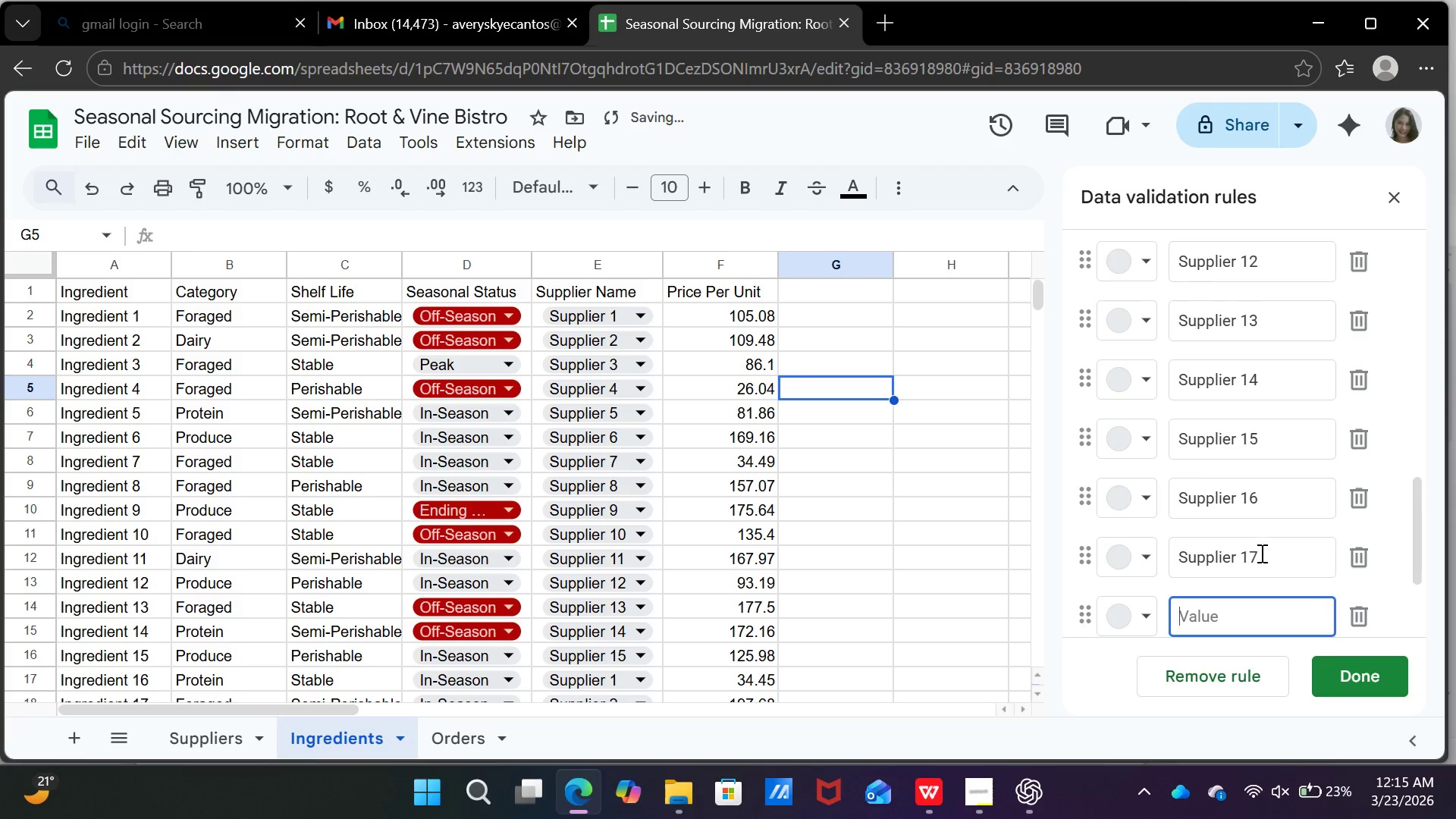 
left_click_drag(start_coordinate=[1260, 554], to_coordinate=[1176, 557])
 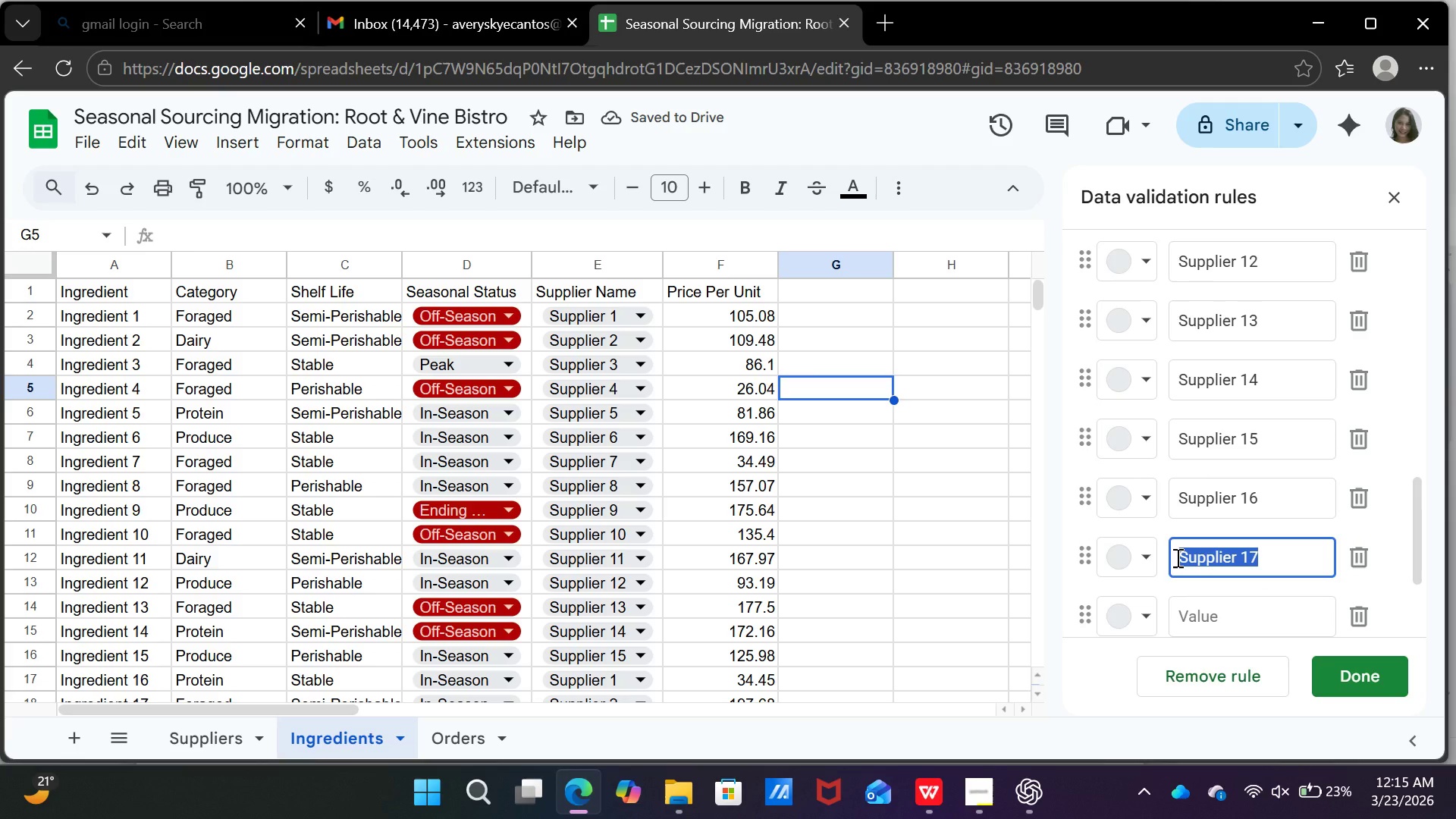 
key(Control+C)
 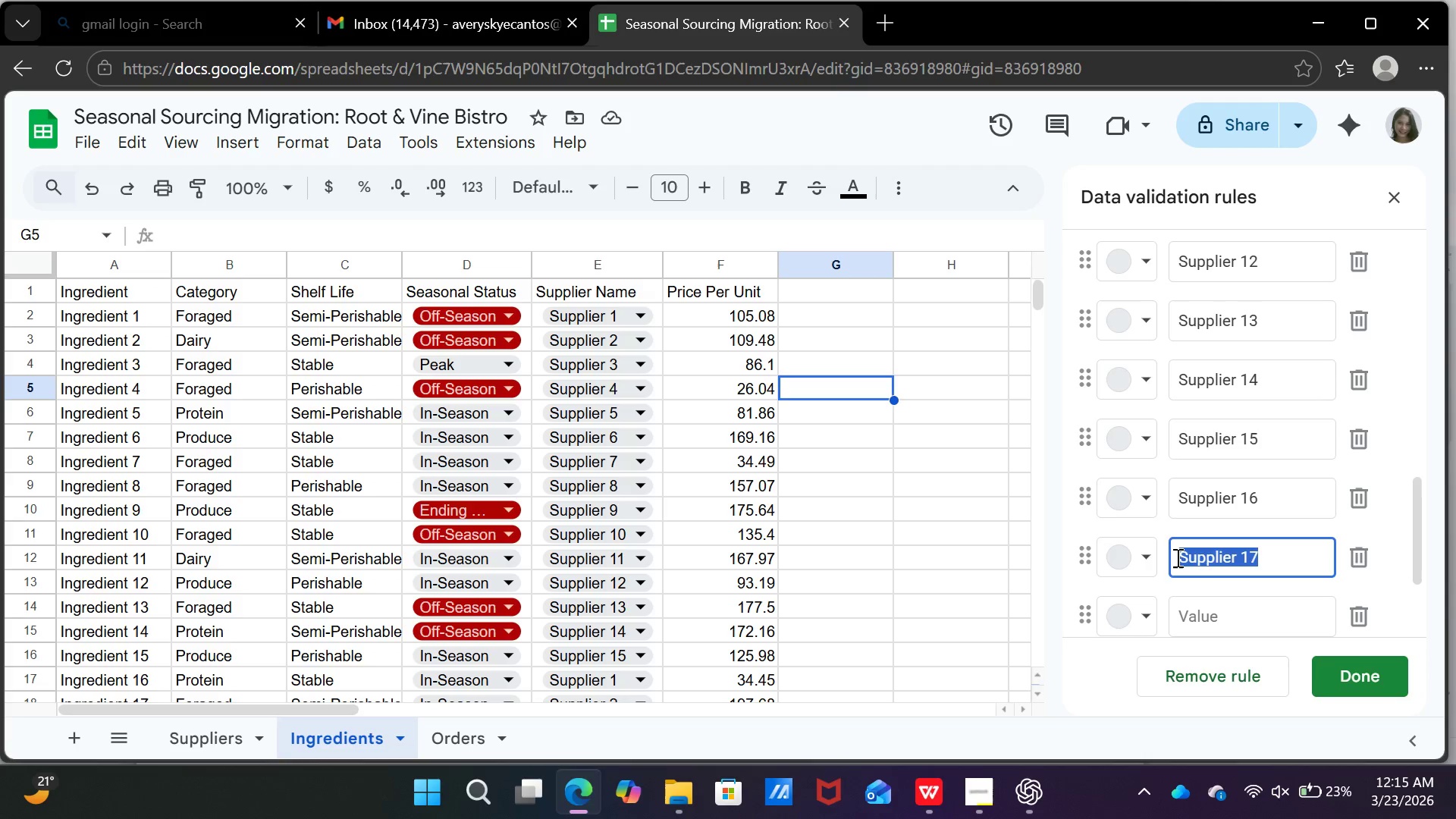 
hold_key(key=ControlLeft, duration=0.5)
 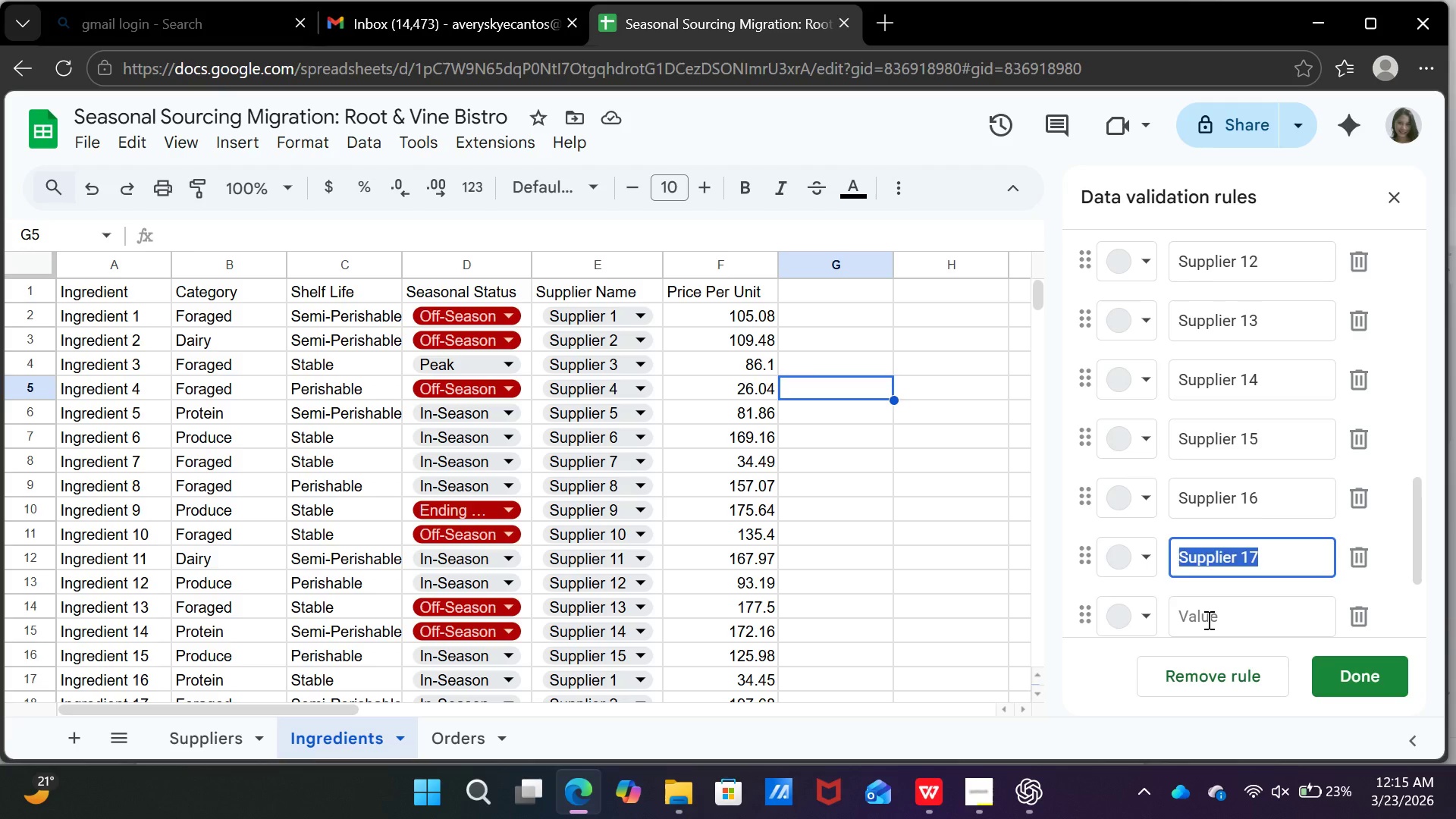 
left_click([1207, 620])
 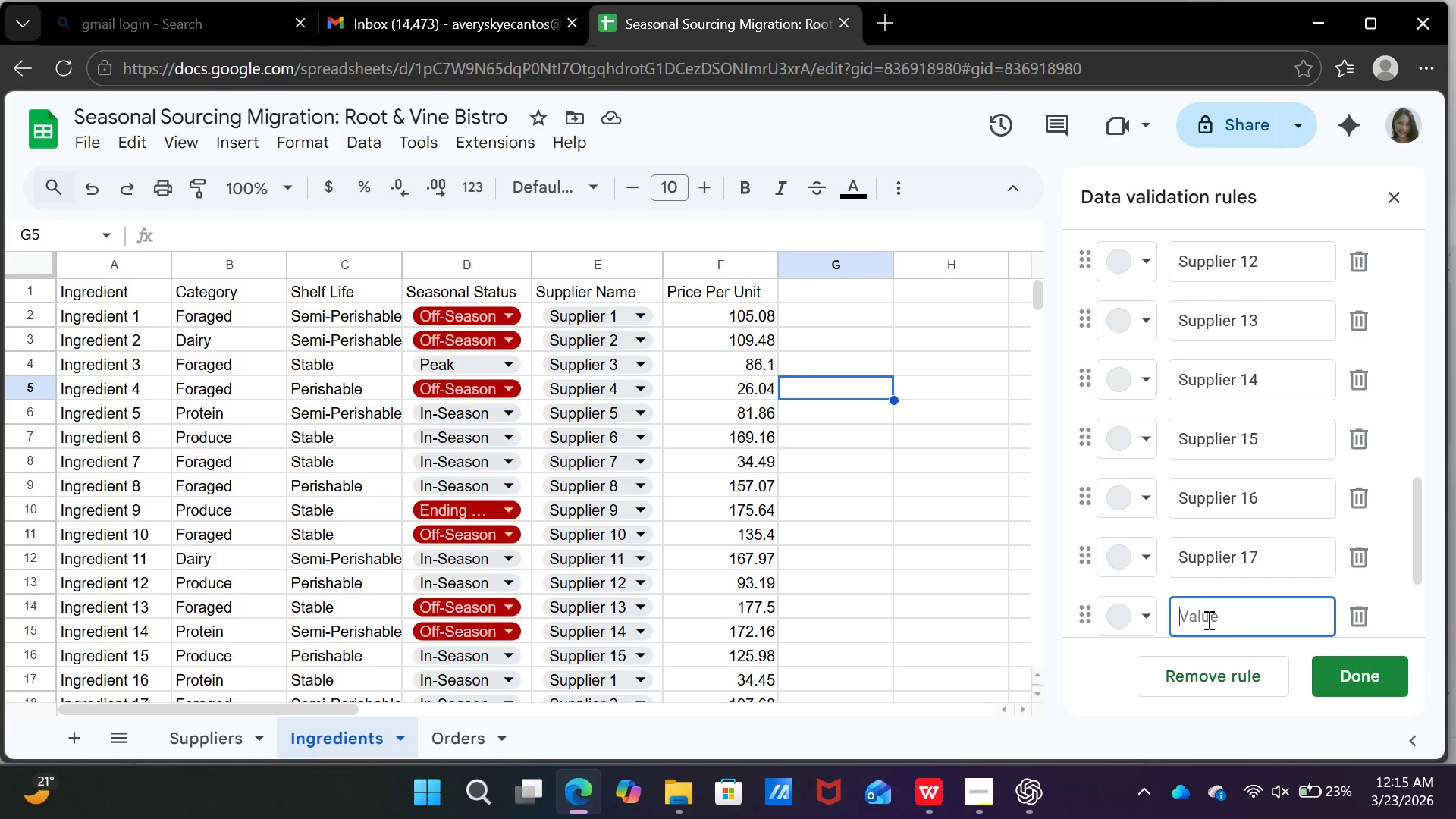 
key(Control+V)
 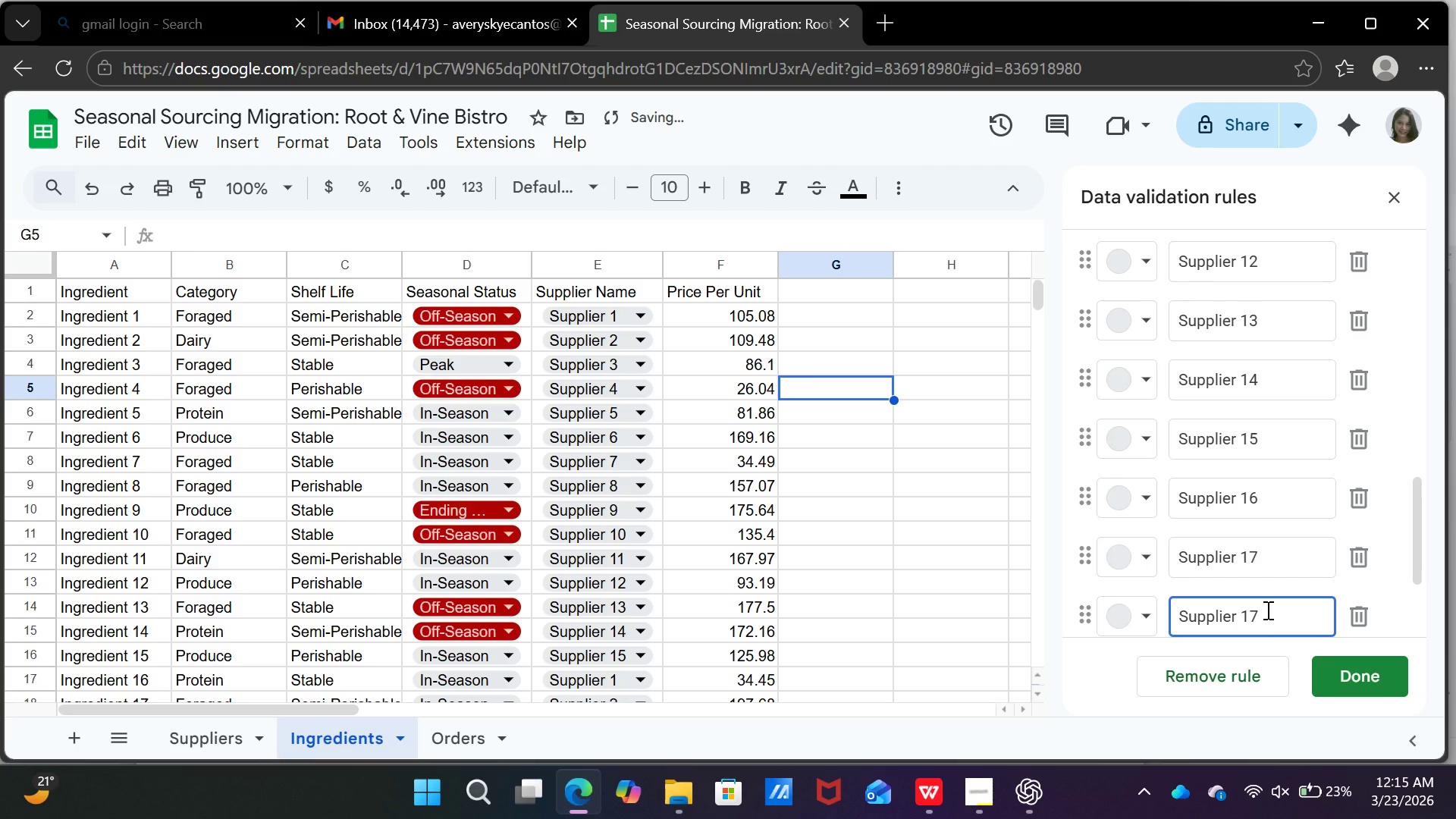 
key(Backspace)
 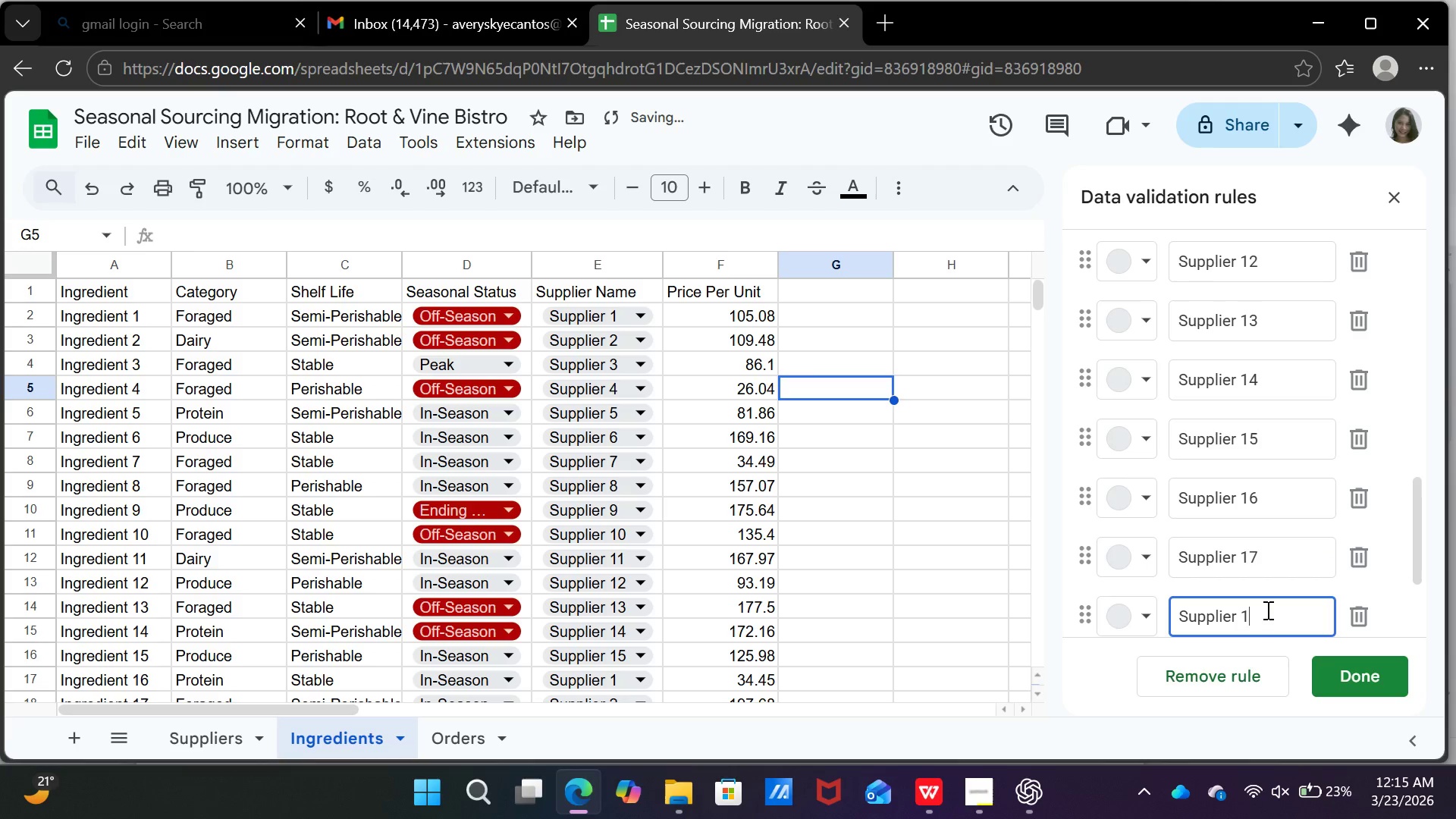 
key(8)
 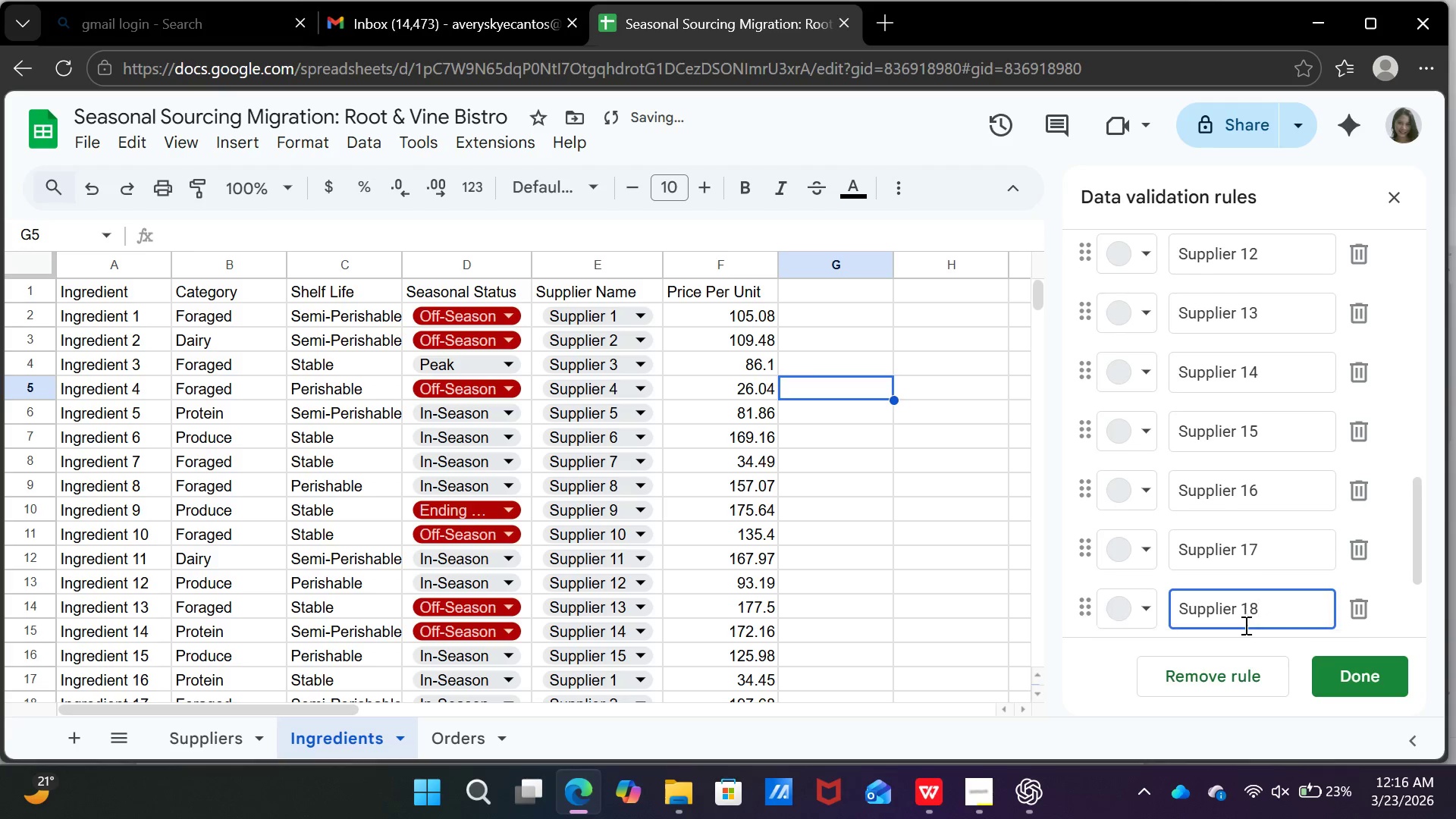 
scroll: coordinate [1244, 623], scroll_direction: down, amount: 2.0
 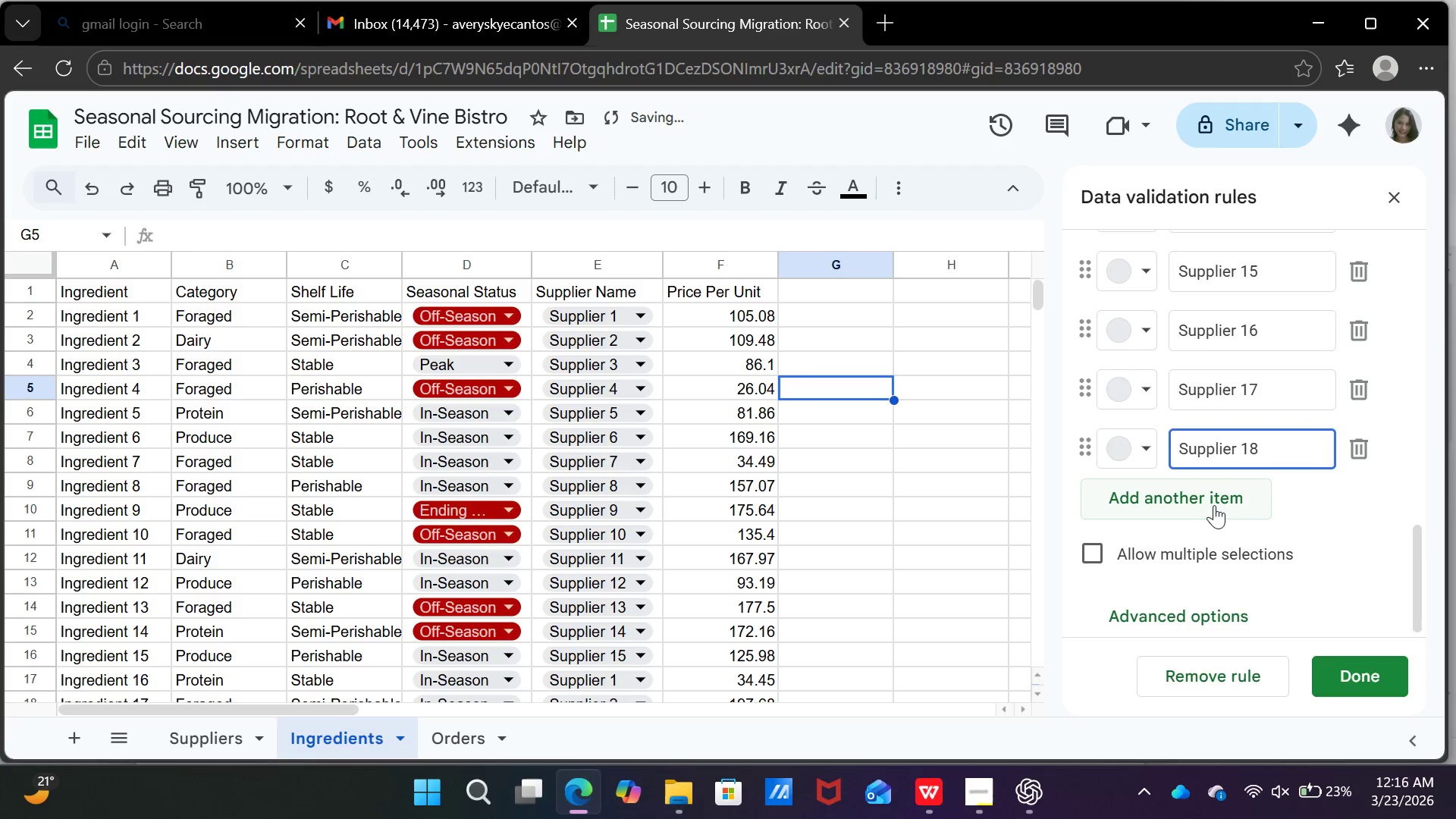 
left_click([1214, 505])
 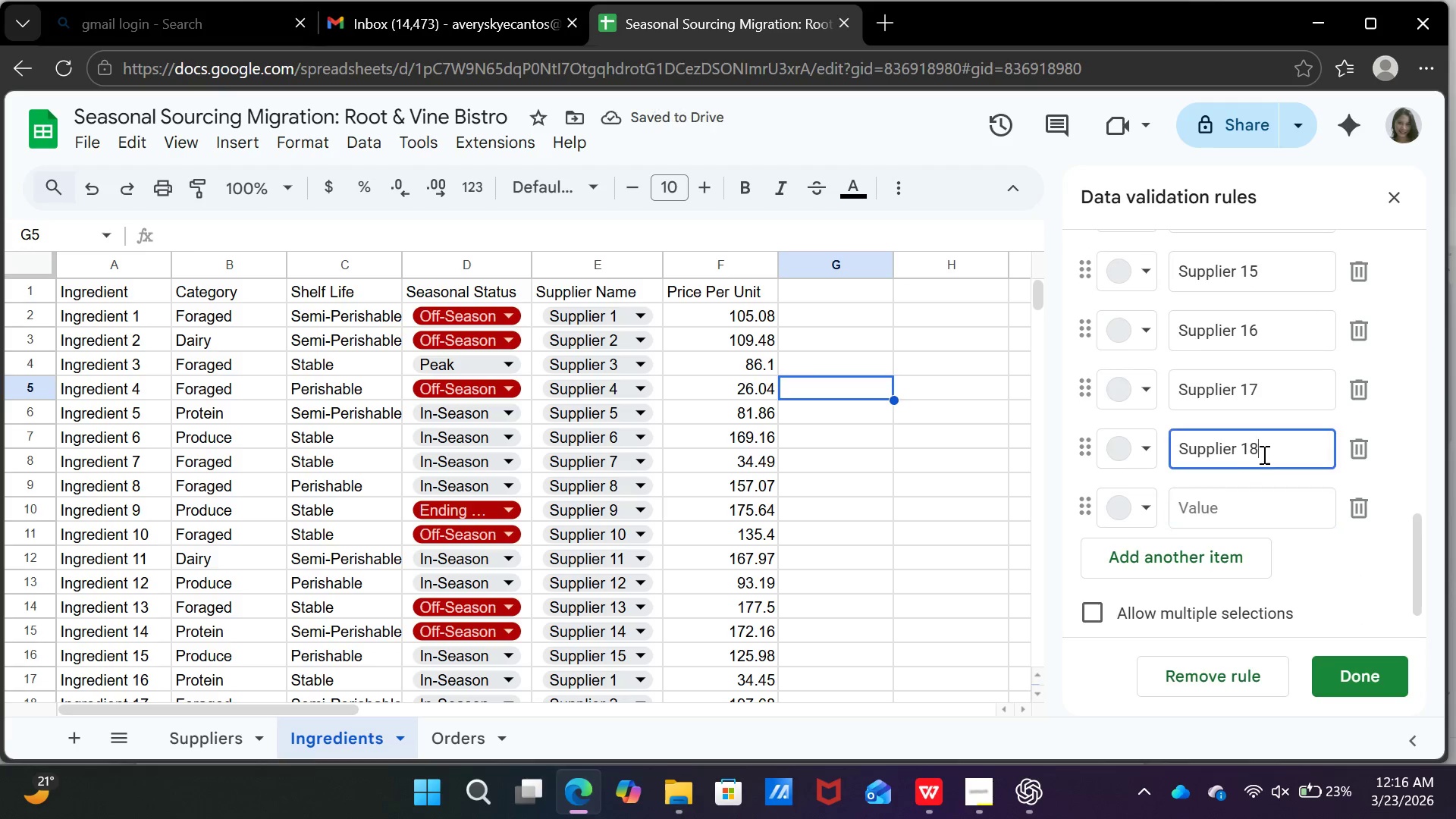 
left_click_drag(start_coordinate=[1263, 455], to_coordinate=[1166, 447])
 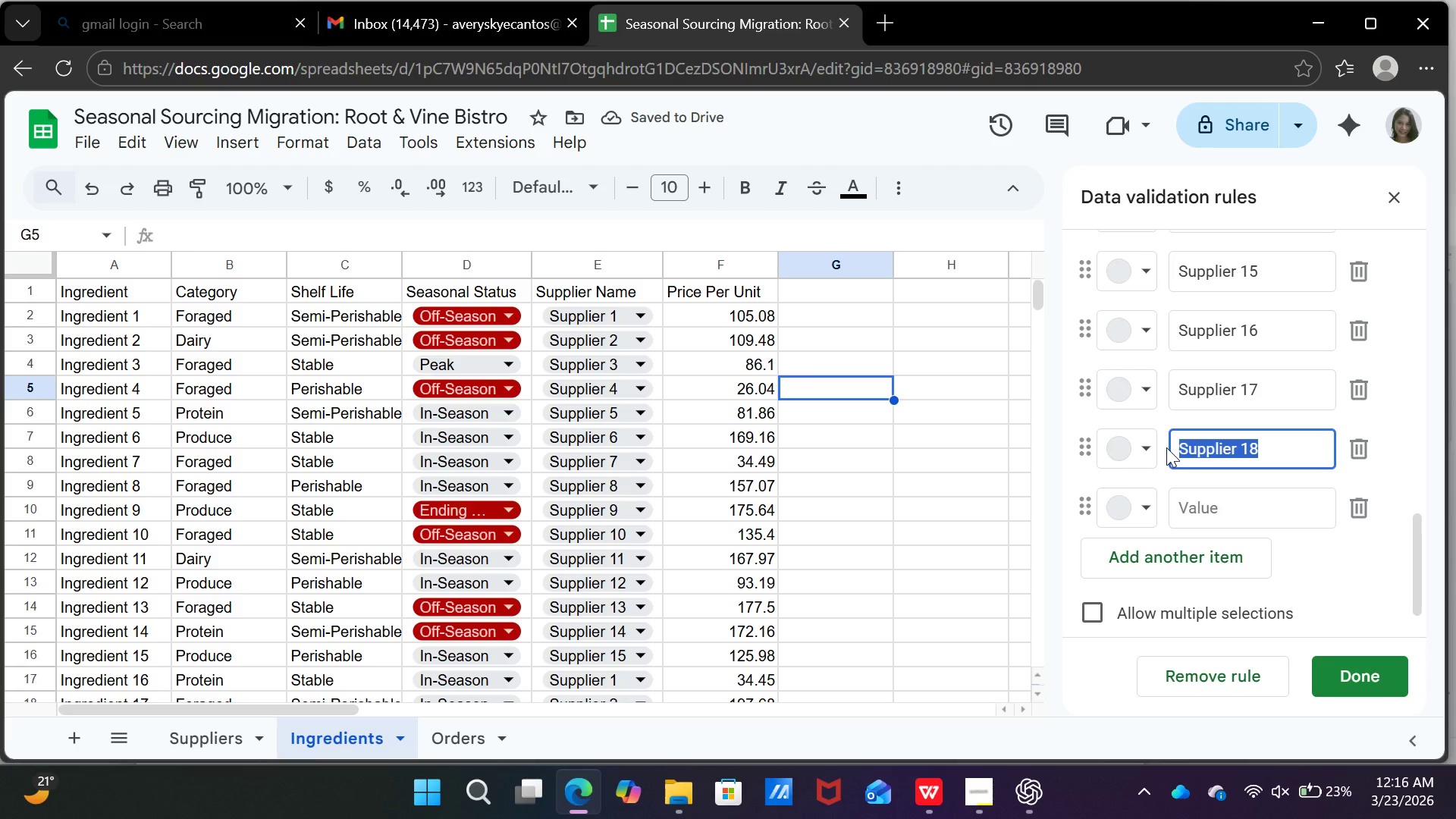 
key(Control+C)
 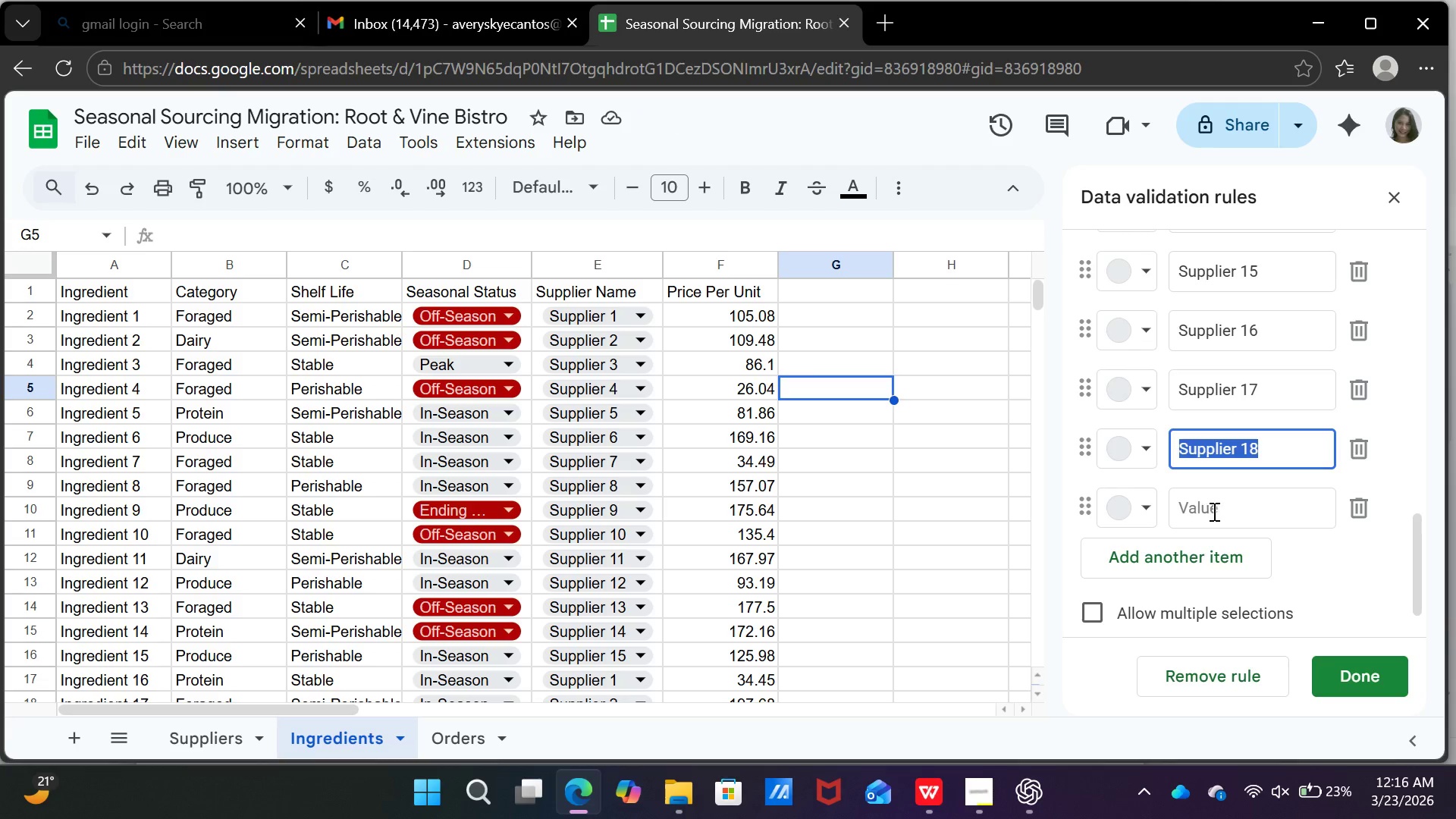 
left_click([1213, 511])
 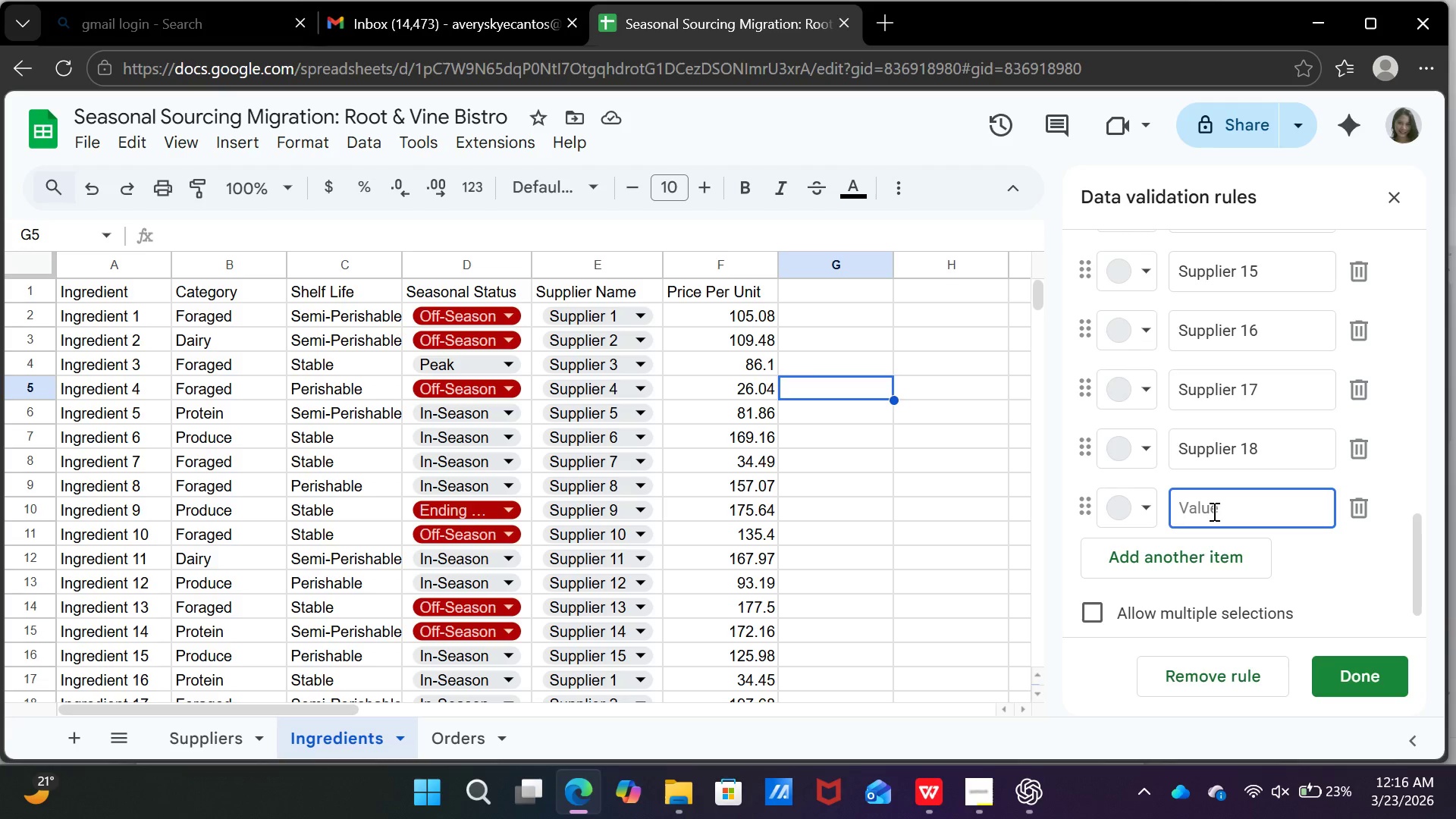 
key(Control+V)
 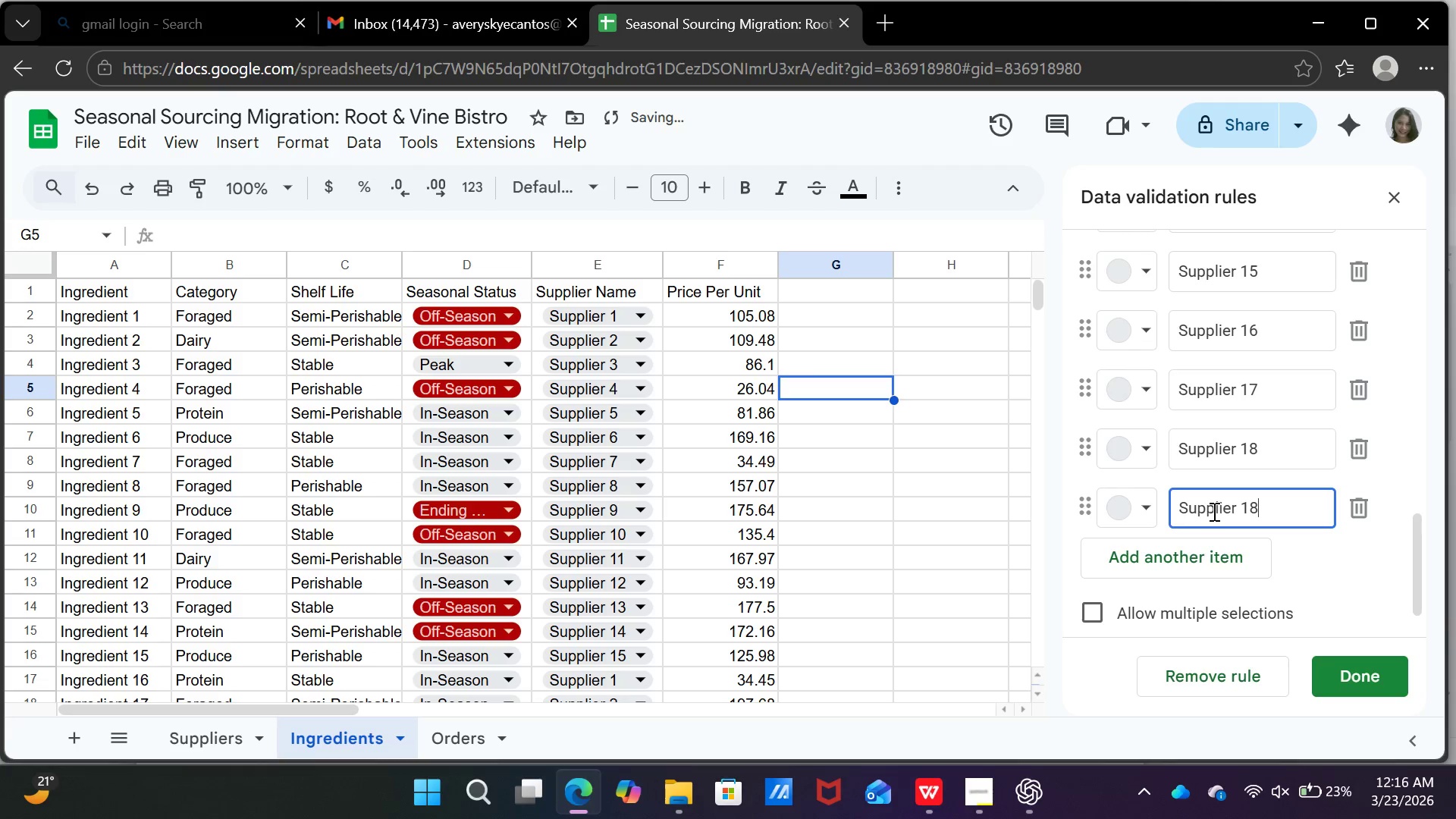 
key(Backspace)
 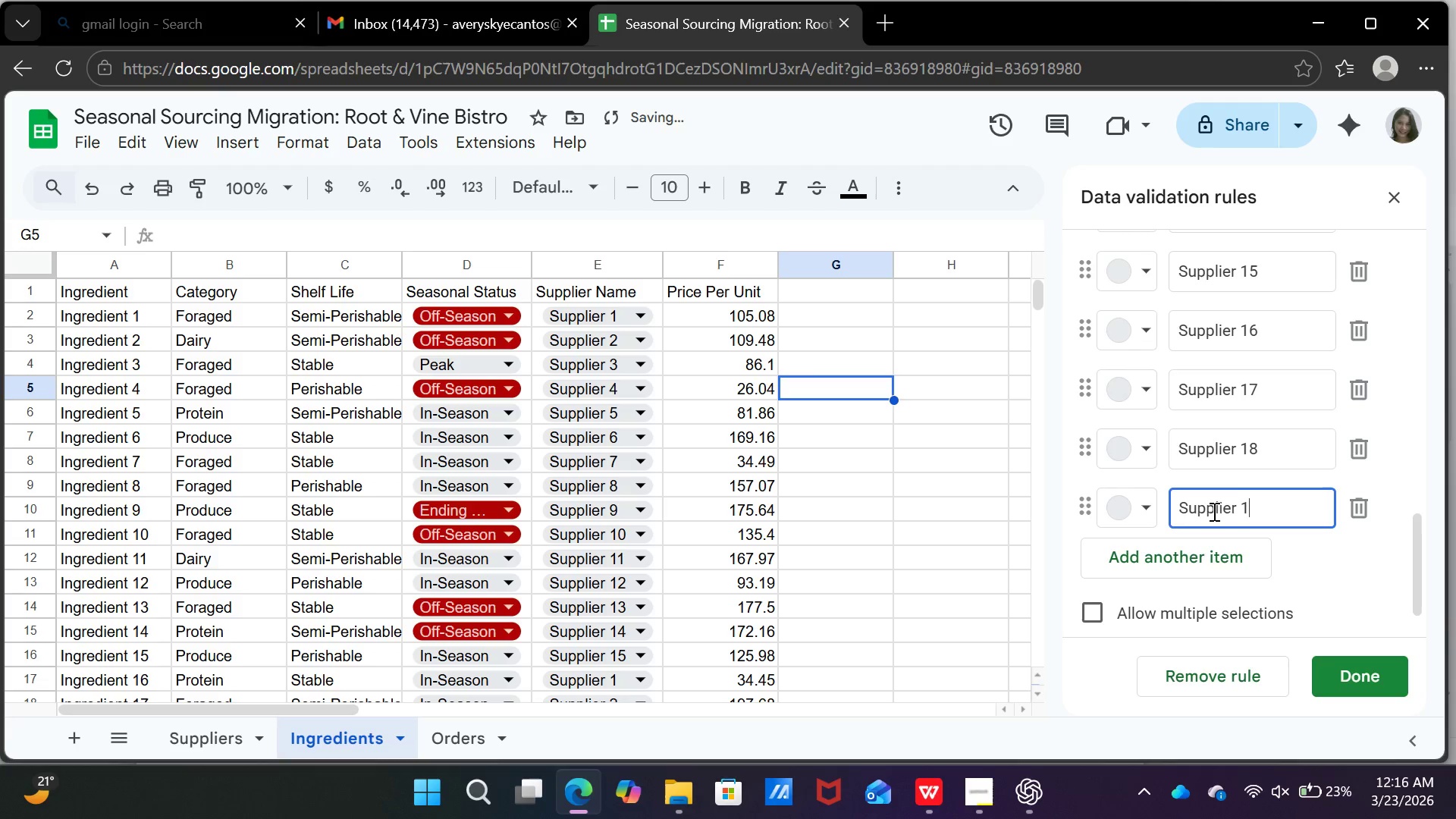 
key(9)
 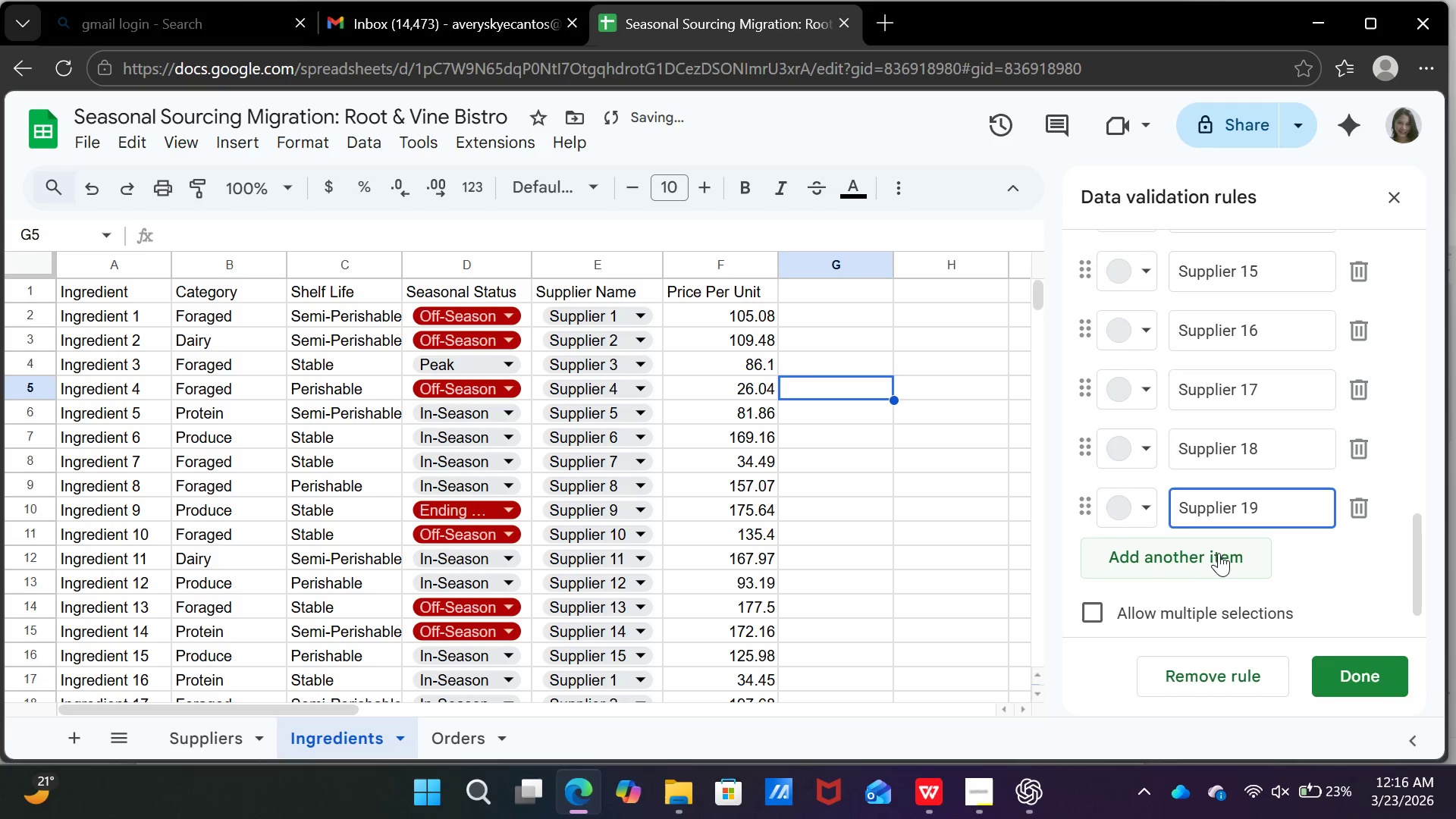 
left_click([1216, 555])
 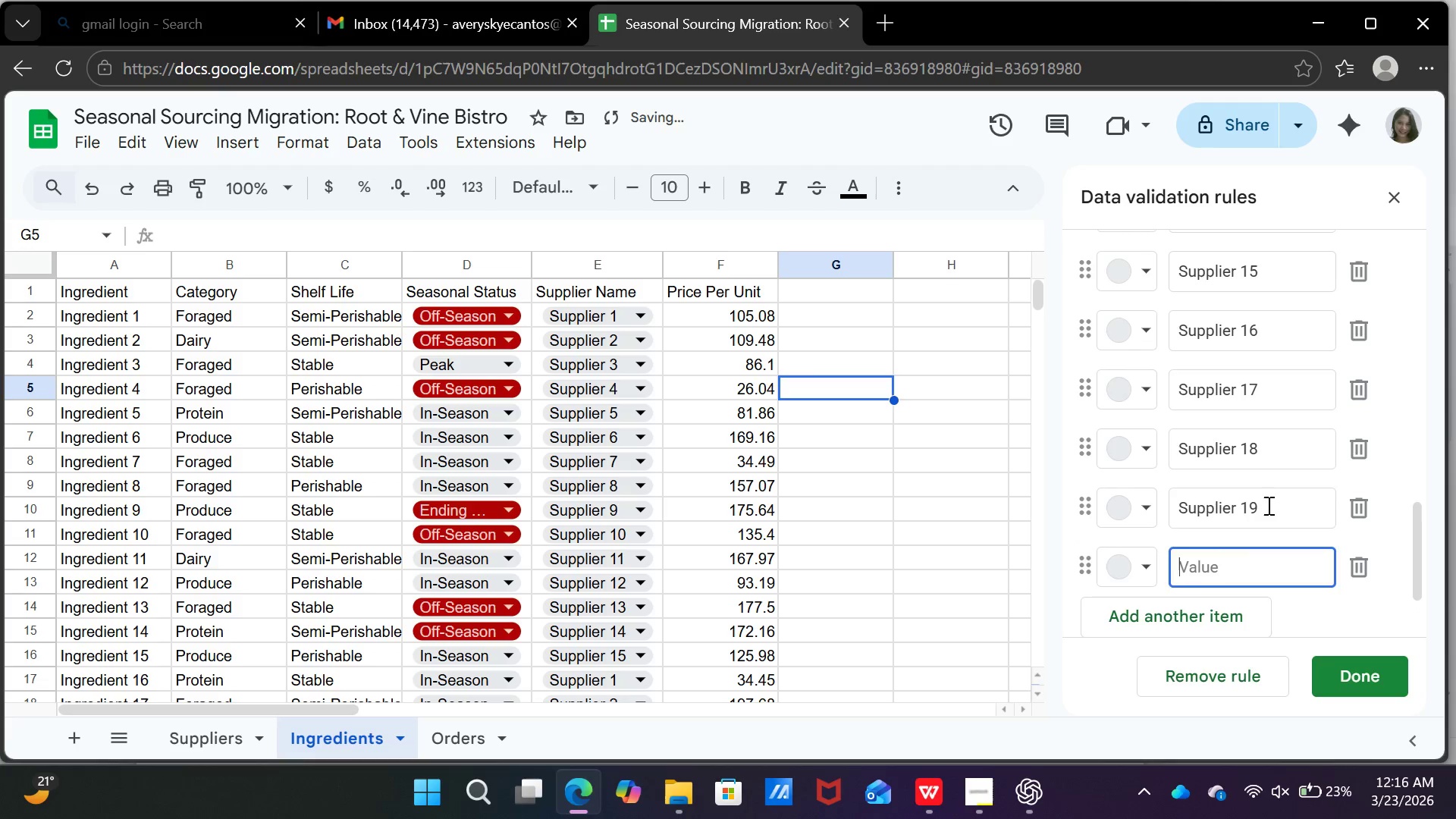 
left_click_drag(start_coordinate=[1267, 505], to_coordinate=[1152, 500])
 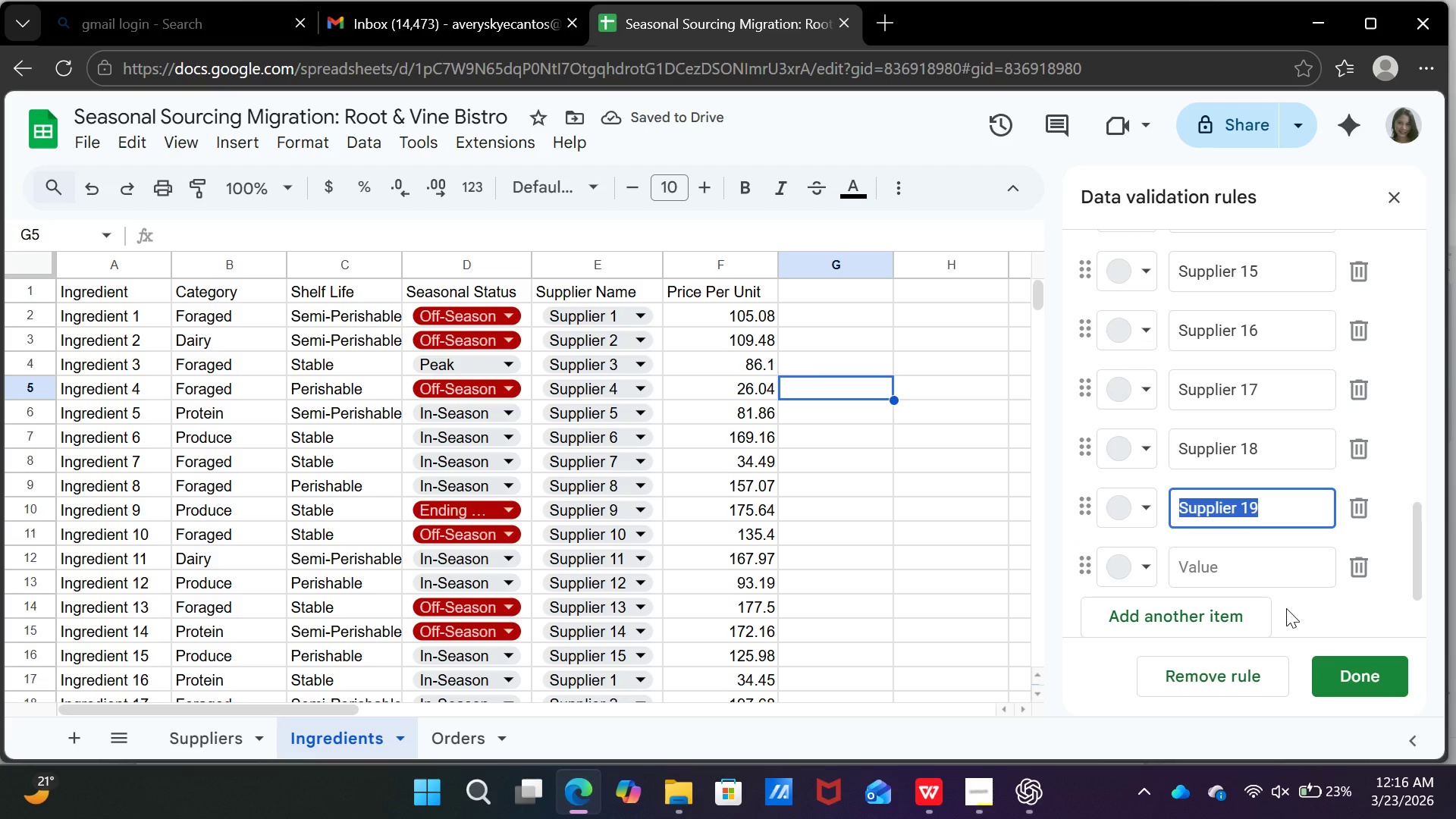 
key(Control+C)
 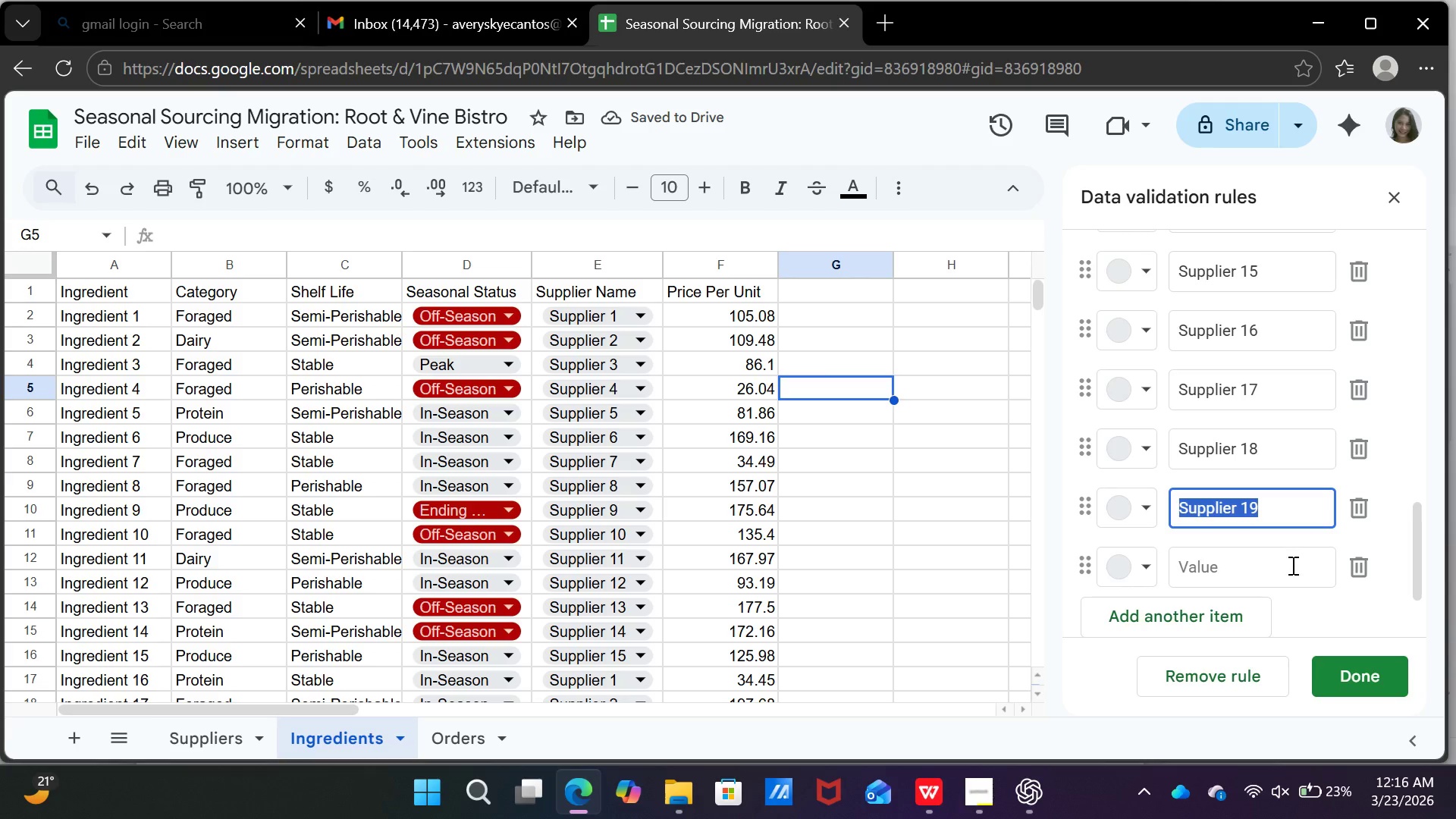 
left_click([1291, 566])
 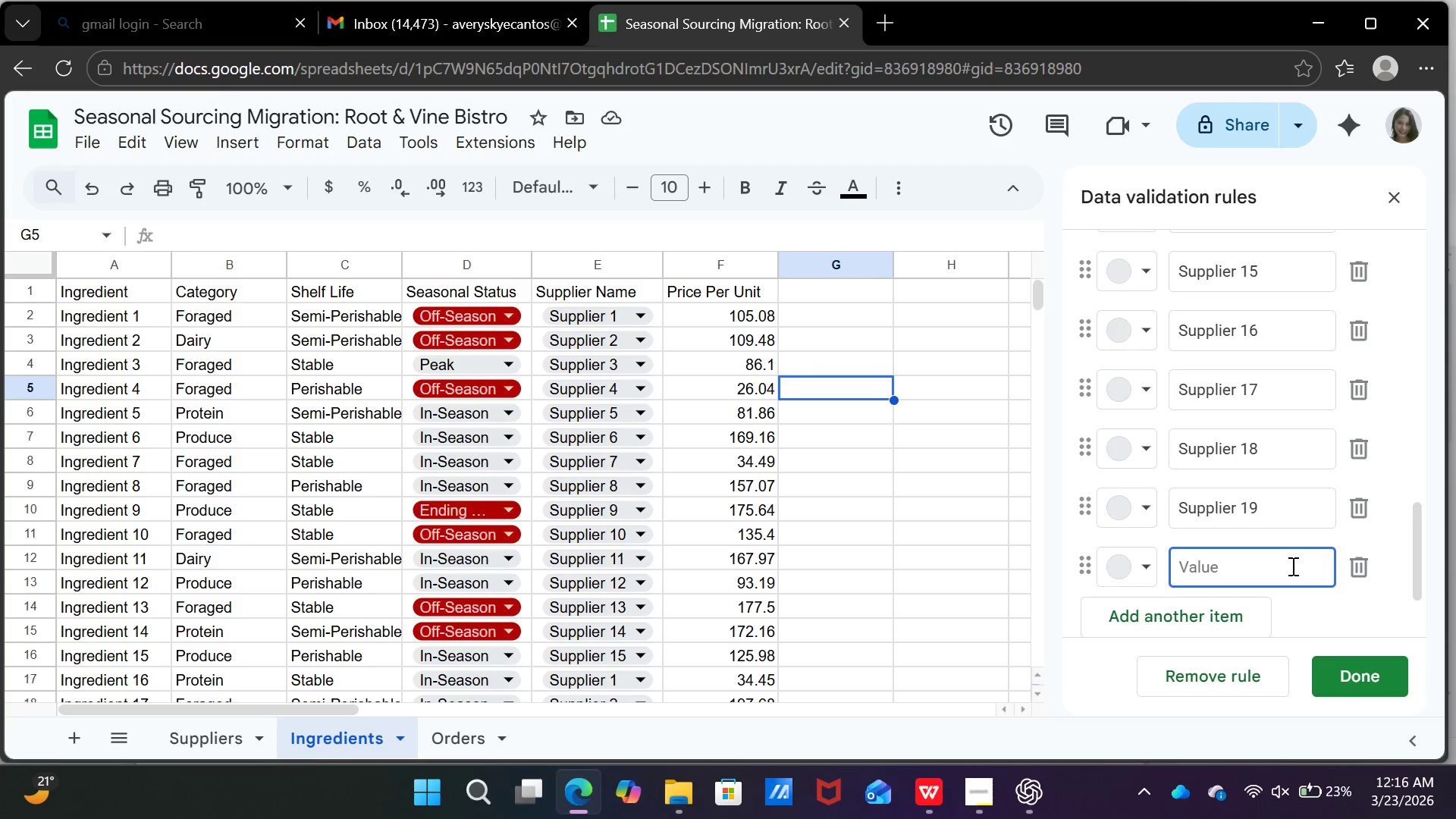 
key(Control+V)
 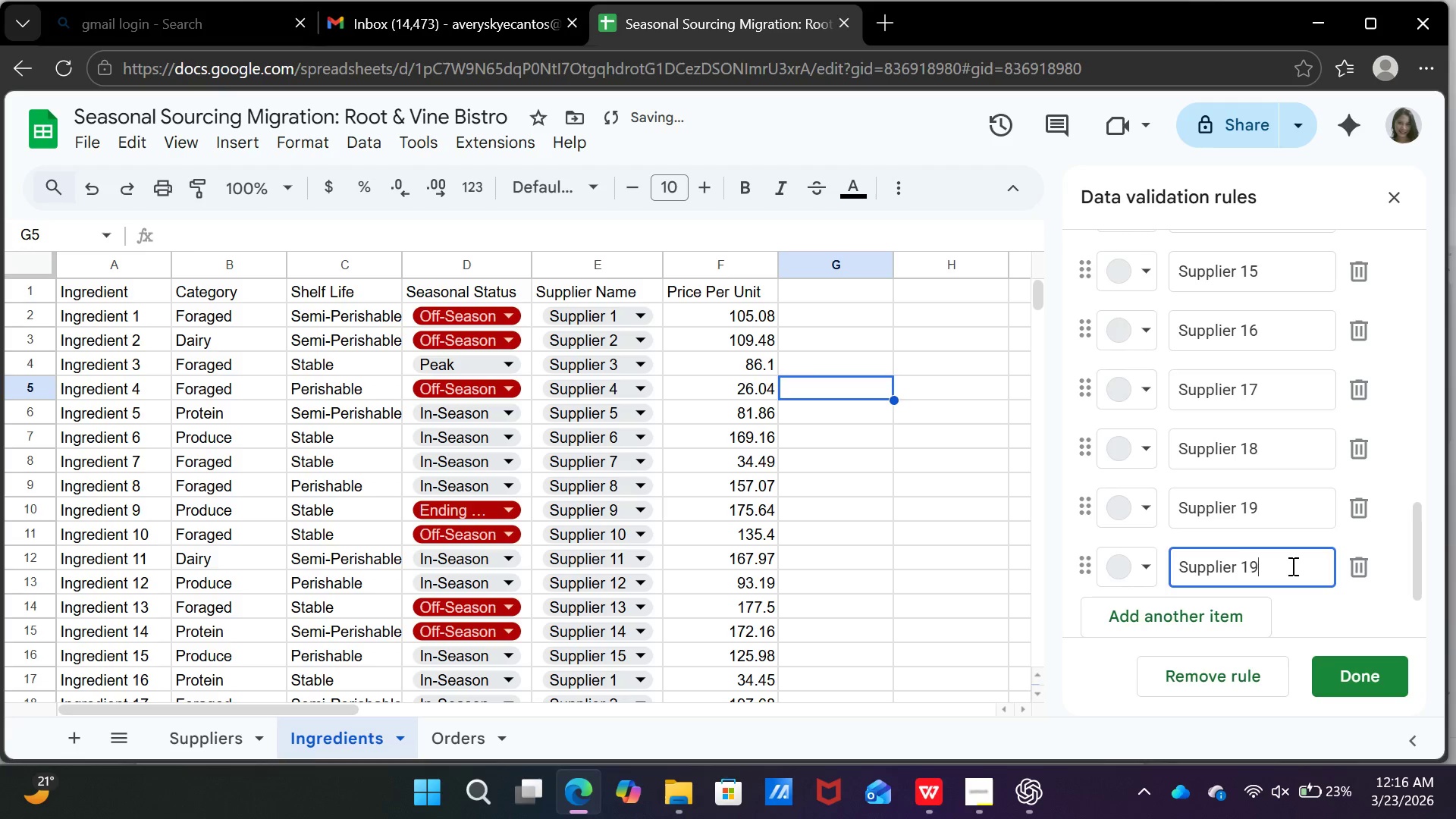 
key(Backspace)
key(Backspace)
type(20)
 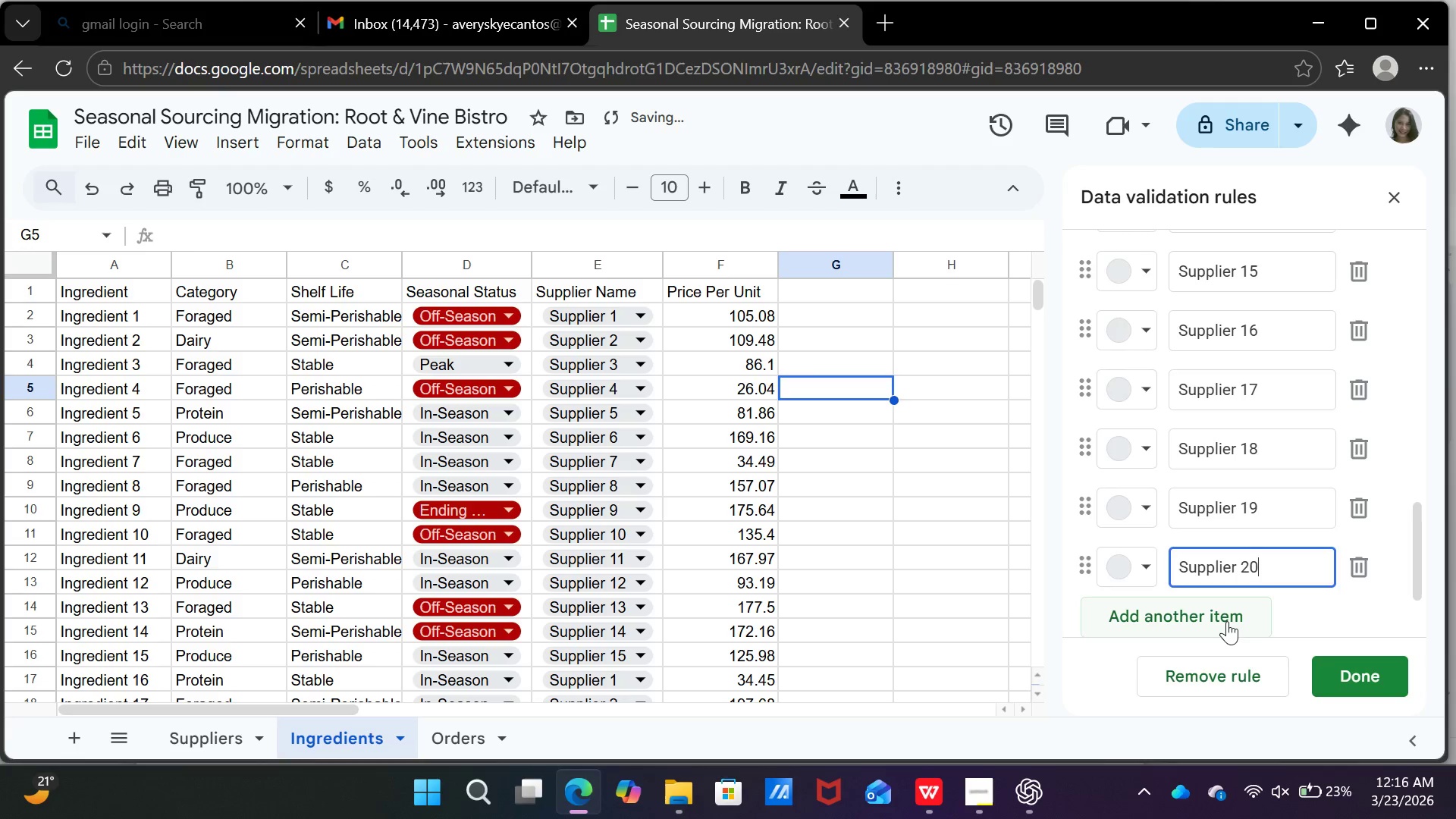 
left_click([1227, 620])
 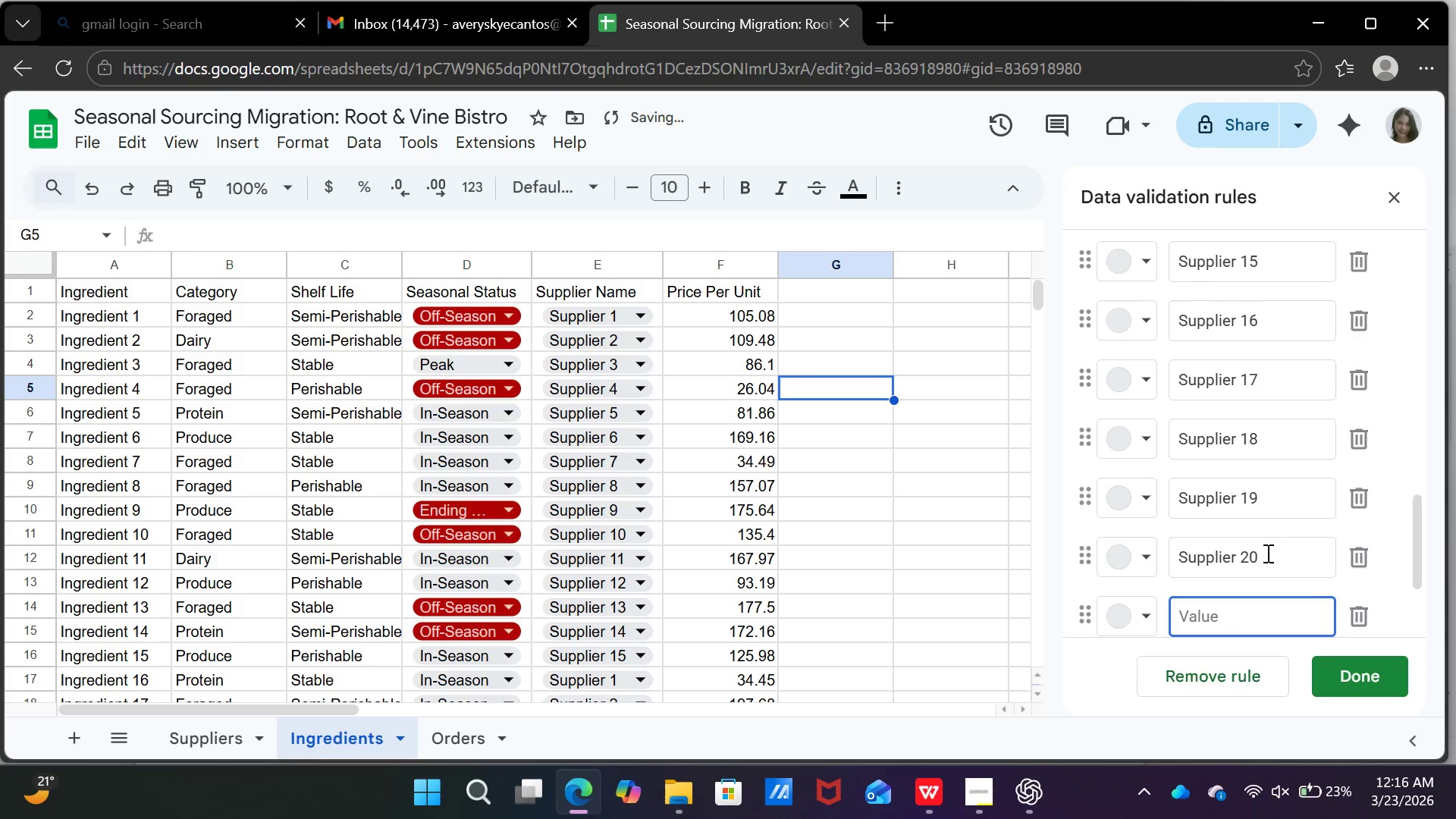 
left_click_drag(start_coordinate=[1258, 550], to_coordinate=[1181, 551])
 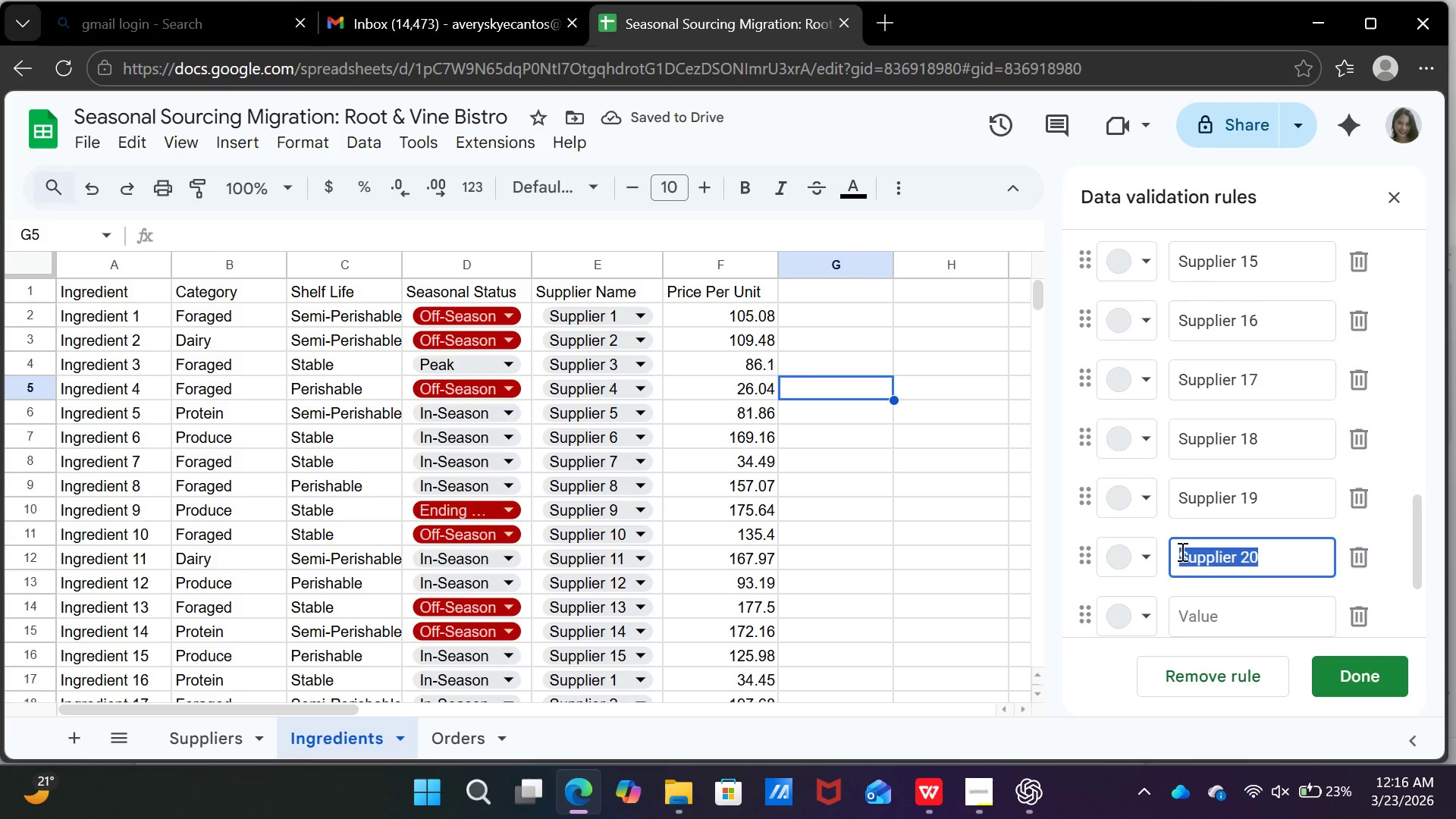 
key(Control+C)
 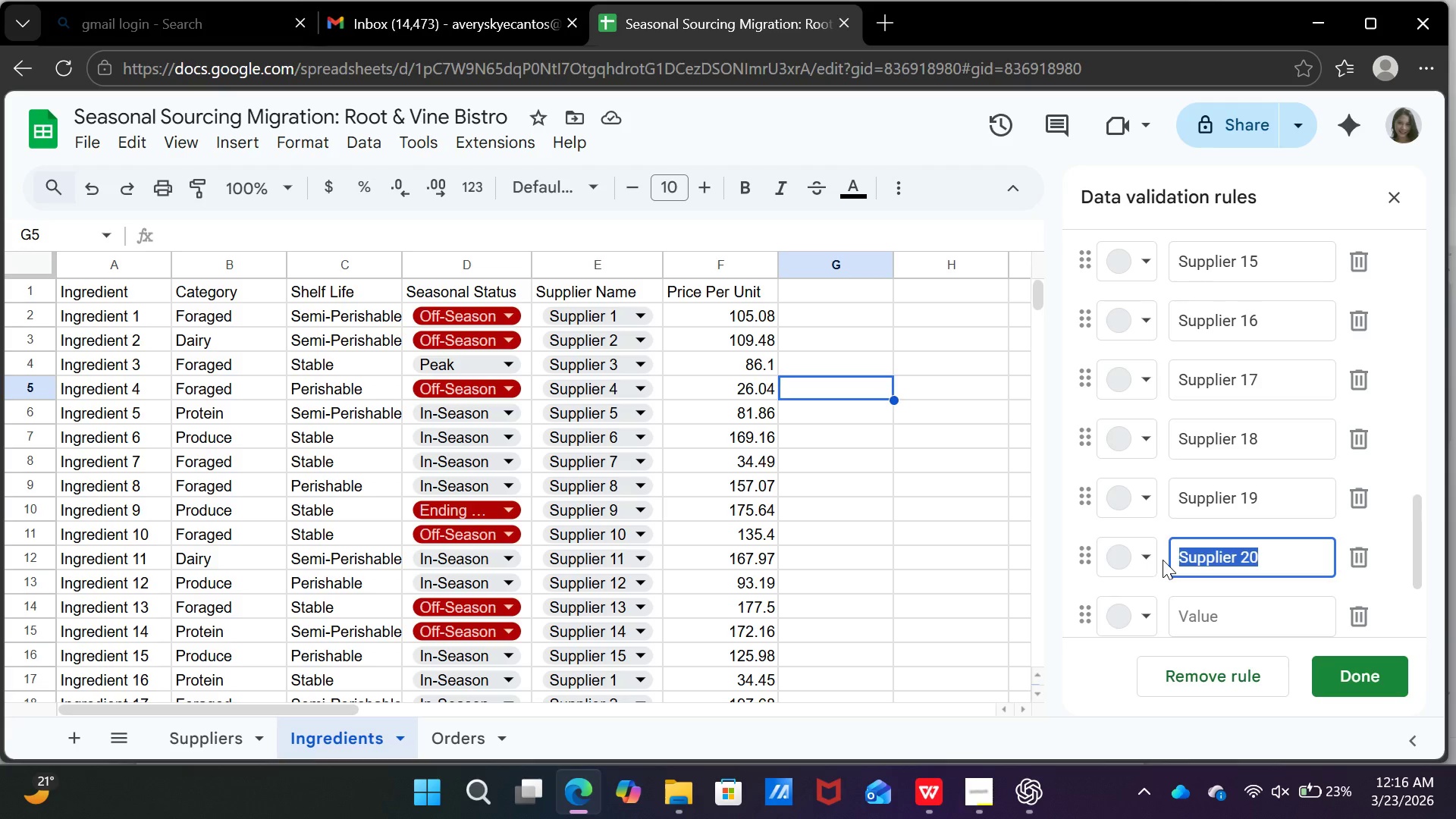 
wait(36.33)
 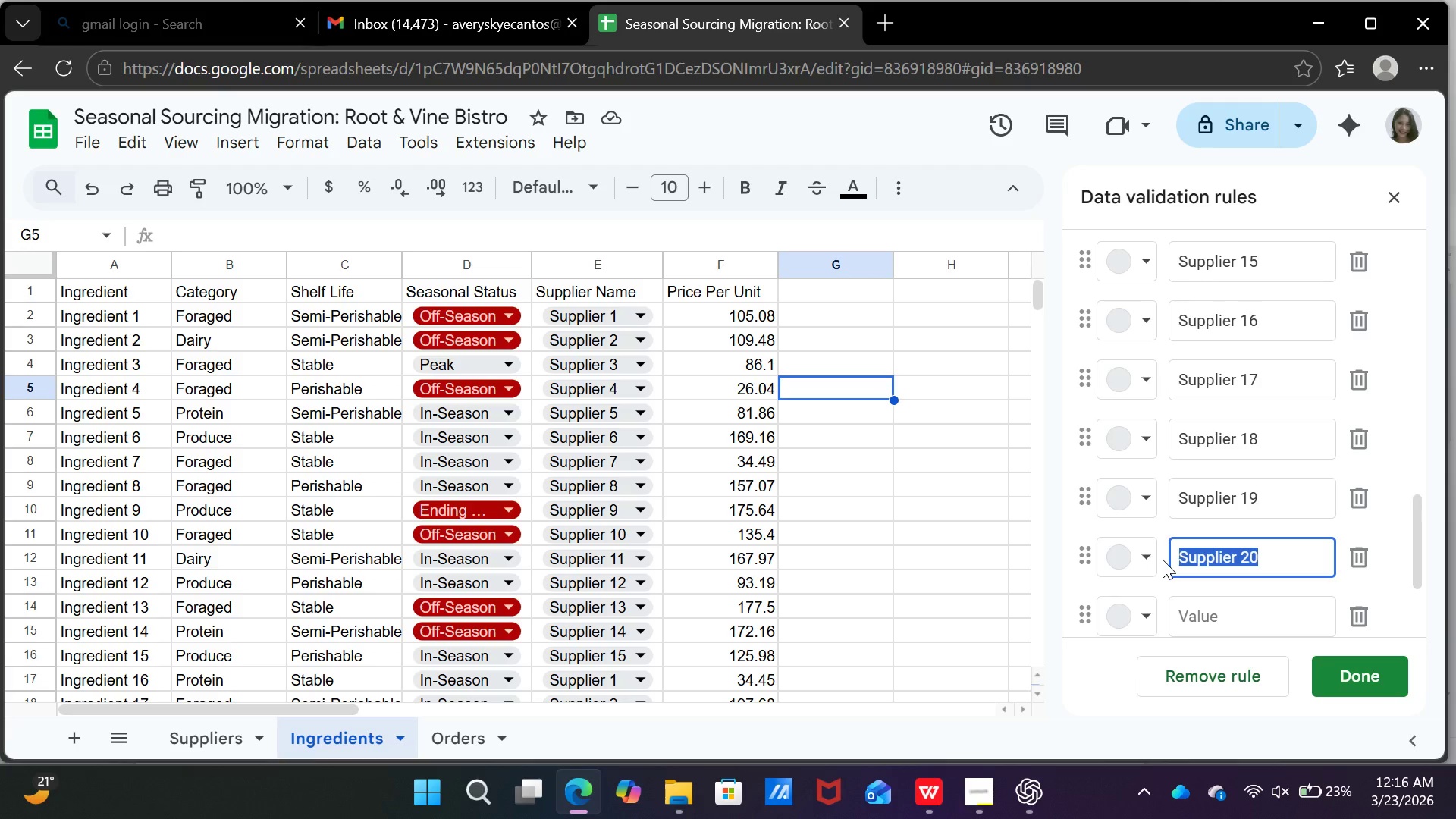 
key(Control+C)
 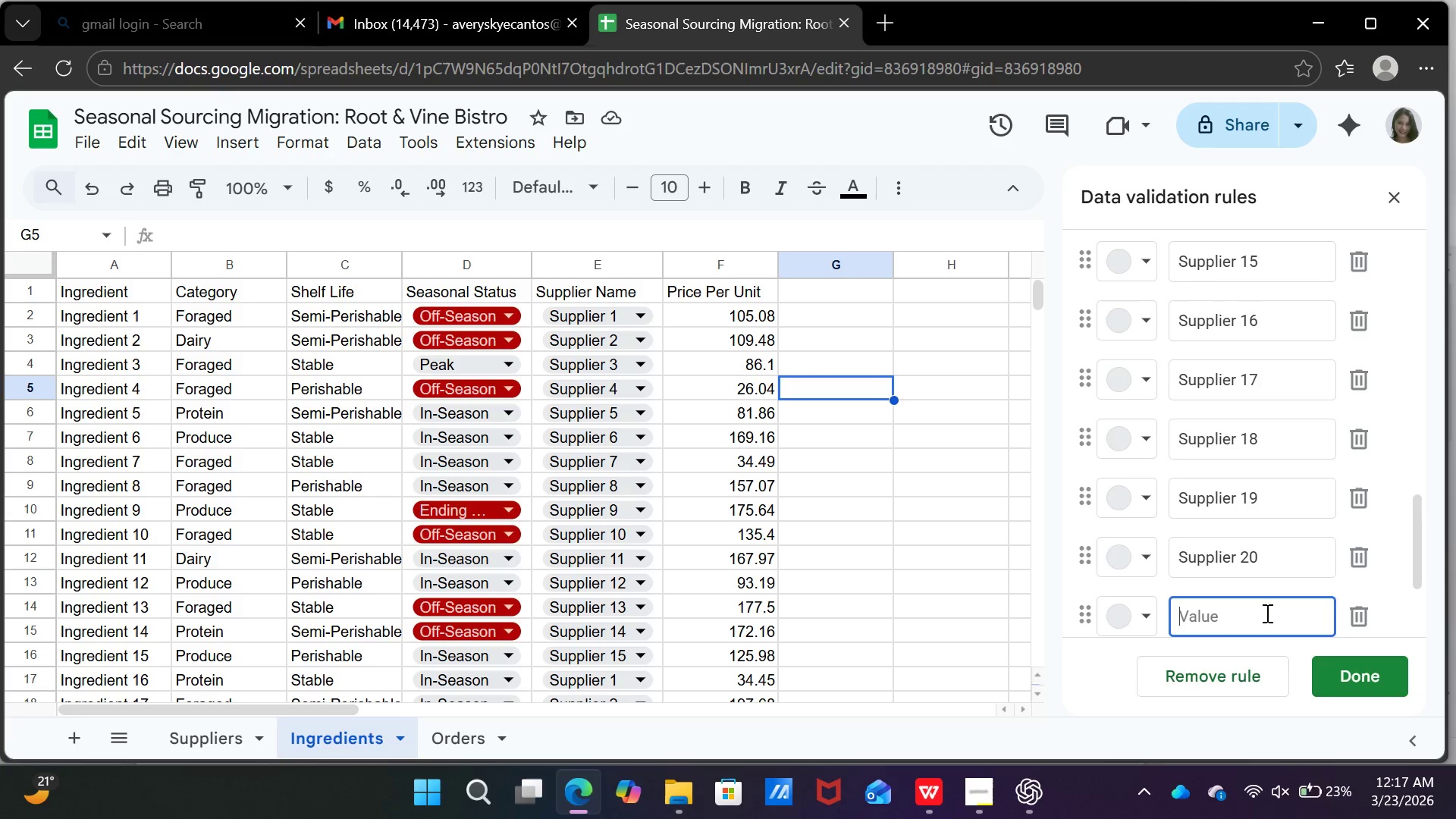 
left_click([1266, 613])
 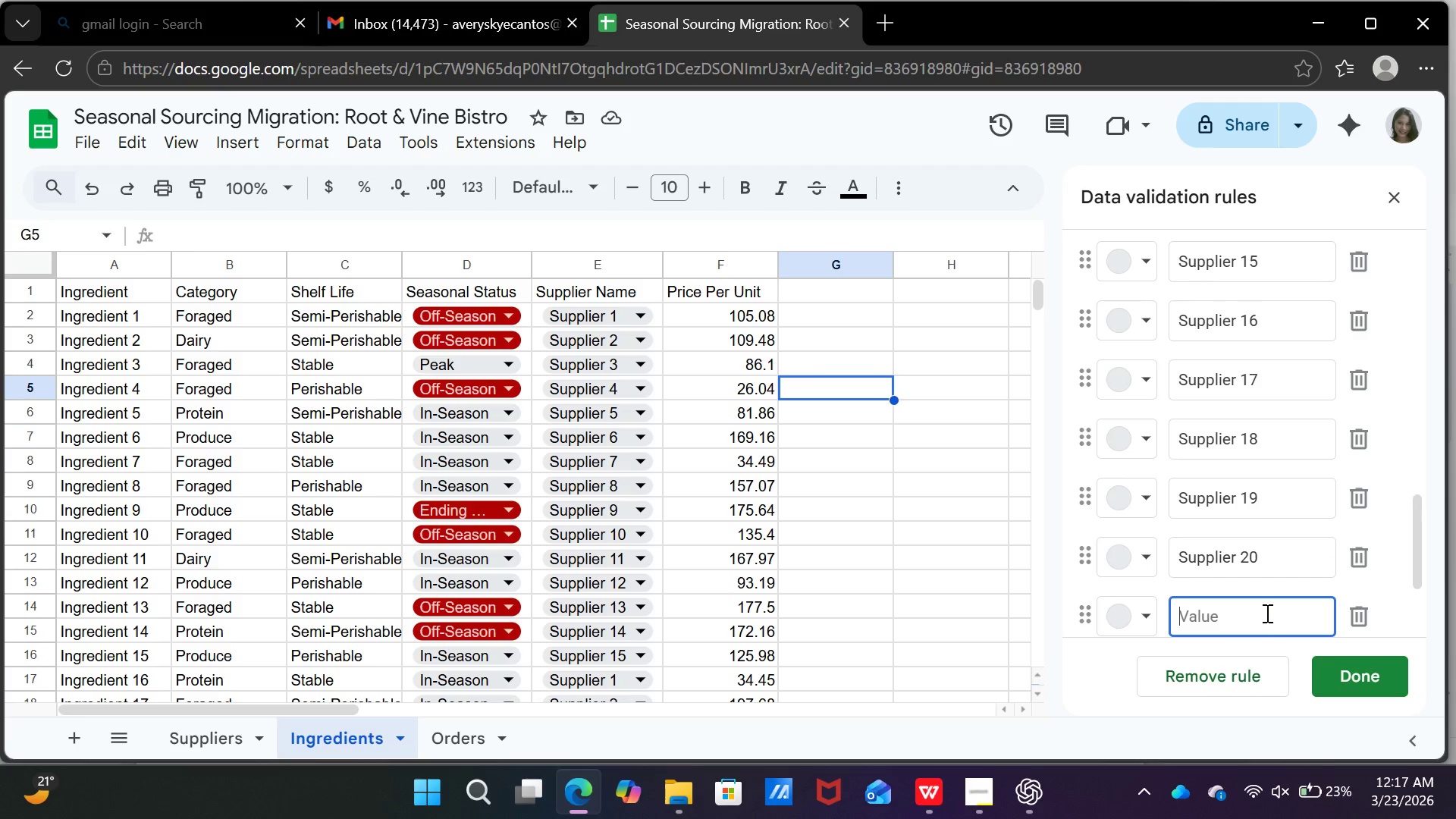 
key(Control+V)
 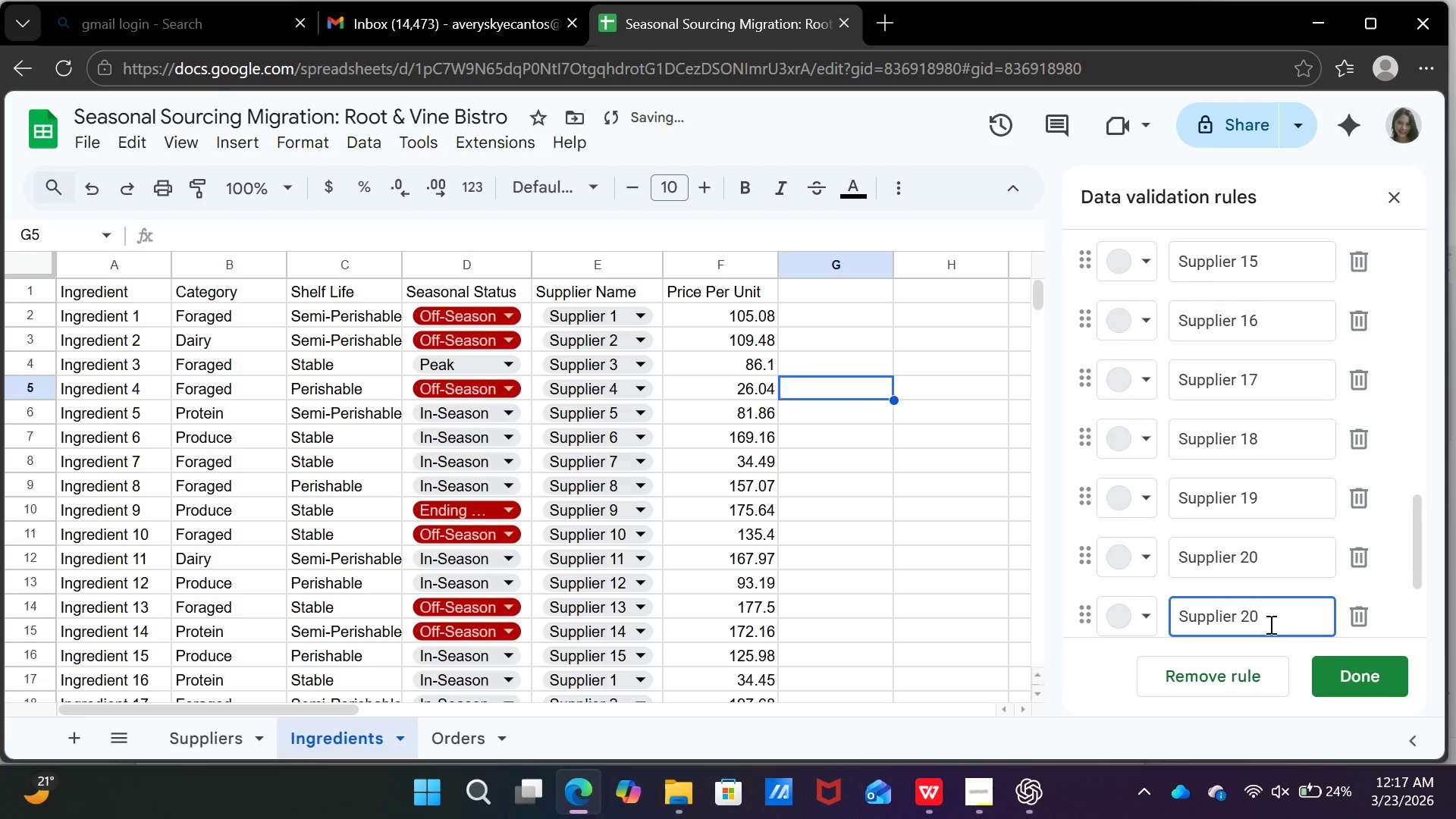 
scroll: coordinate [1269, 624], scroll_direction: down, amount: 3.0
 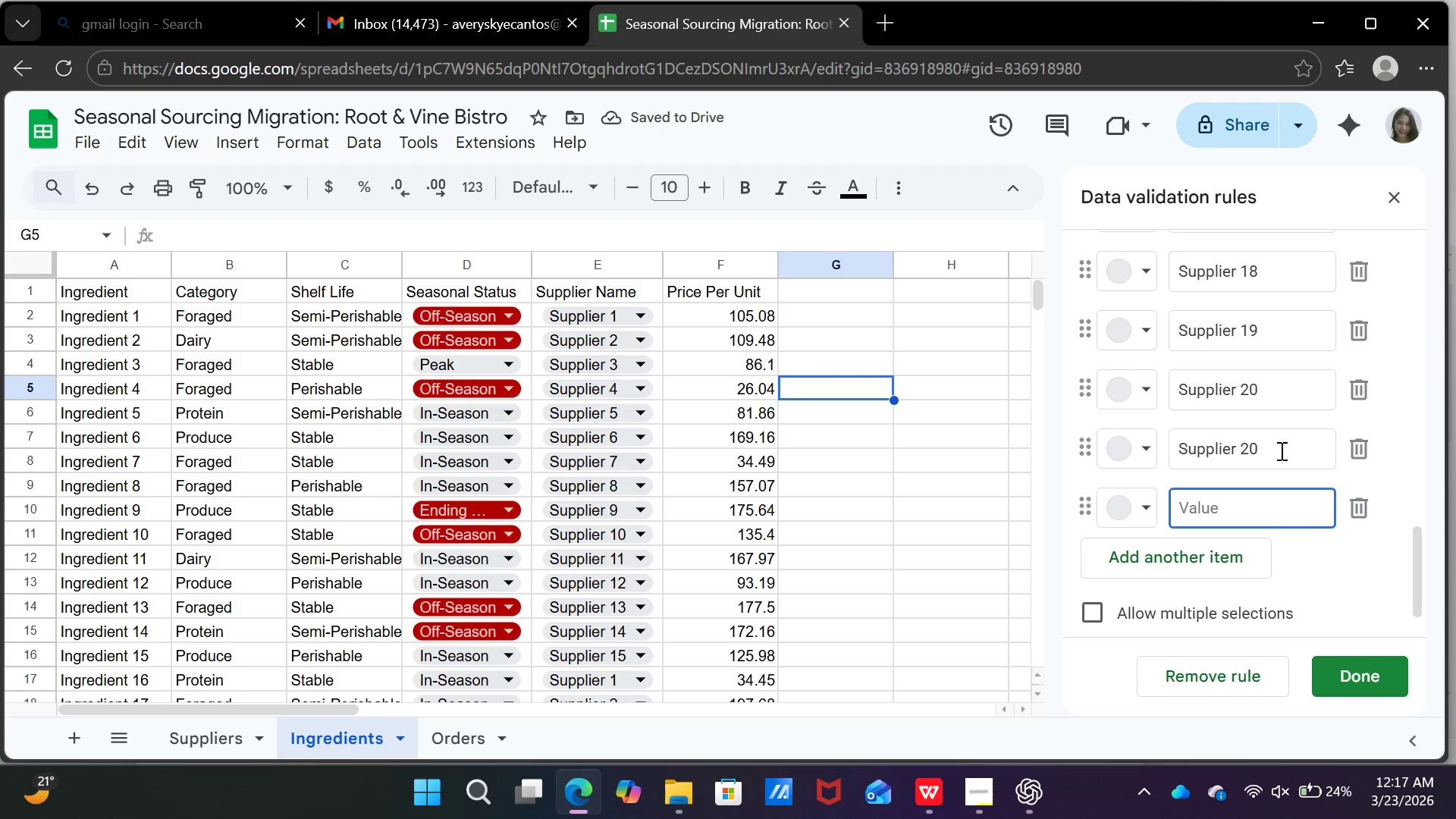 
left_click_drag(start_coordinate=[1270, 448], to_coordinate=[1164, 441])
 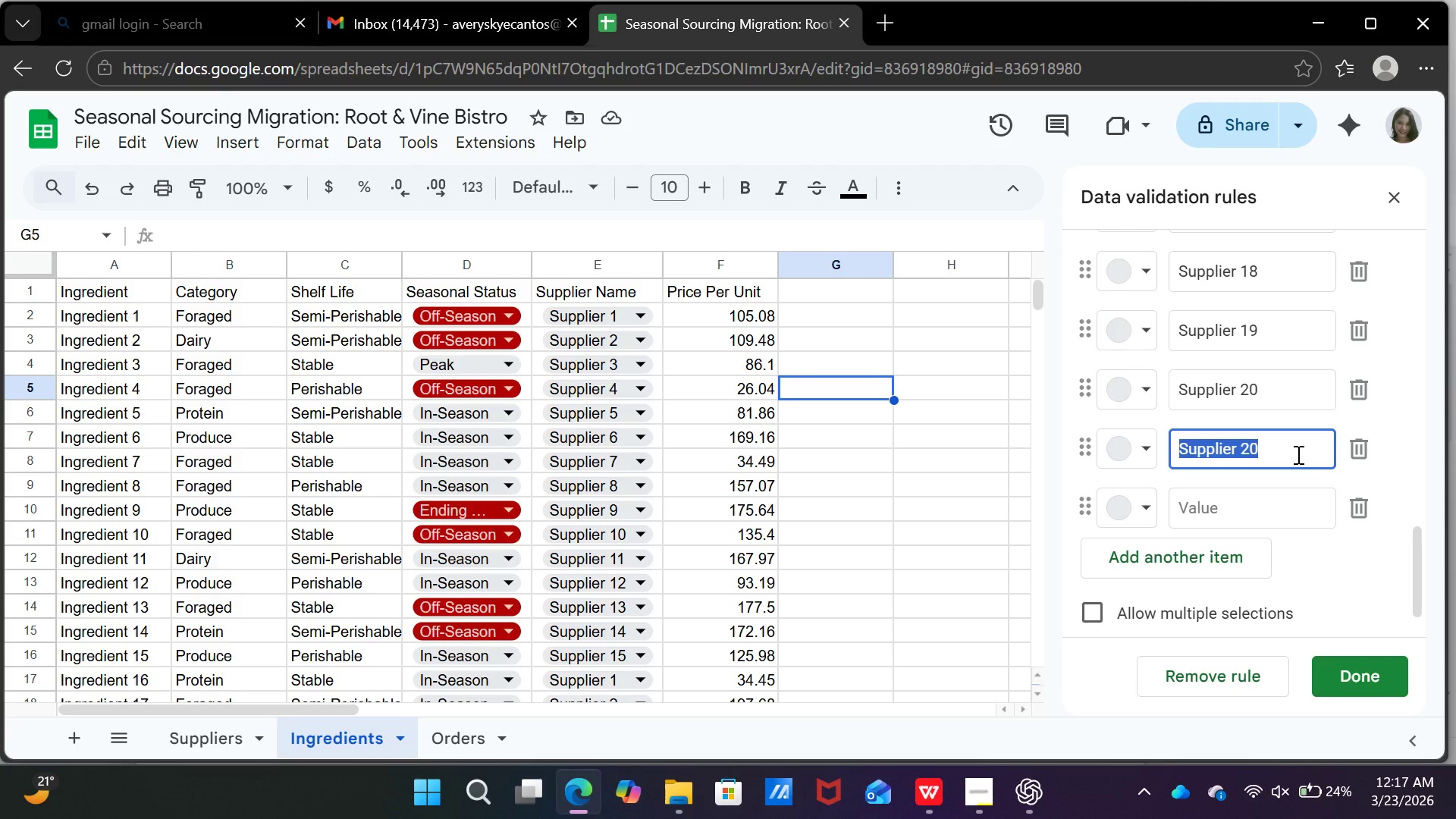 
key(Control+C)
 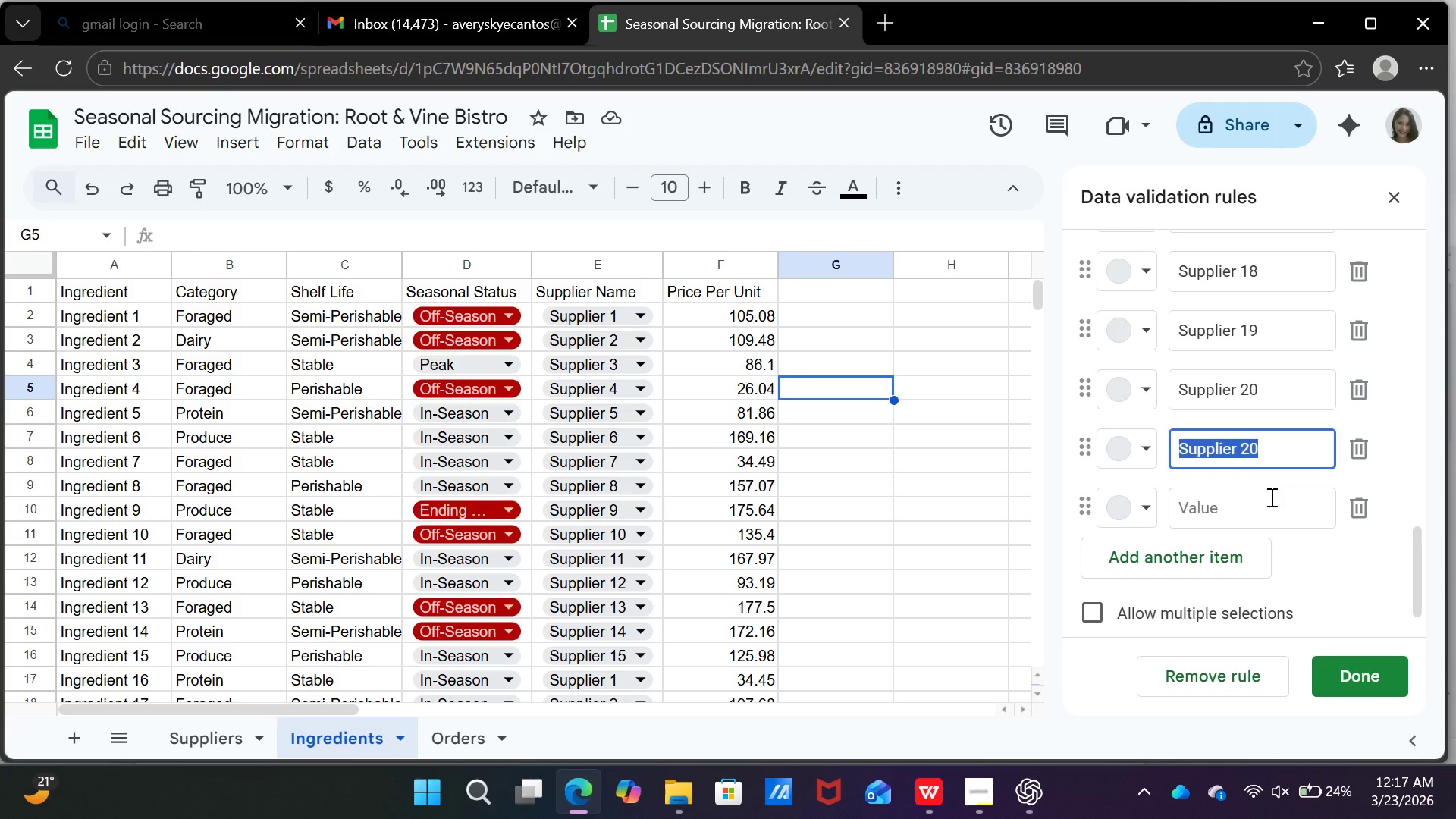 
left_click([1270, 497])
 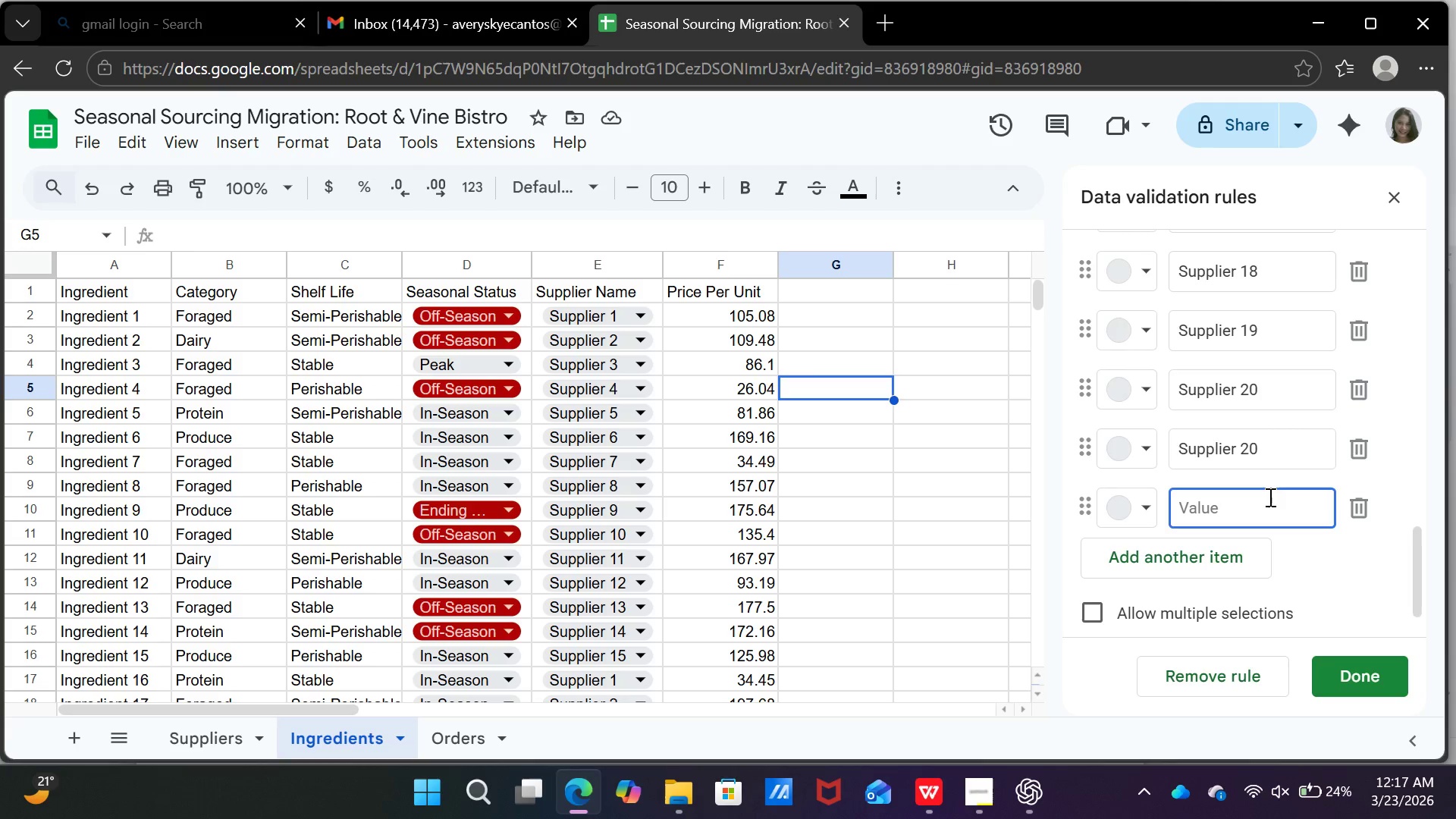 
key(Control+V)
 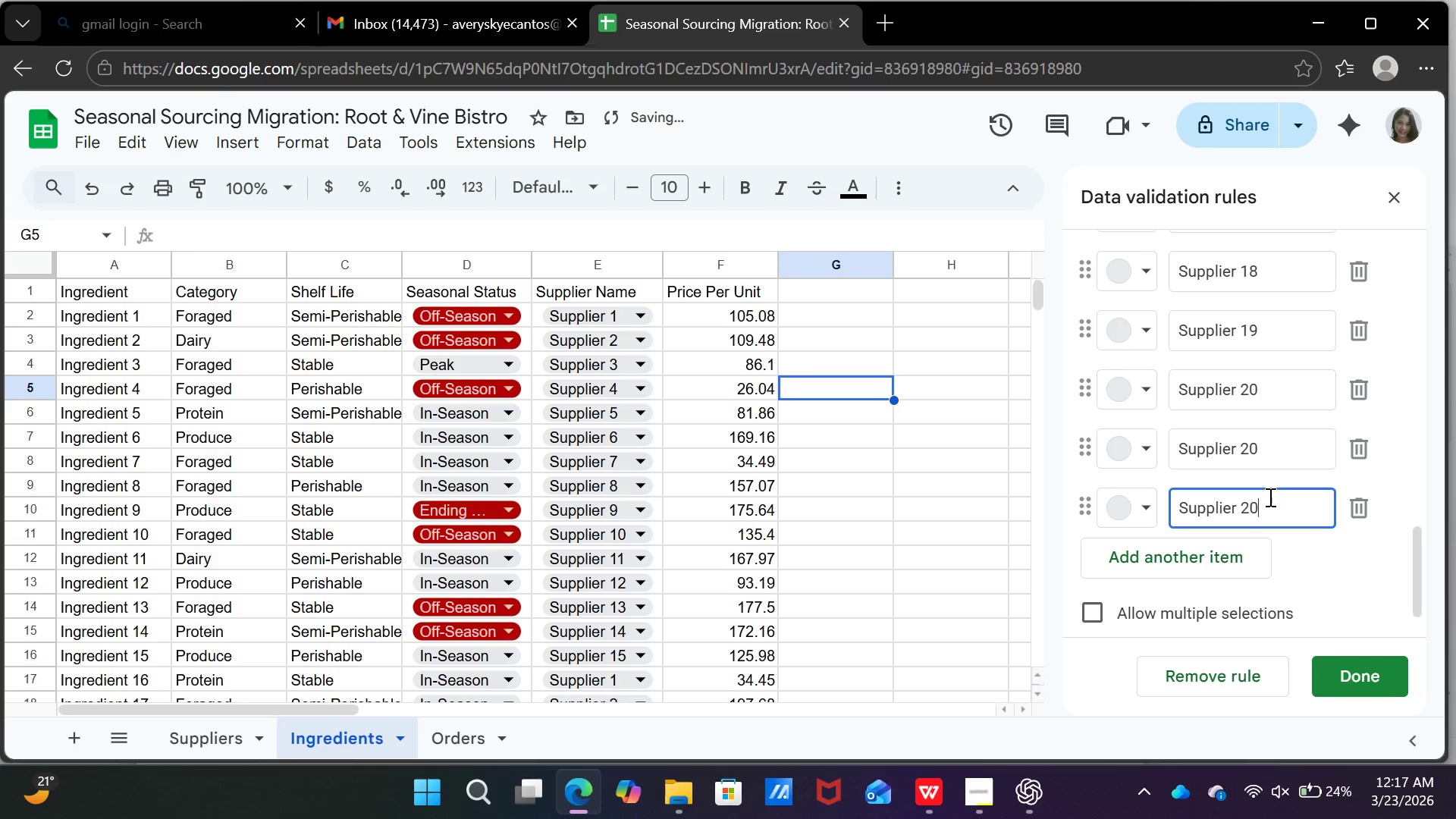 
key(Backspace)
 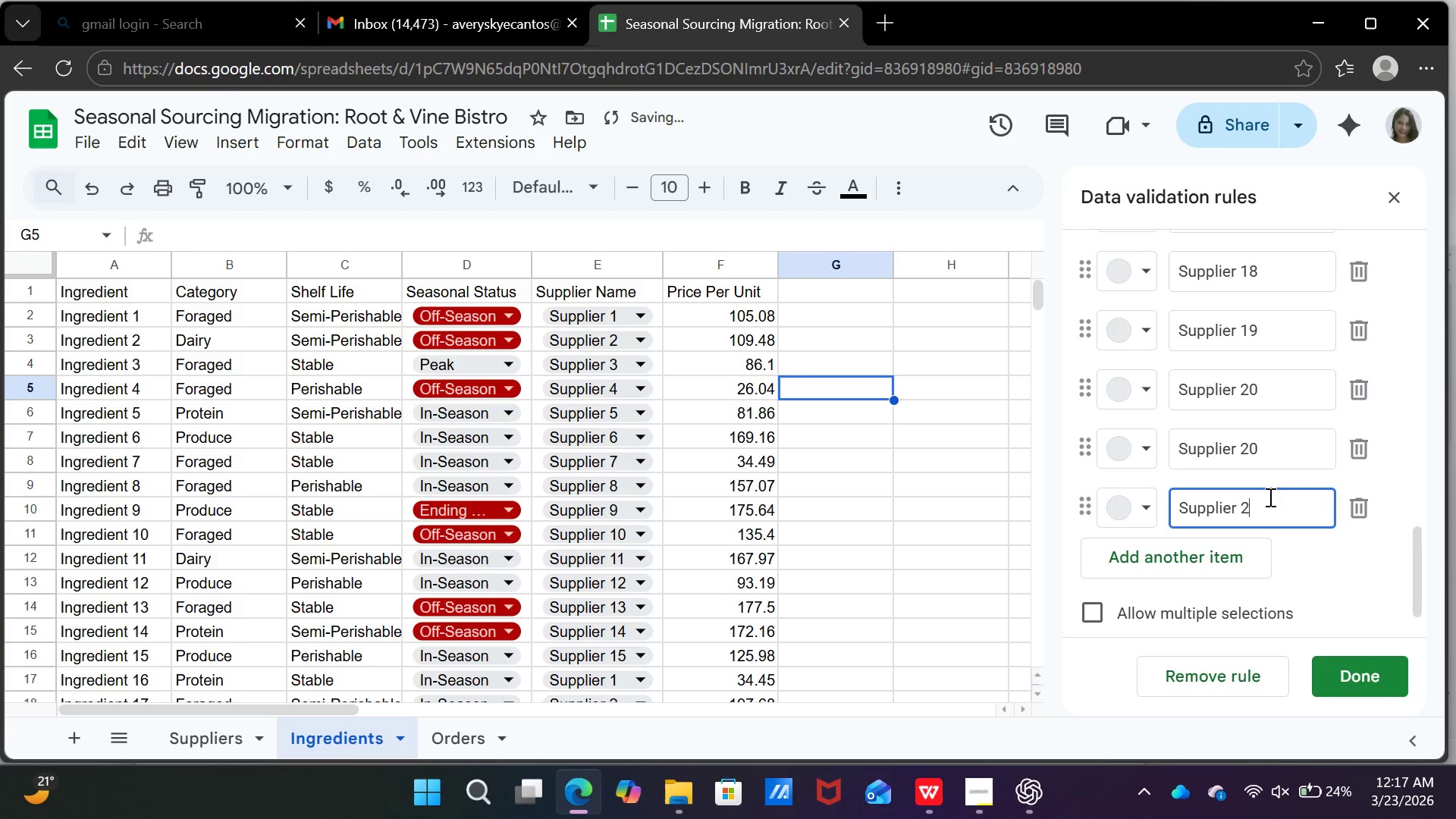 
key(1)
 